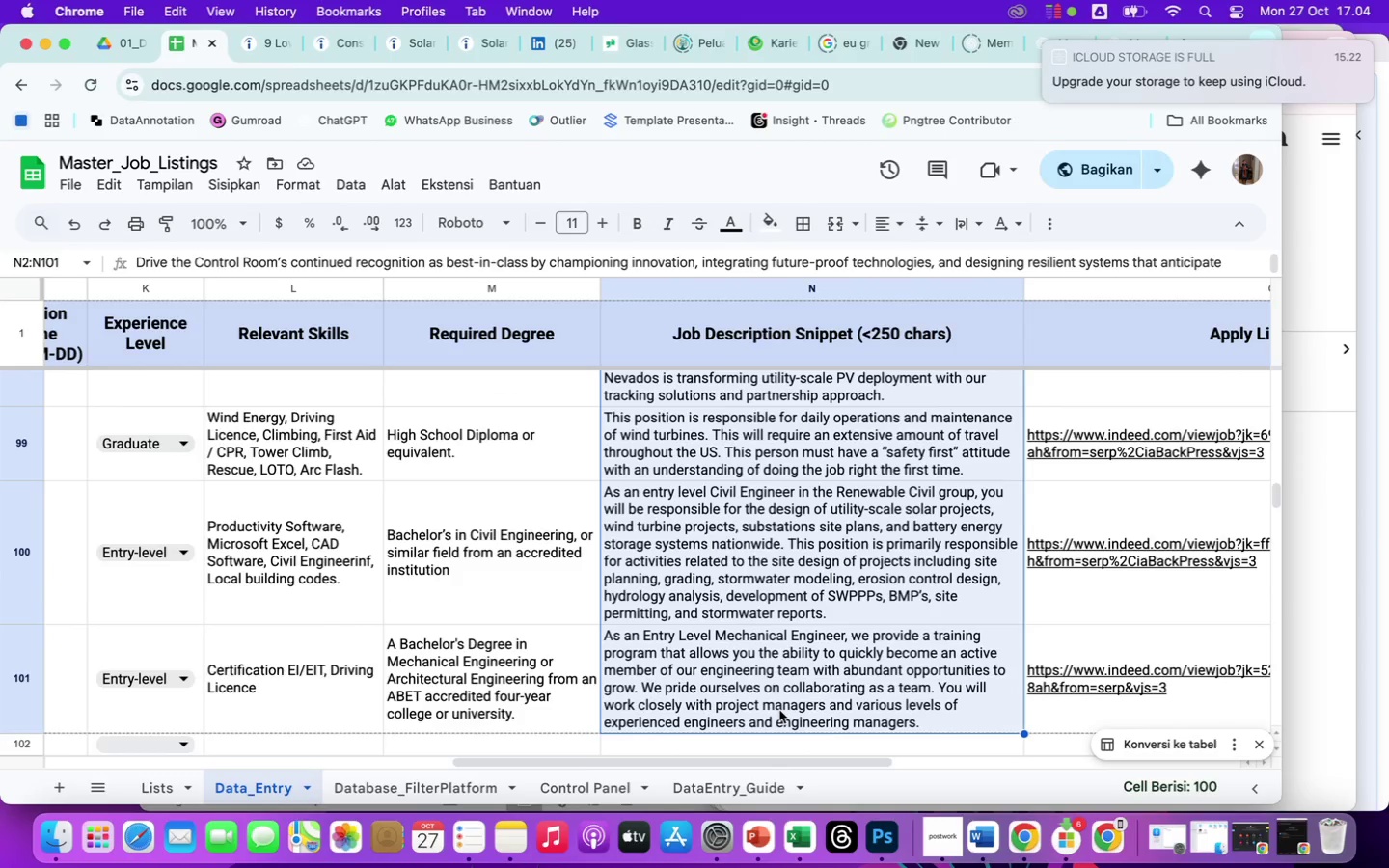 
key(Meta+C)
 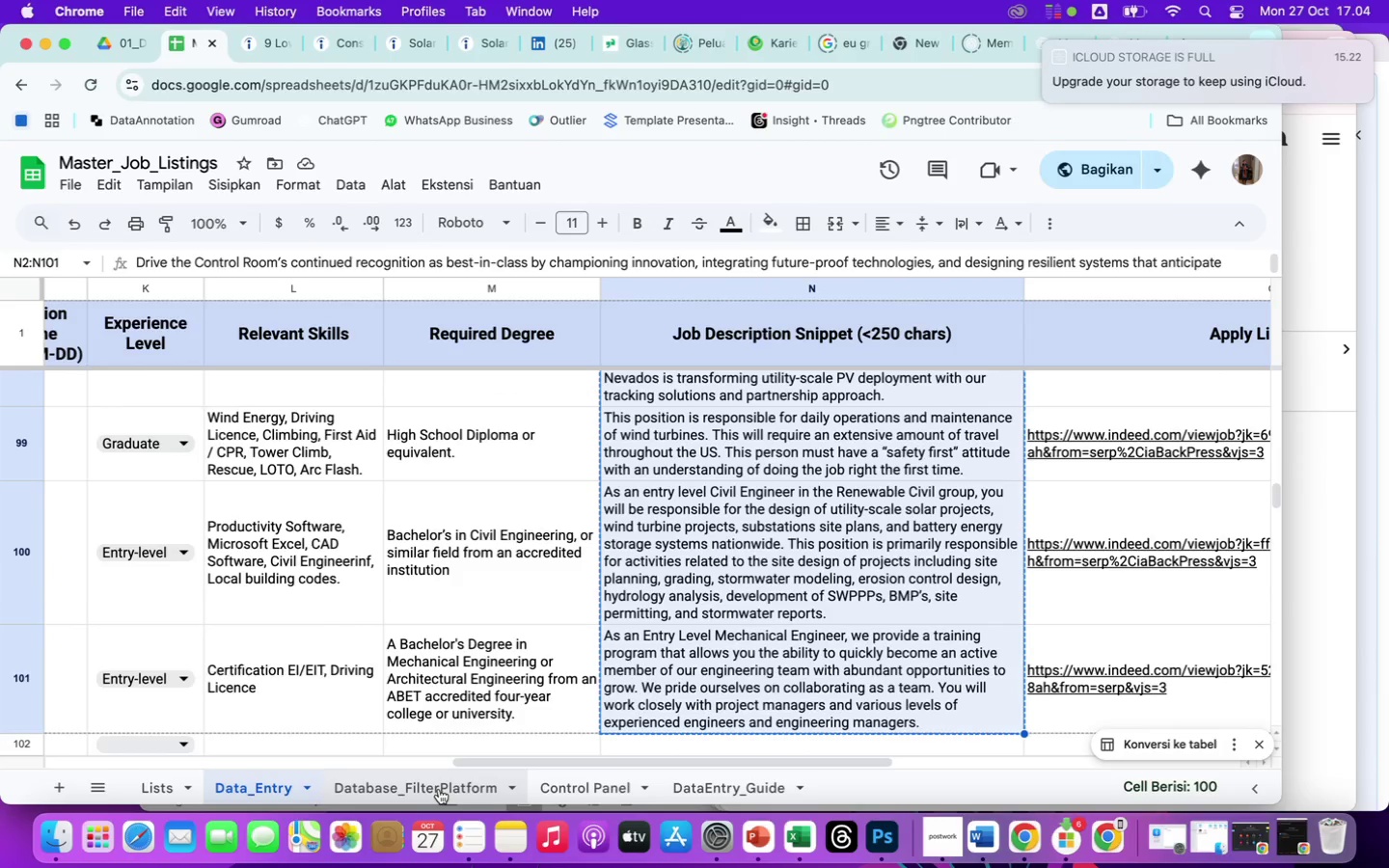 
left_click([425, 787])
 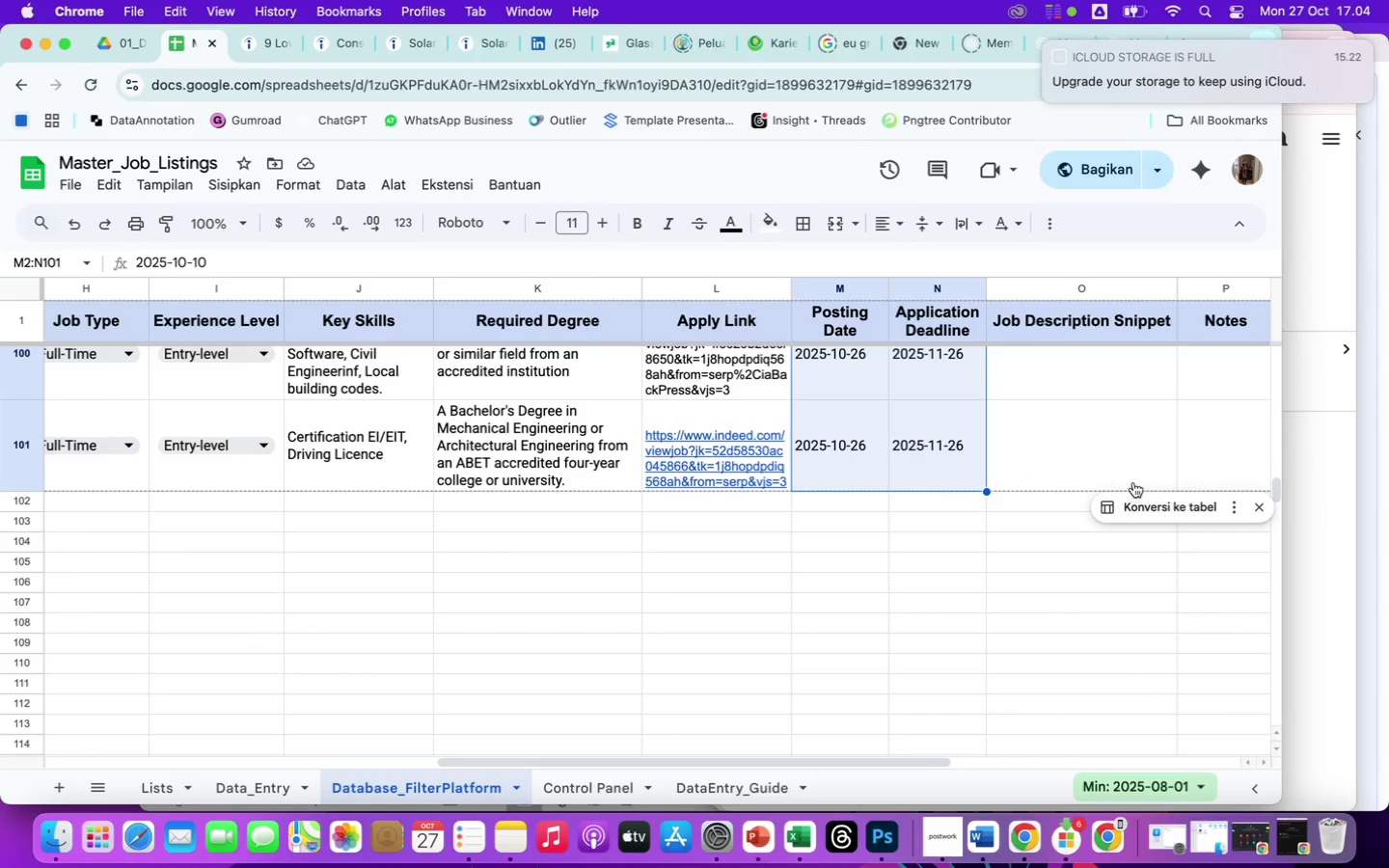 
scroll: coordinate [1098, 444], scroll_direction: down, amount: 4.0
 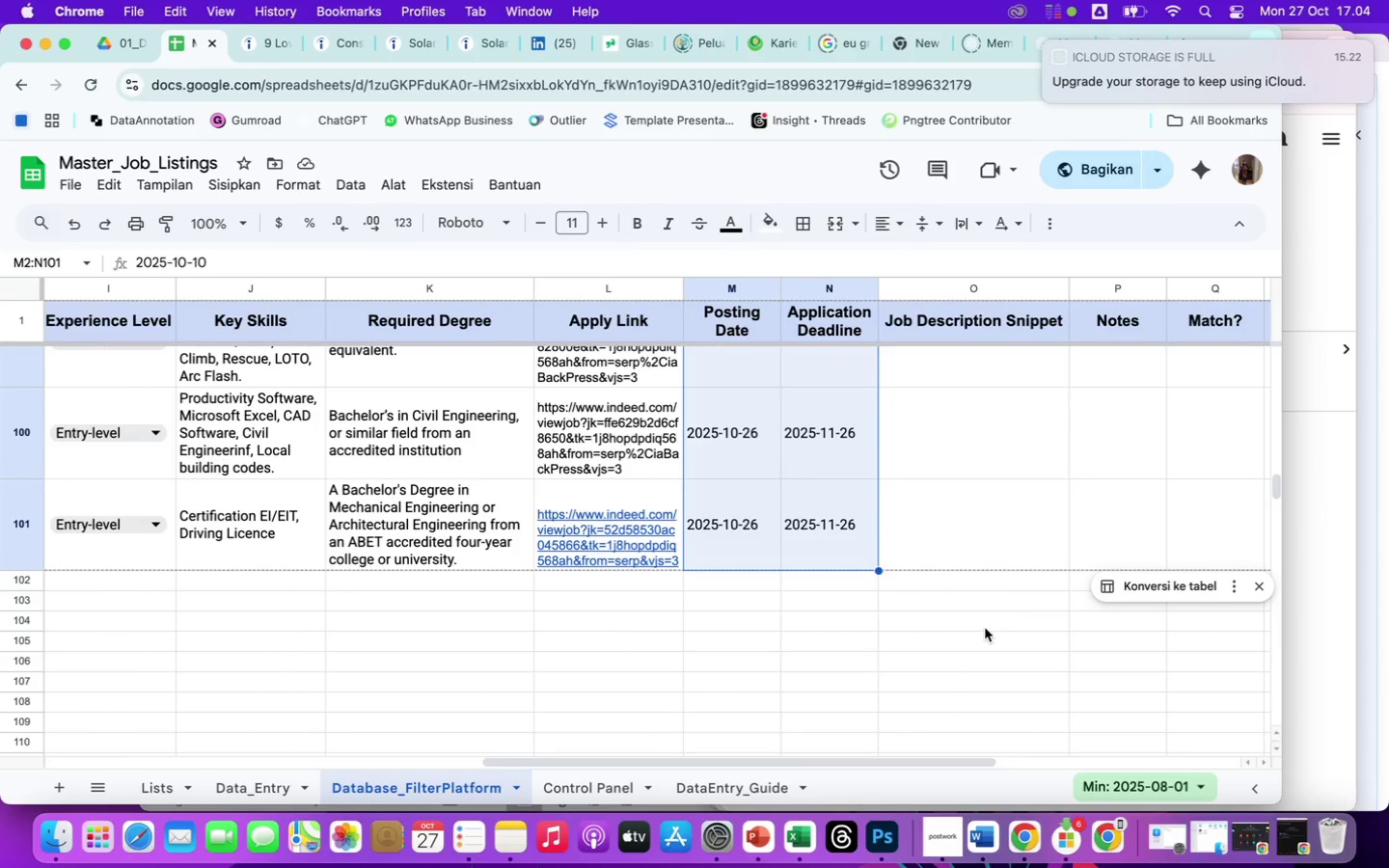 
scroll: coordinate [984, 628], scroll_direction: up, amount: 19.0
 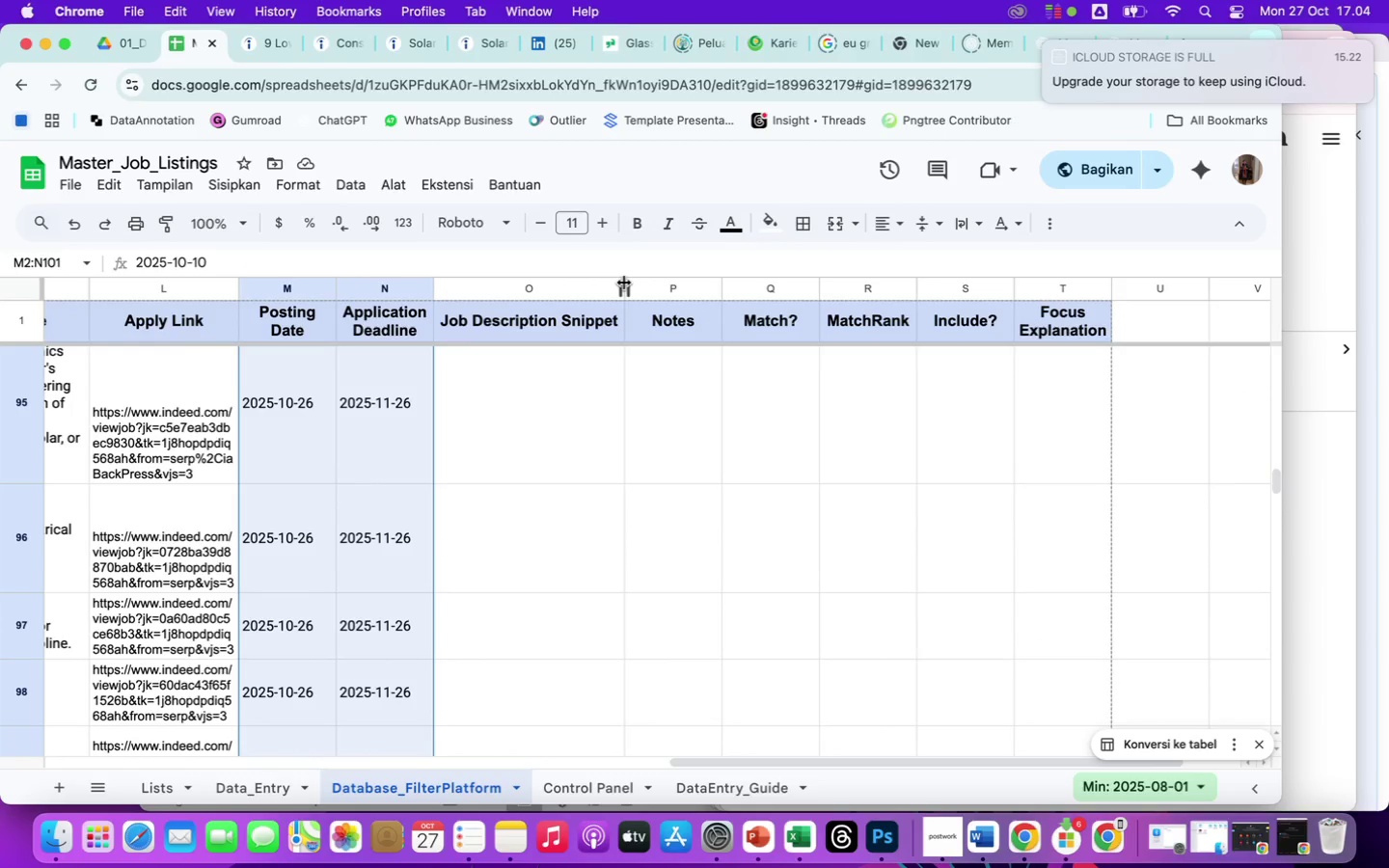 
left_click_drag(start_coordinate=[623, 283], to_coordinate=[723, 296])
 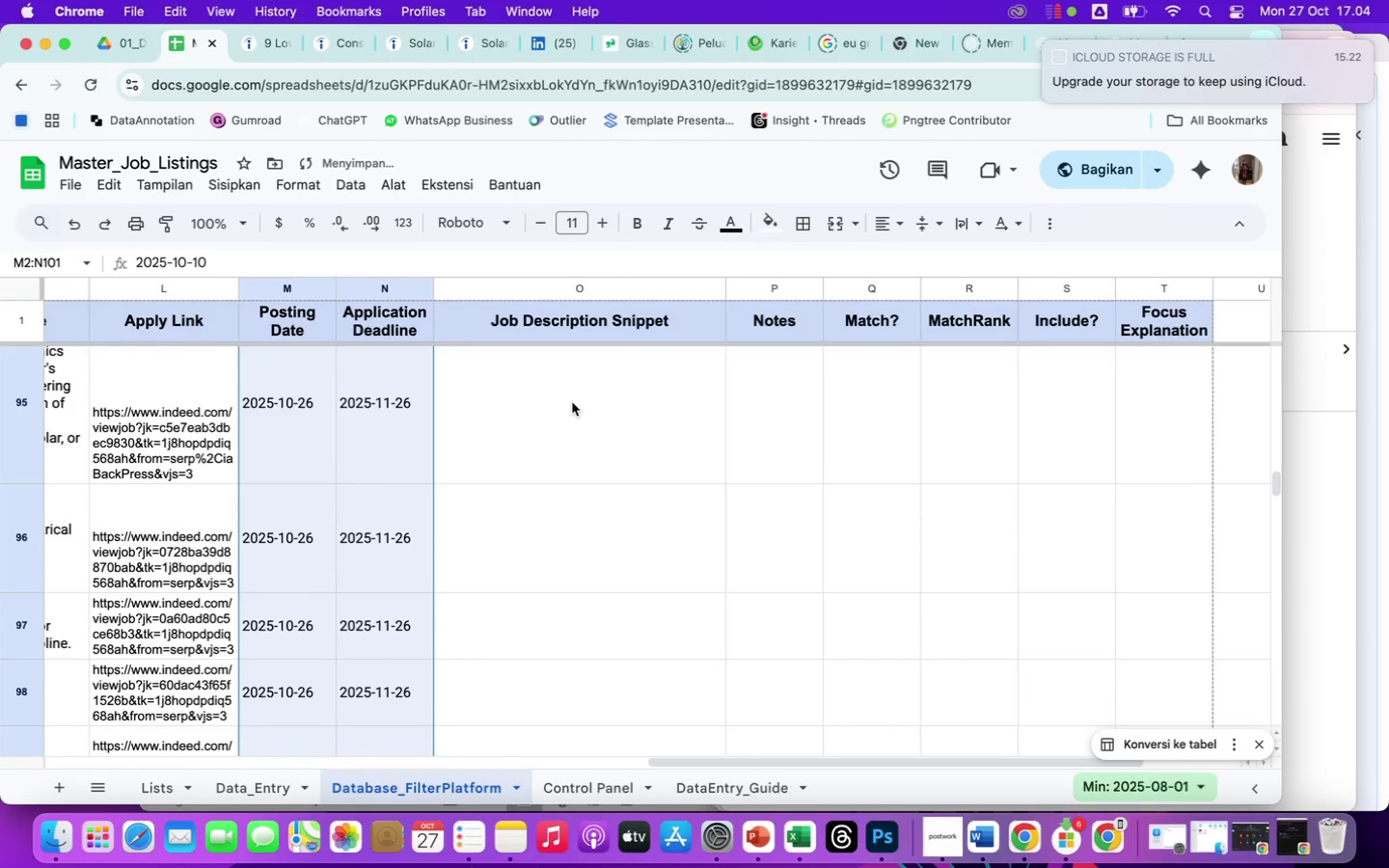 
left_click([572, 402])
 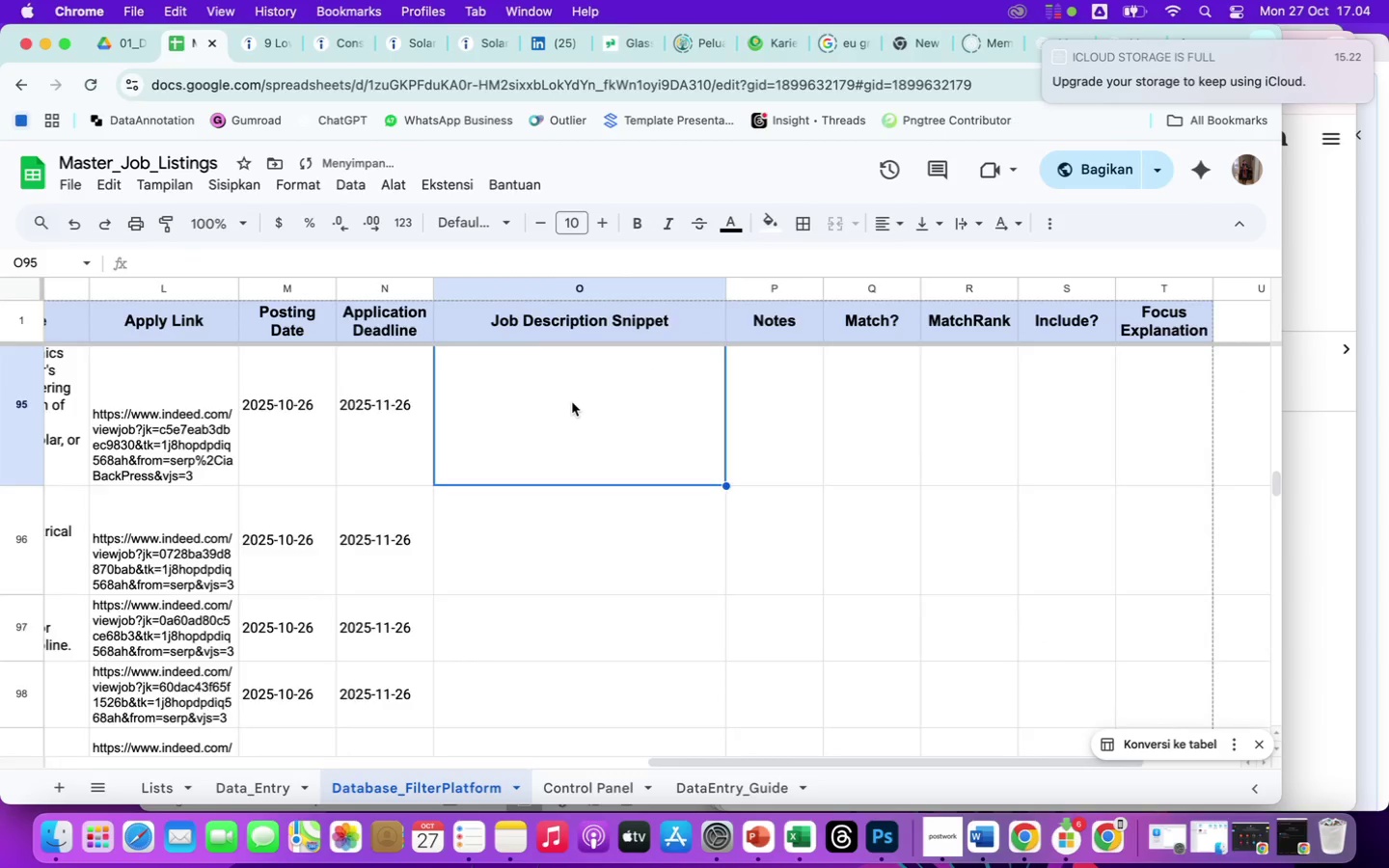 
scroll: coordinate [572, 402], scroll_direction: up, amount: 1202.0
 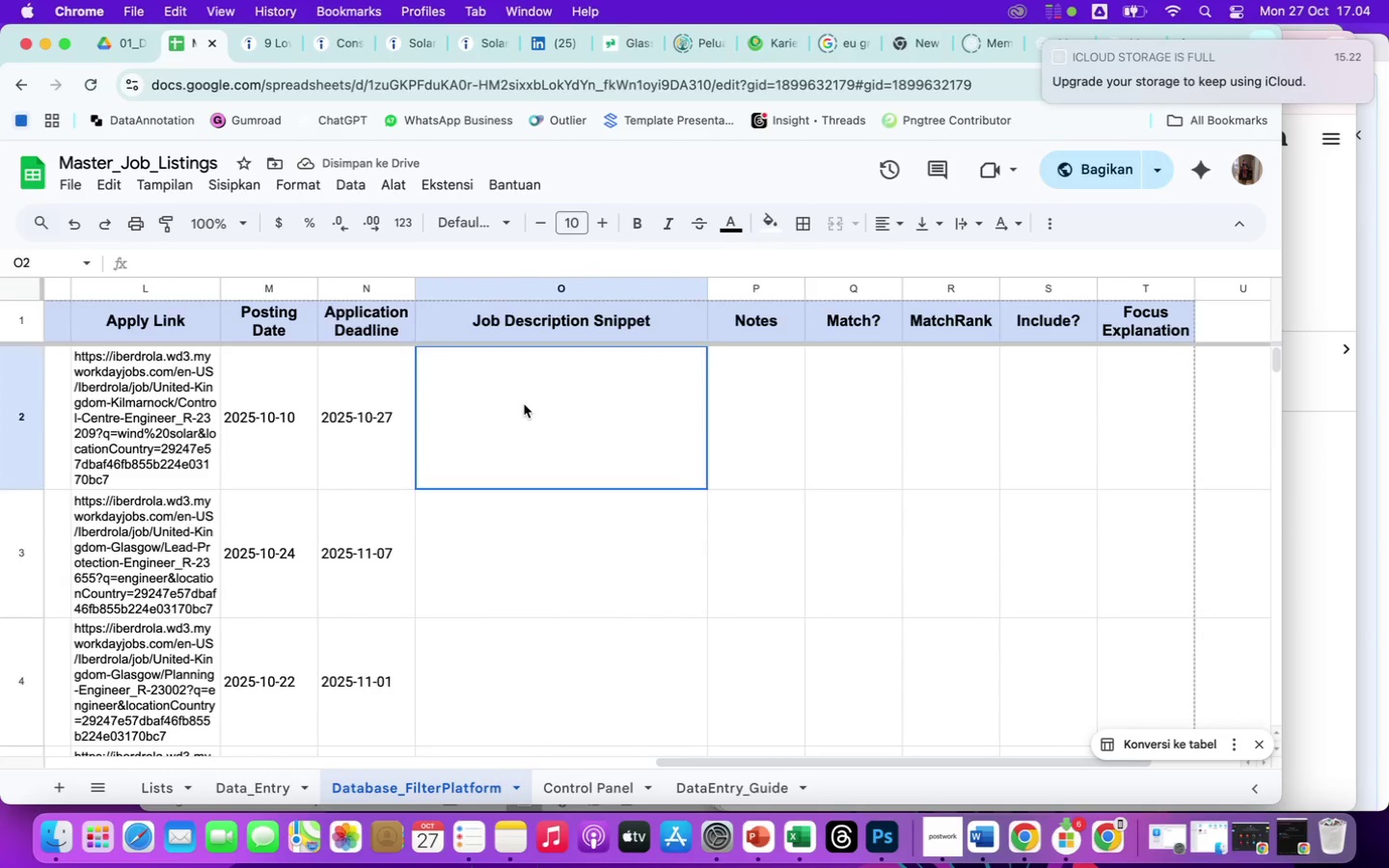 
left_click([524, 404])
 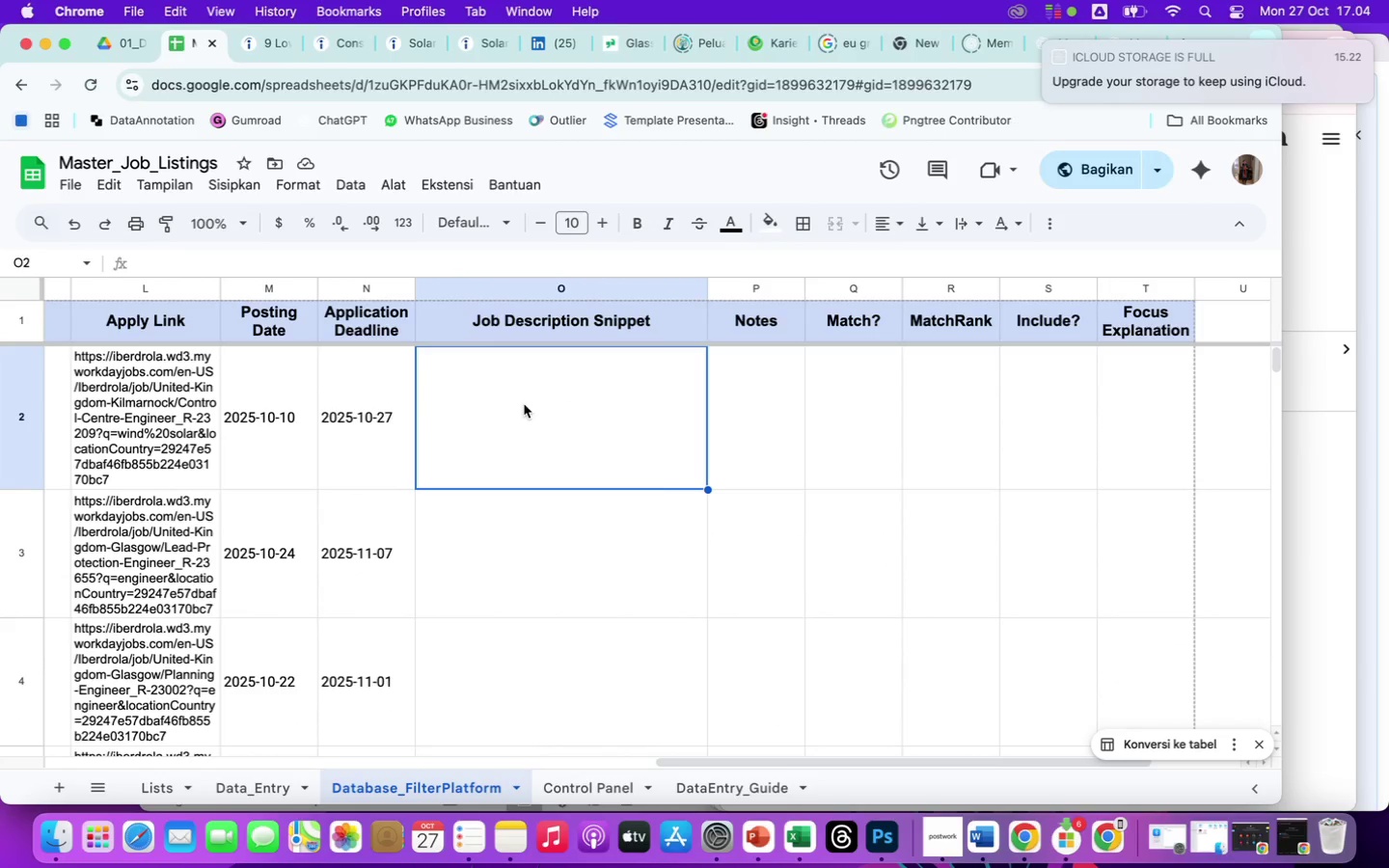 
key(Meta+V)
 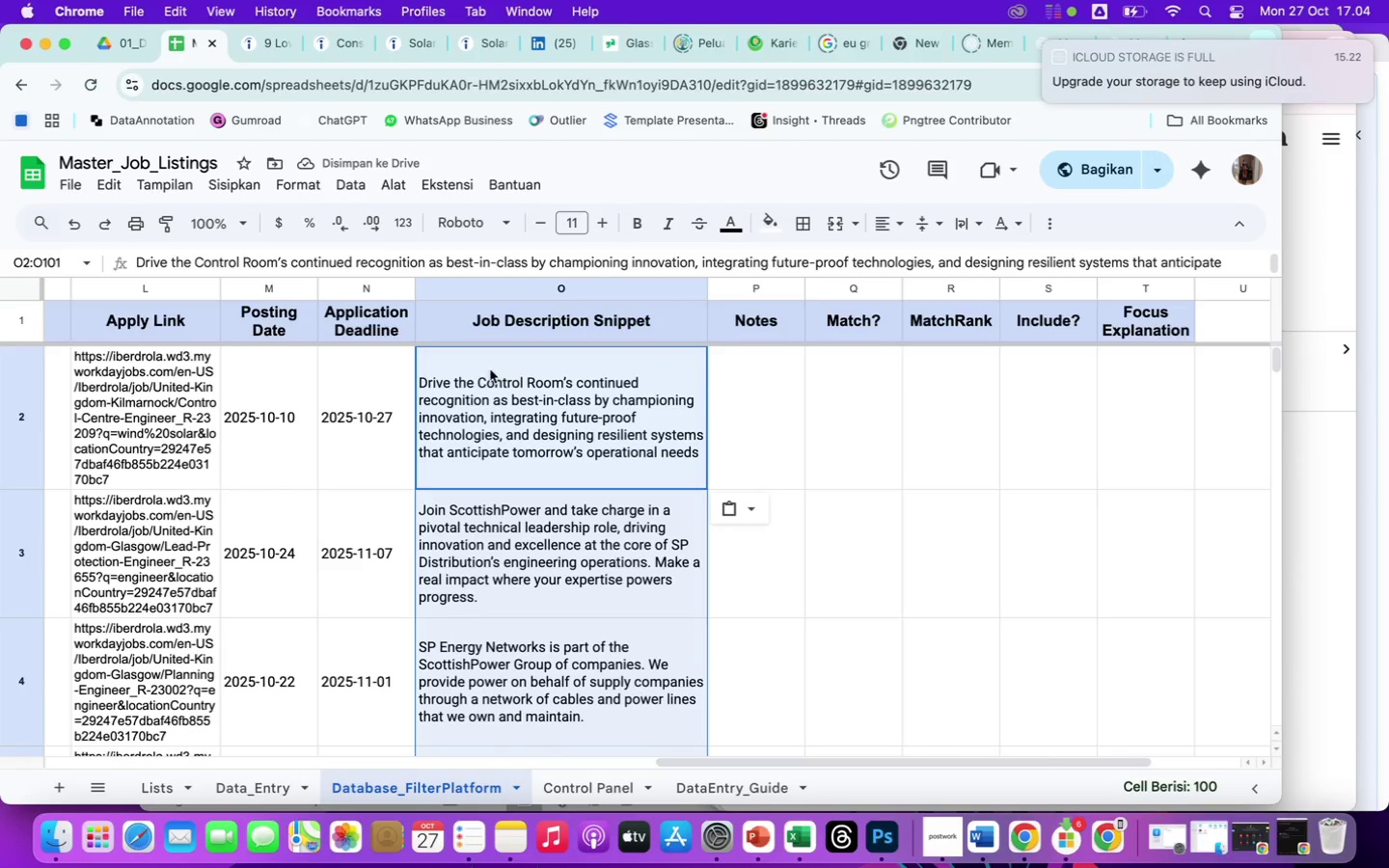 
wait(6.9)
 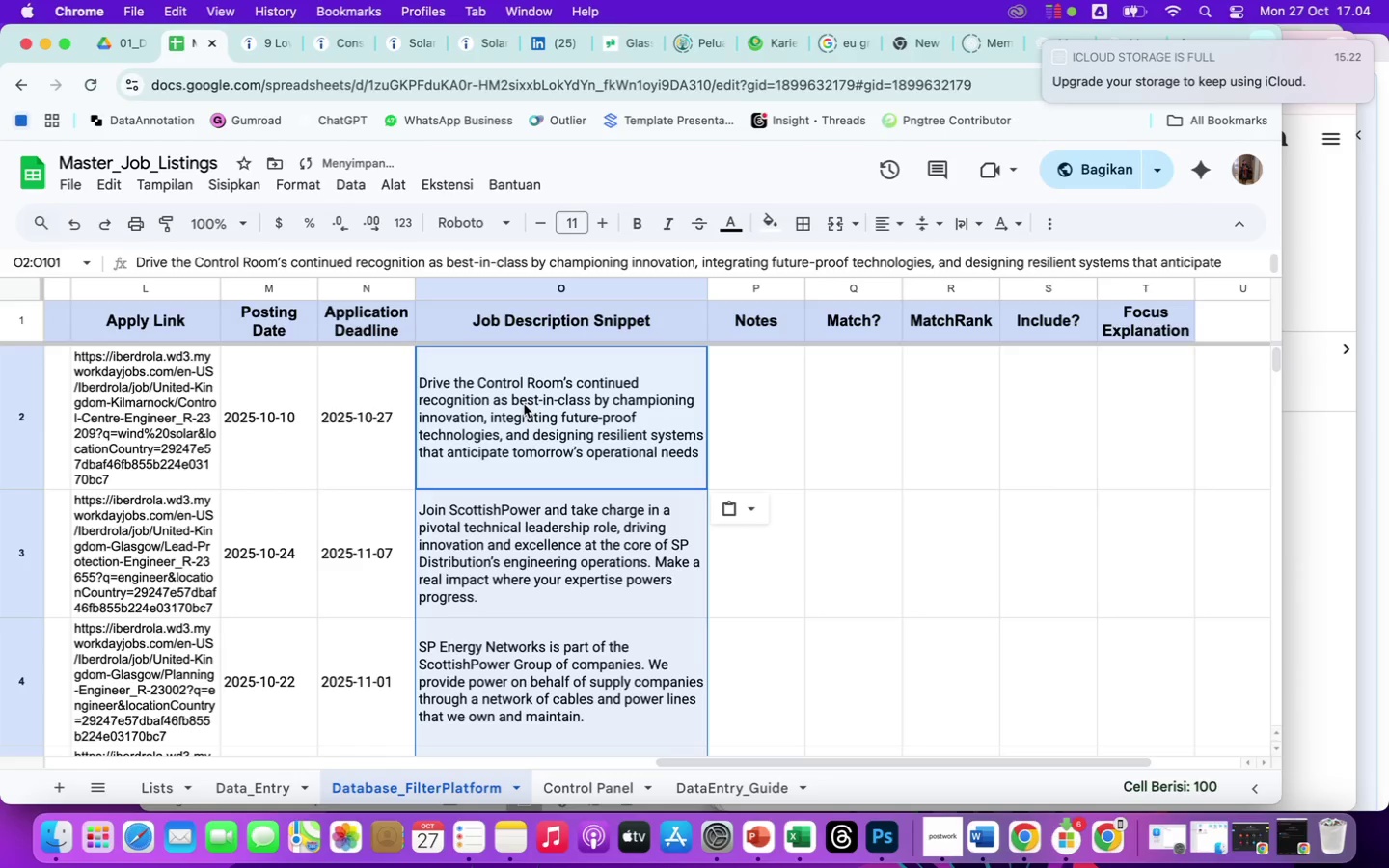 
left_click_drag(start_coordinate=[222, 288], to_coordinate=[251, 292])
 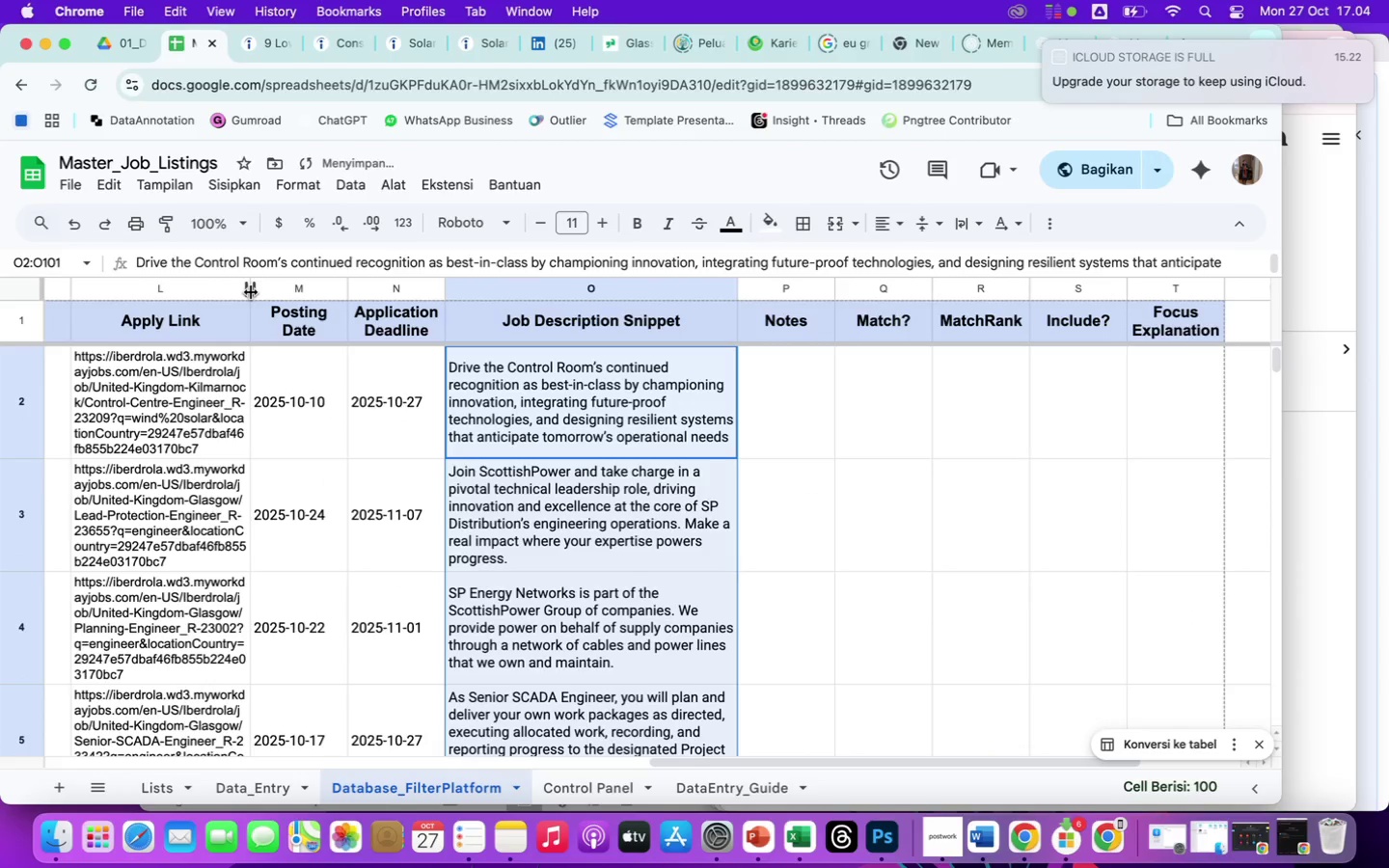 
left_click_drag(start_coordinate=[251, 292], to_coordinate=[260, 295])
 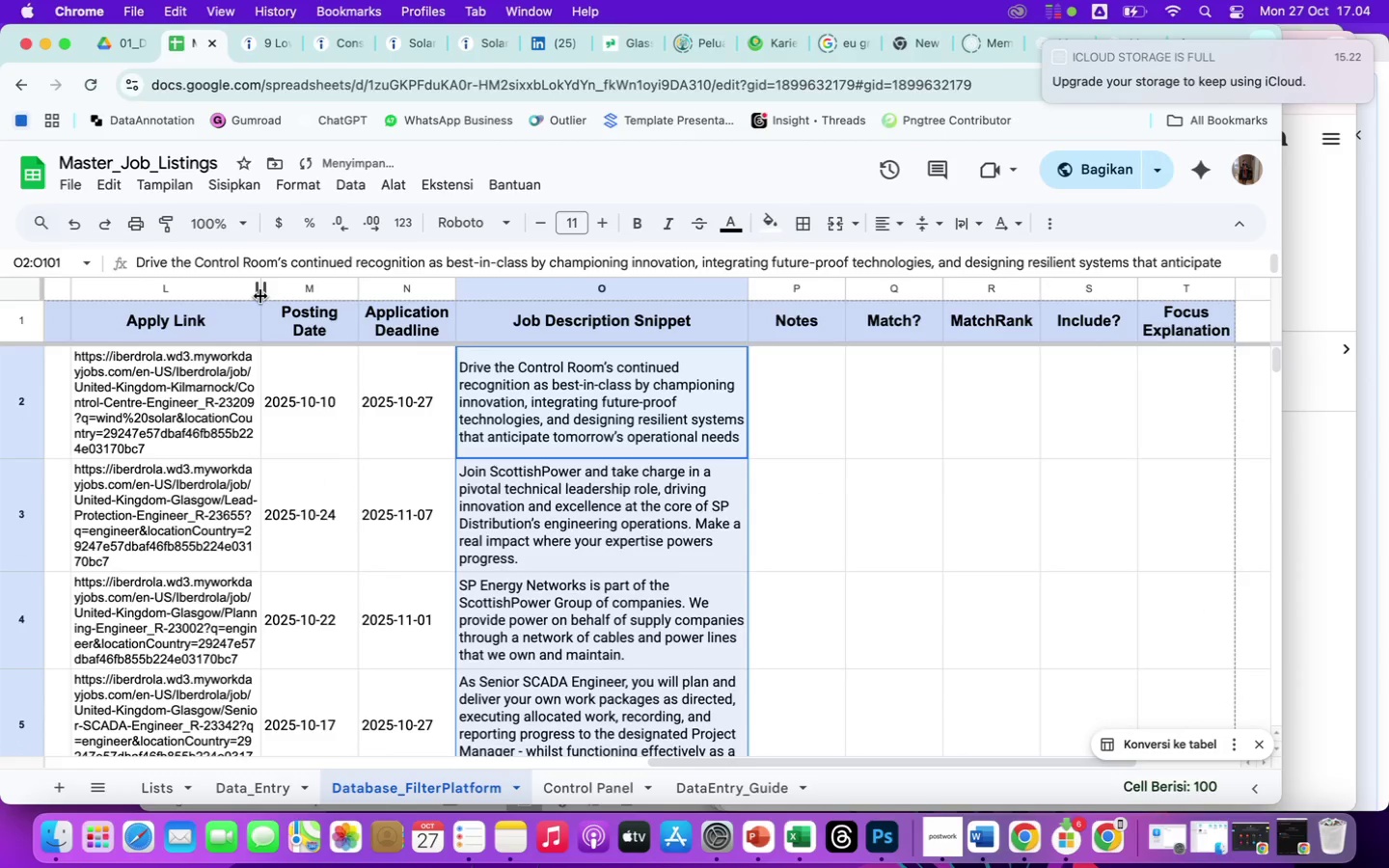 
left_click_drag(start_coordinate=[260, 296], to_coordinate=[278, 300])
 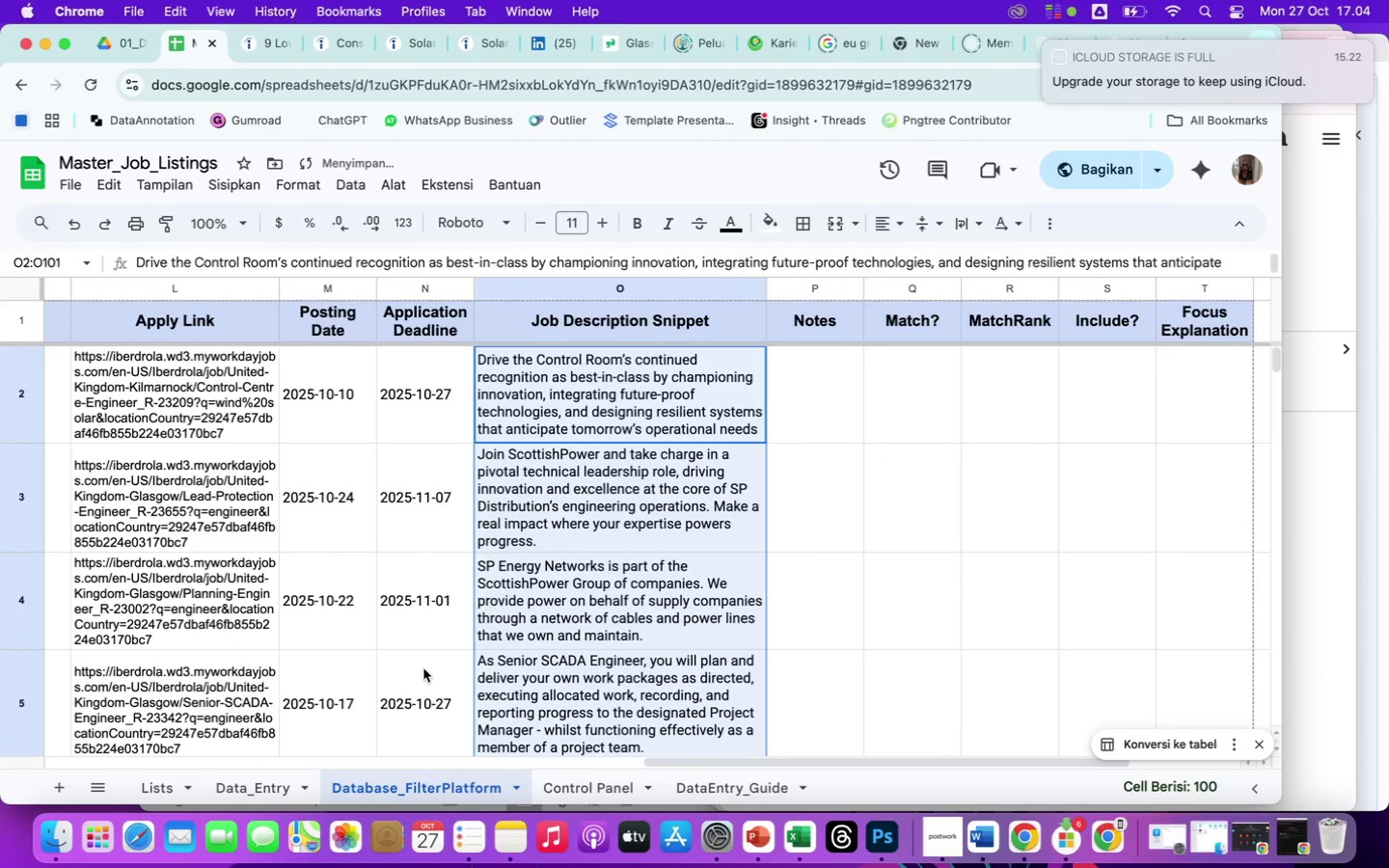 
scroll: coordinate [611, 663], scroll_direction: down, amount: 134.0
 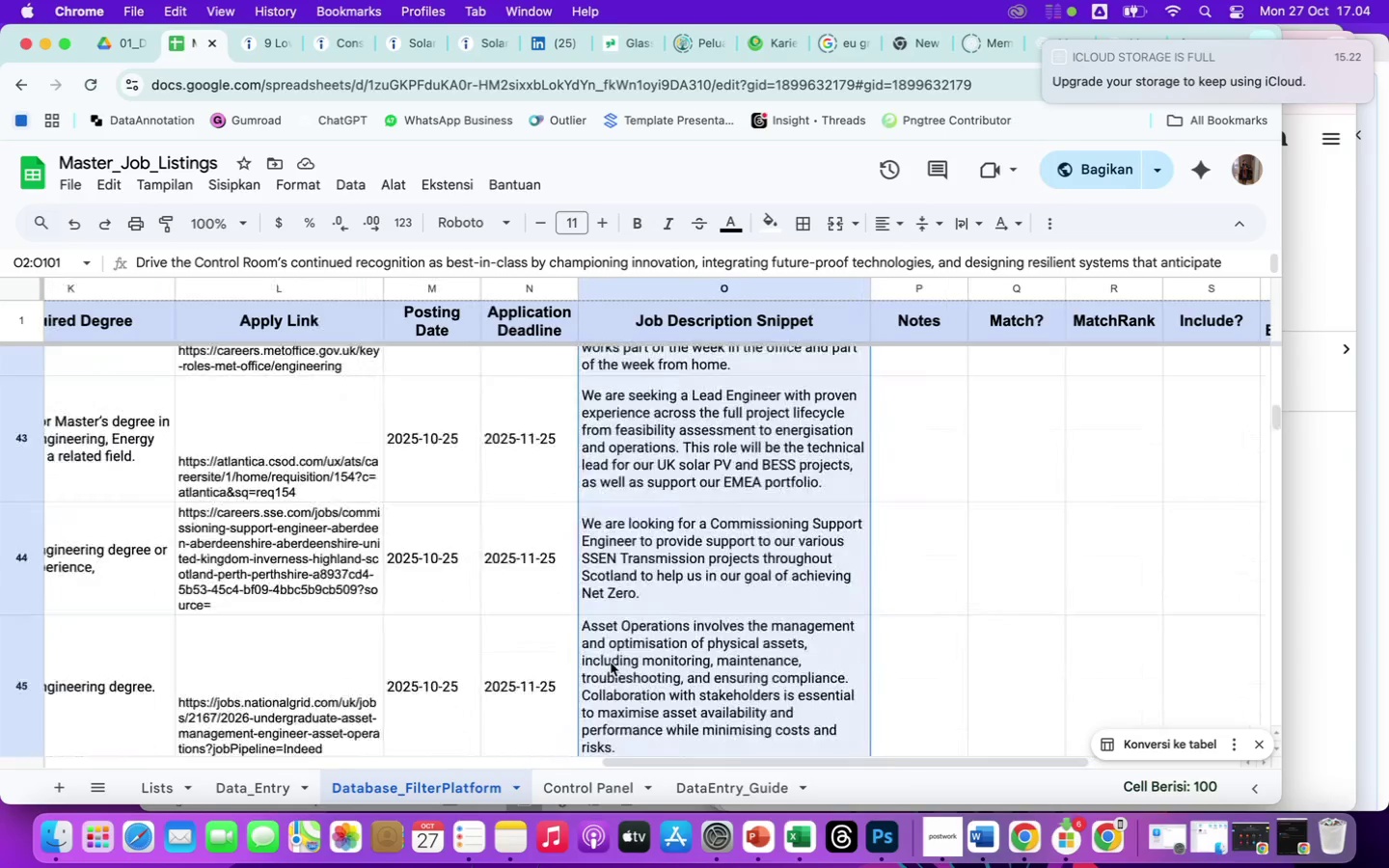 
left_click([293, 533])
 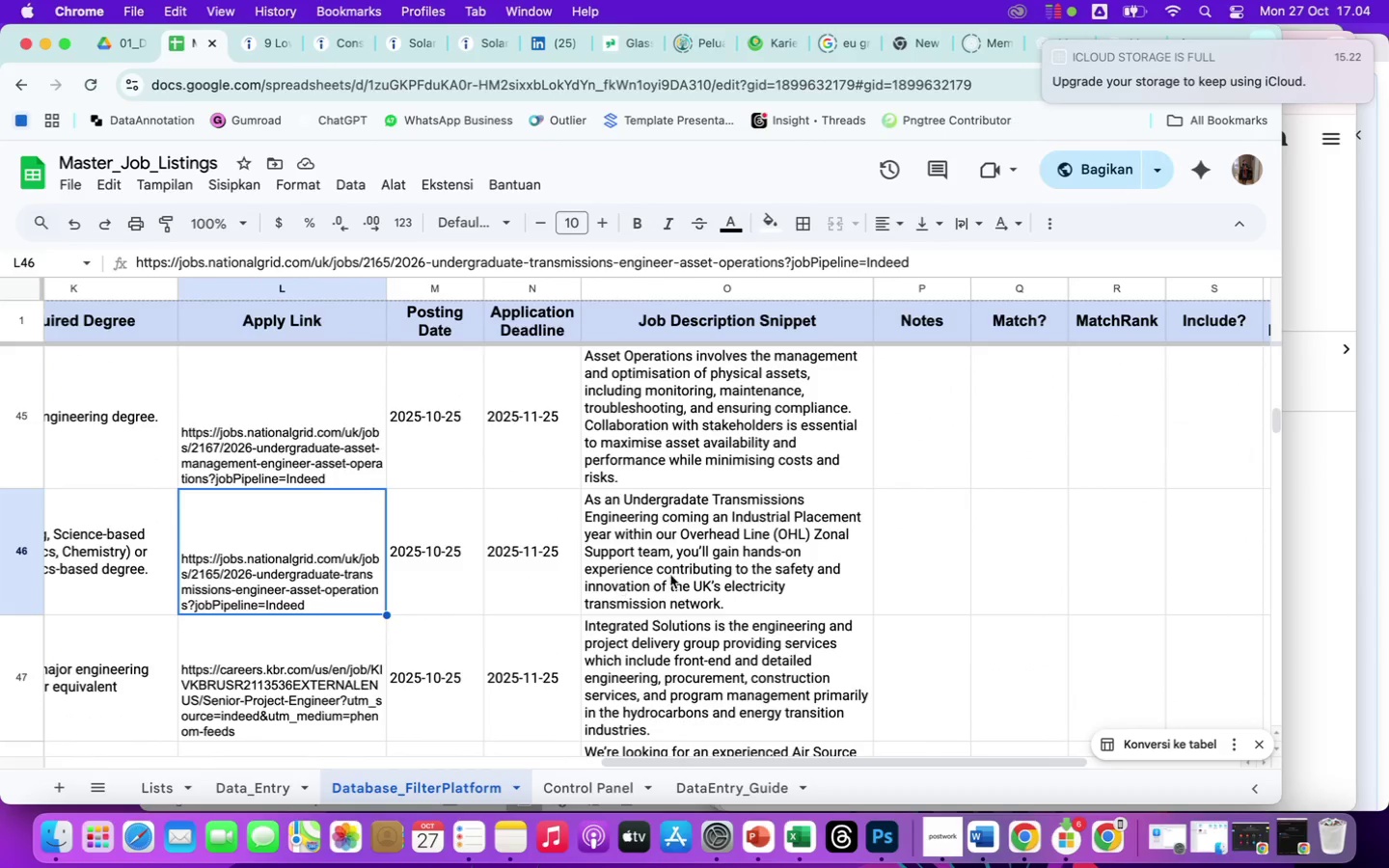 
left_click([673, 575])
 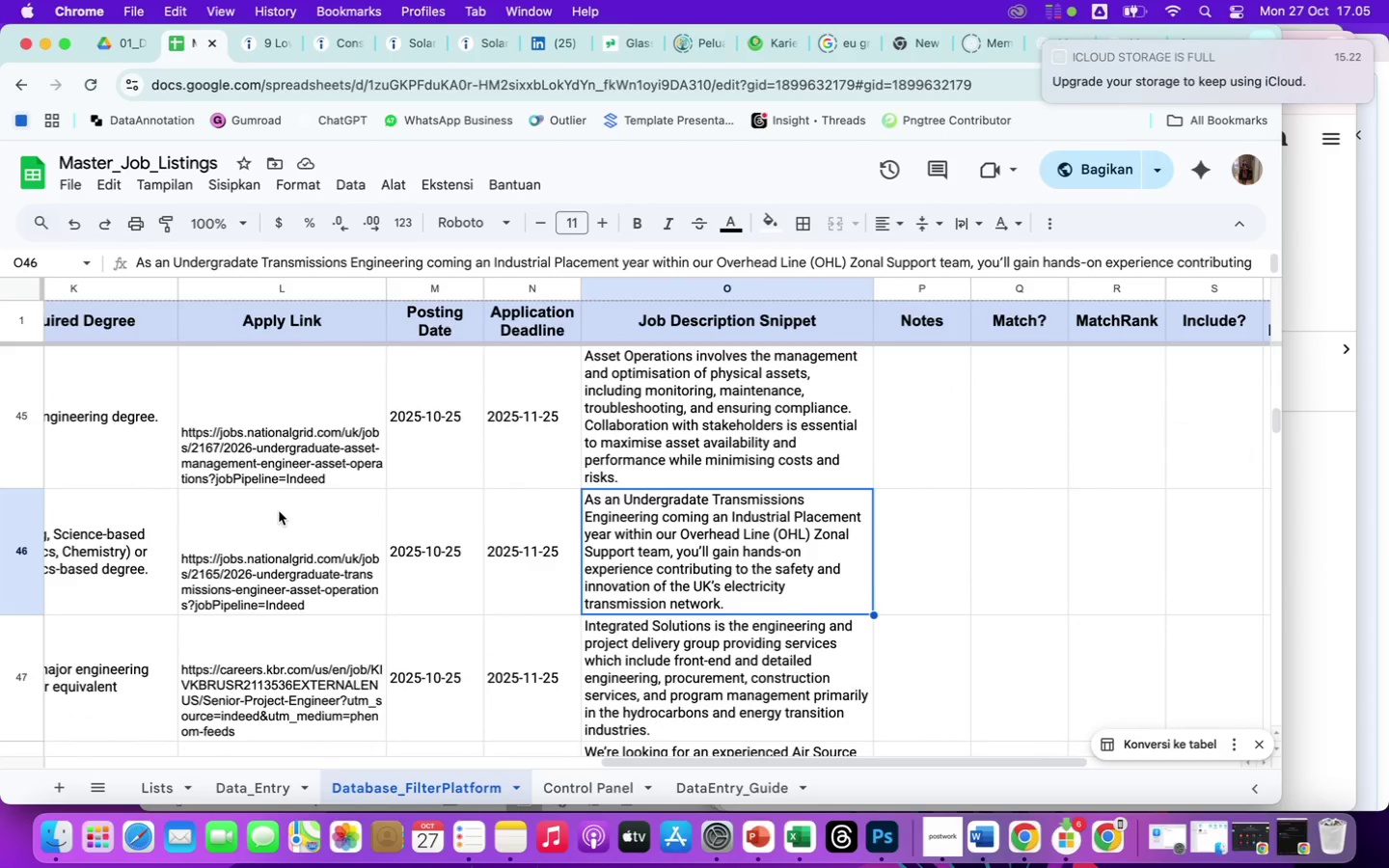 
scroll: coordinate [480, 506], scroll_direction: up, amount: 903.0
 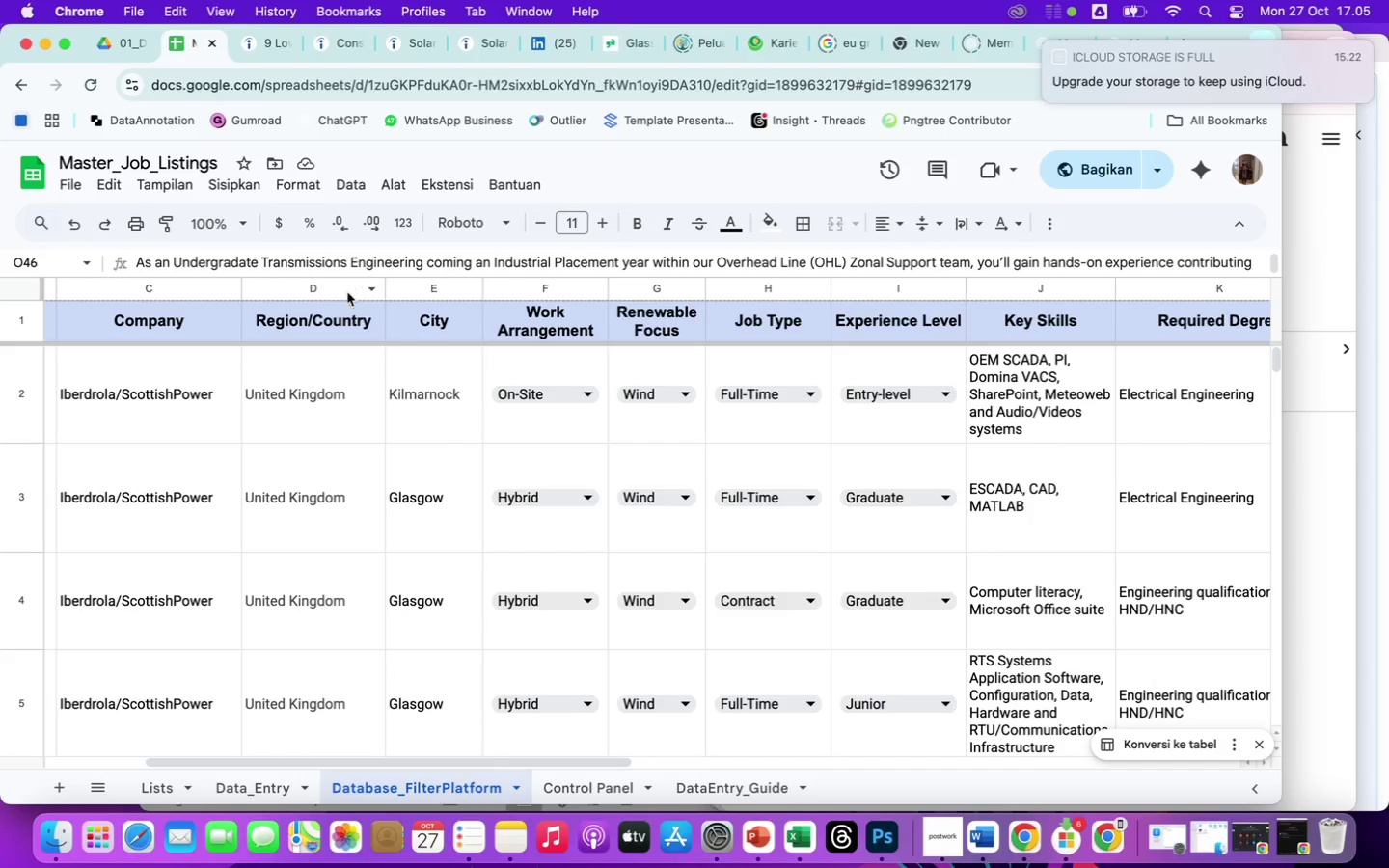 
left_click([344, 317])
 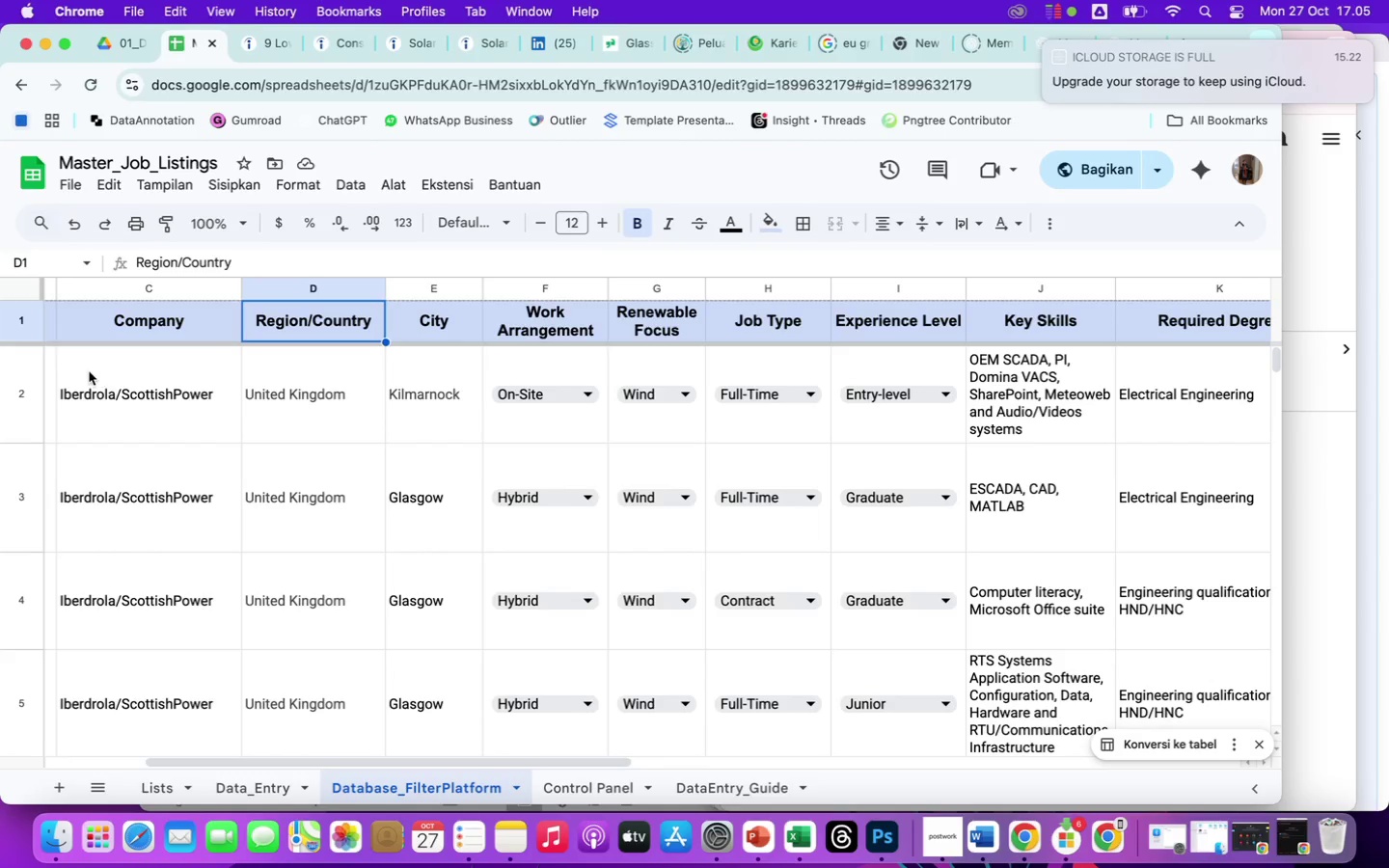 
scroll: coordinate [241, 455], scroll_direction: up, amount: 154.0
 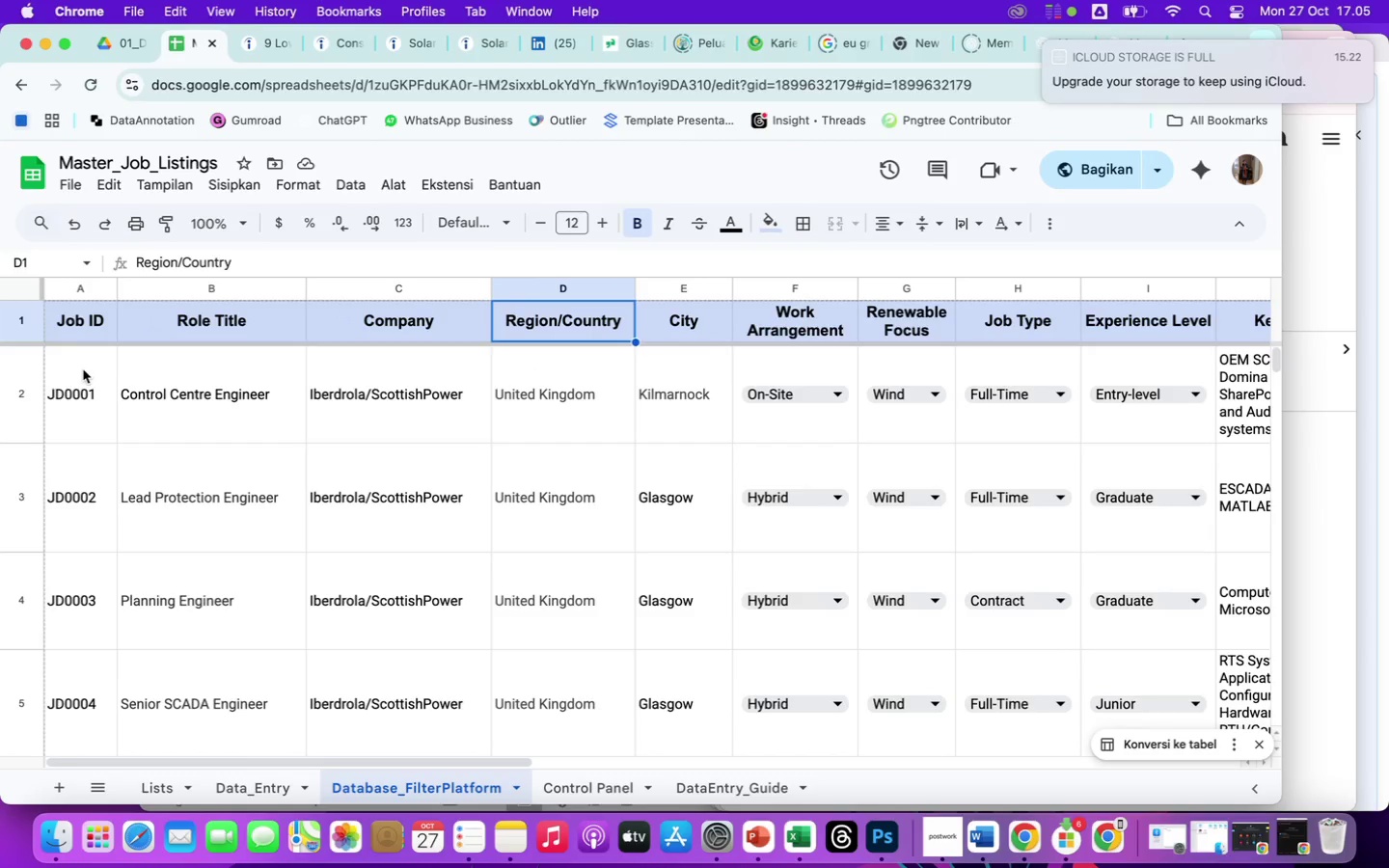 
left_click([83, 369])
 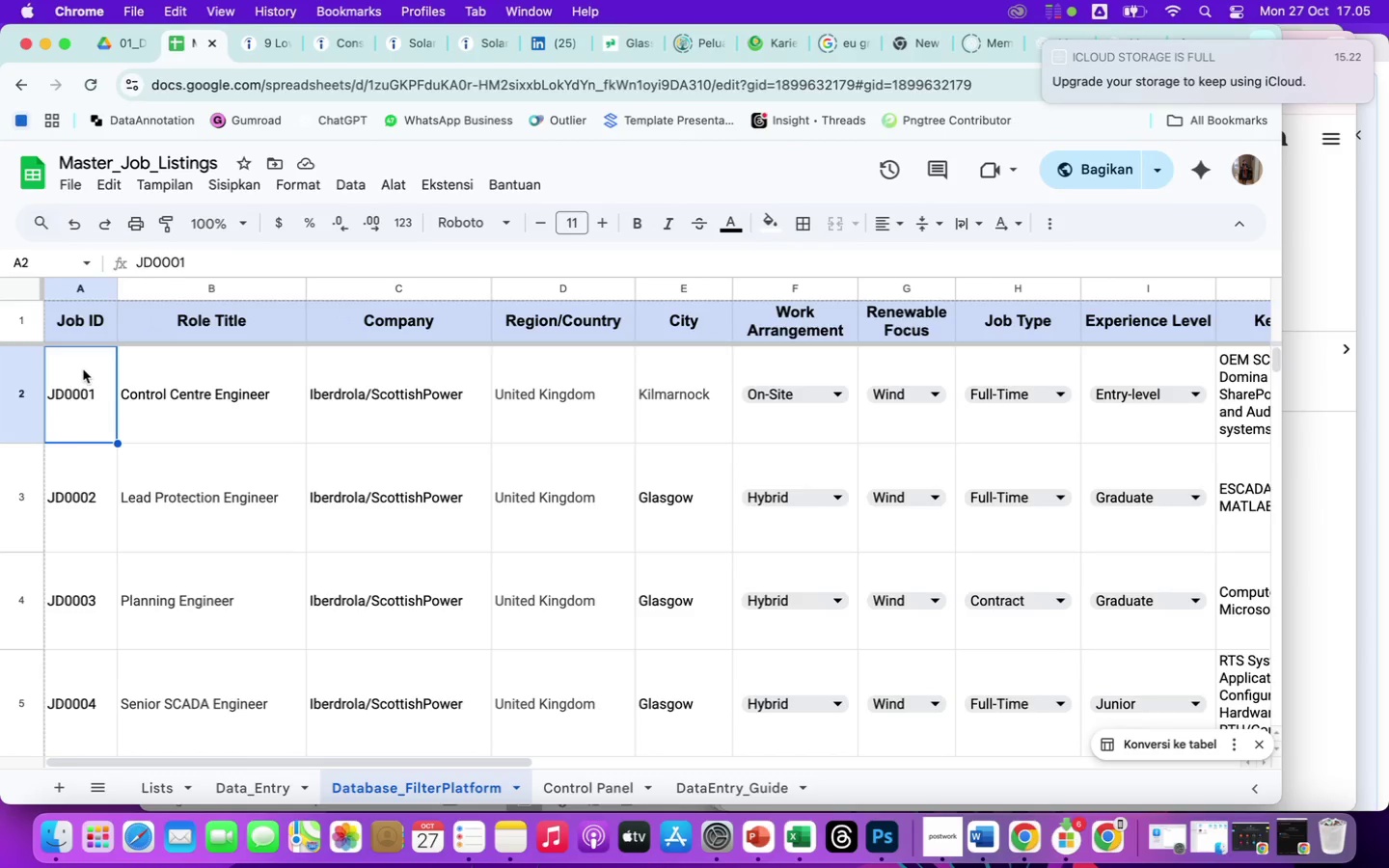 
left_click_drag(start_coordinate=[83, 369], to_coordinate=[1143, 385])
 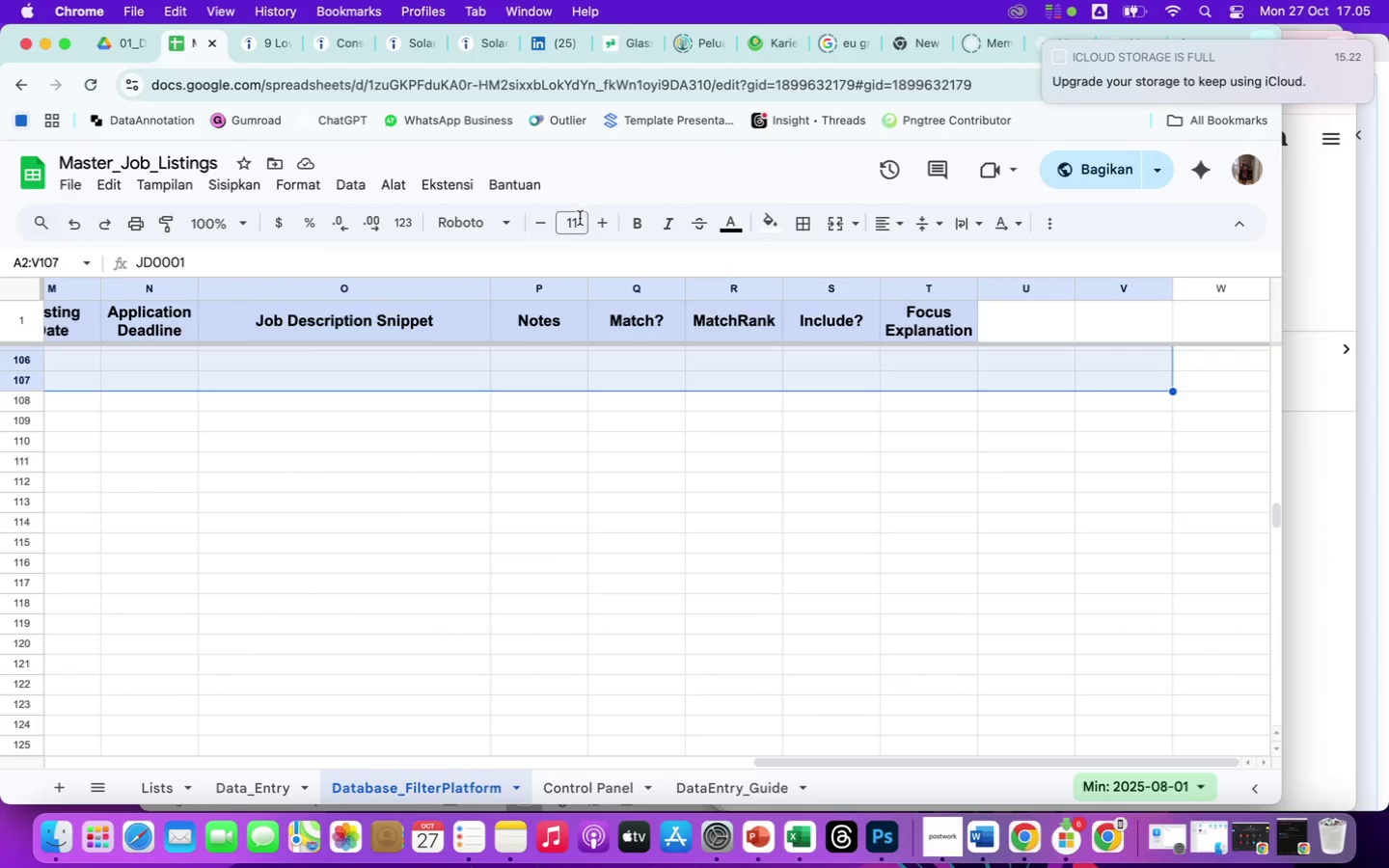 
left_click_drag(start_coordinate=[579, 219], to_coordinate=[552, 221])
 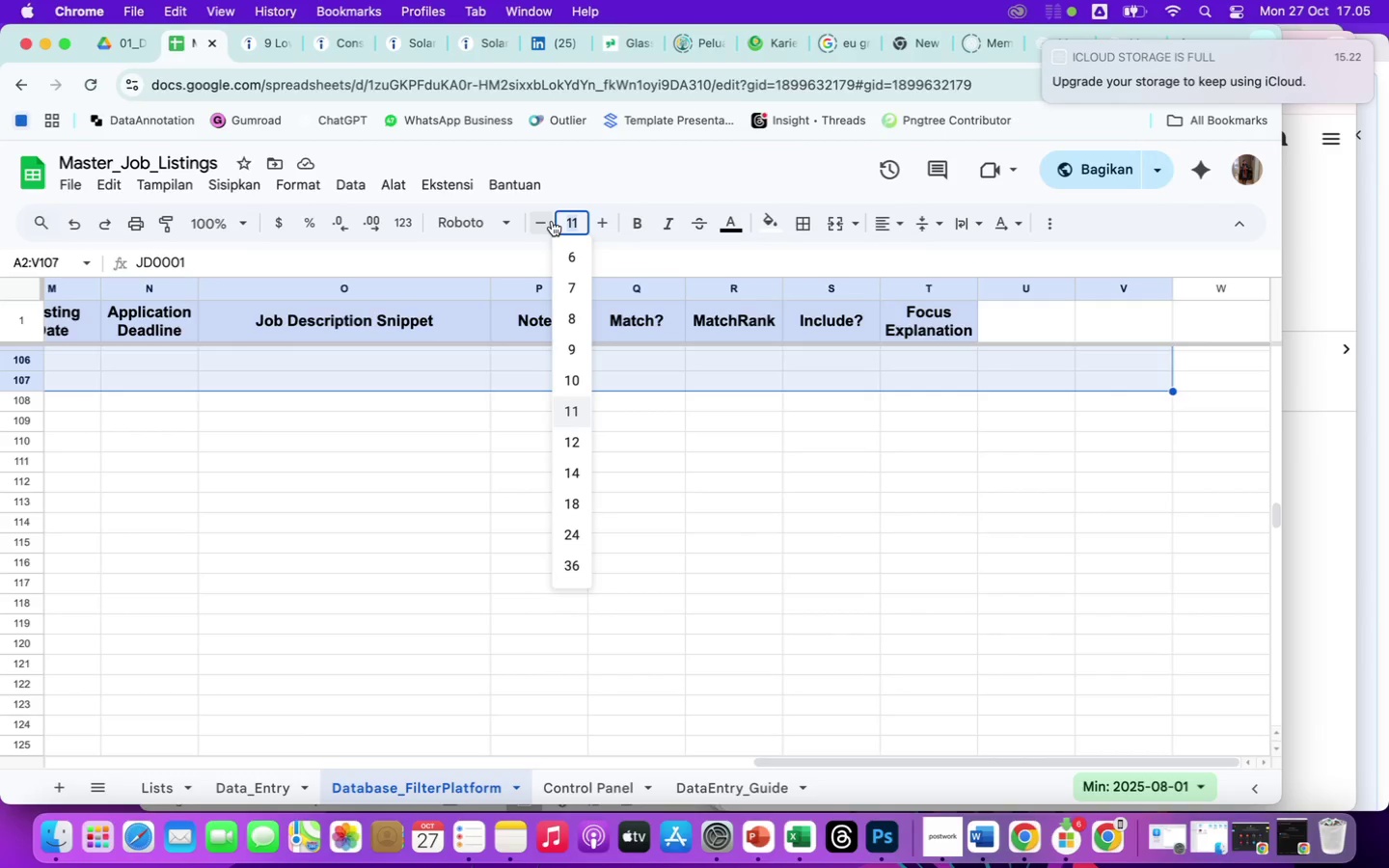 
type(11)
 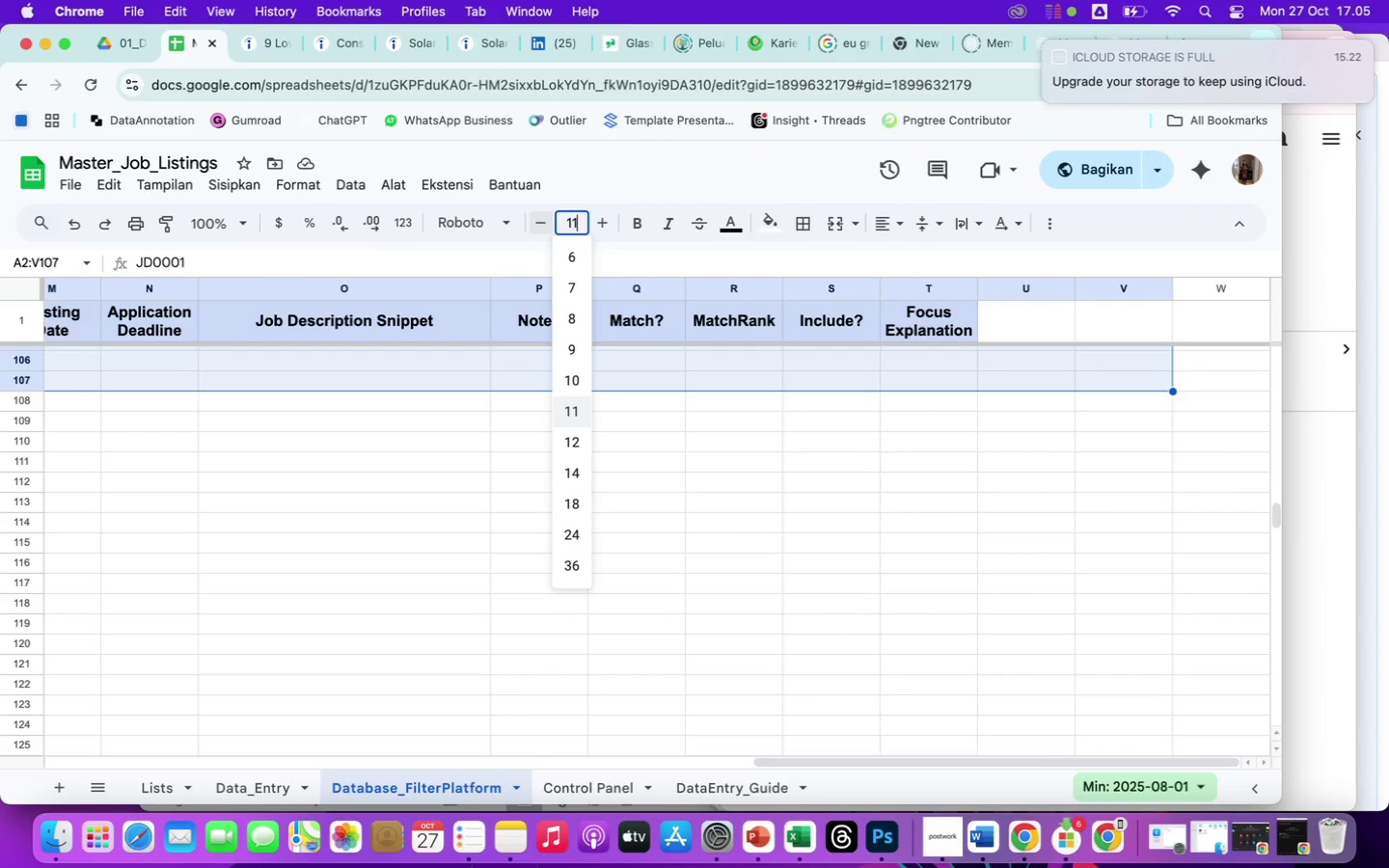 
key(Enter)
 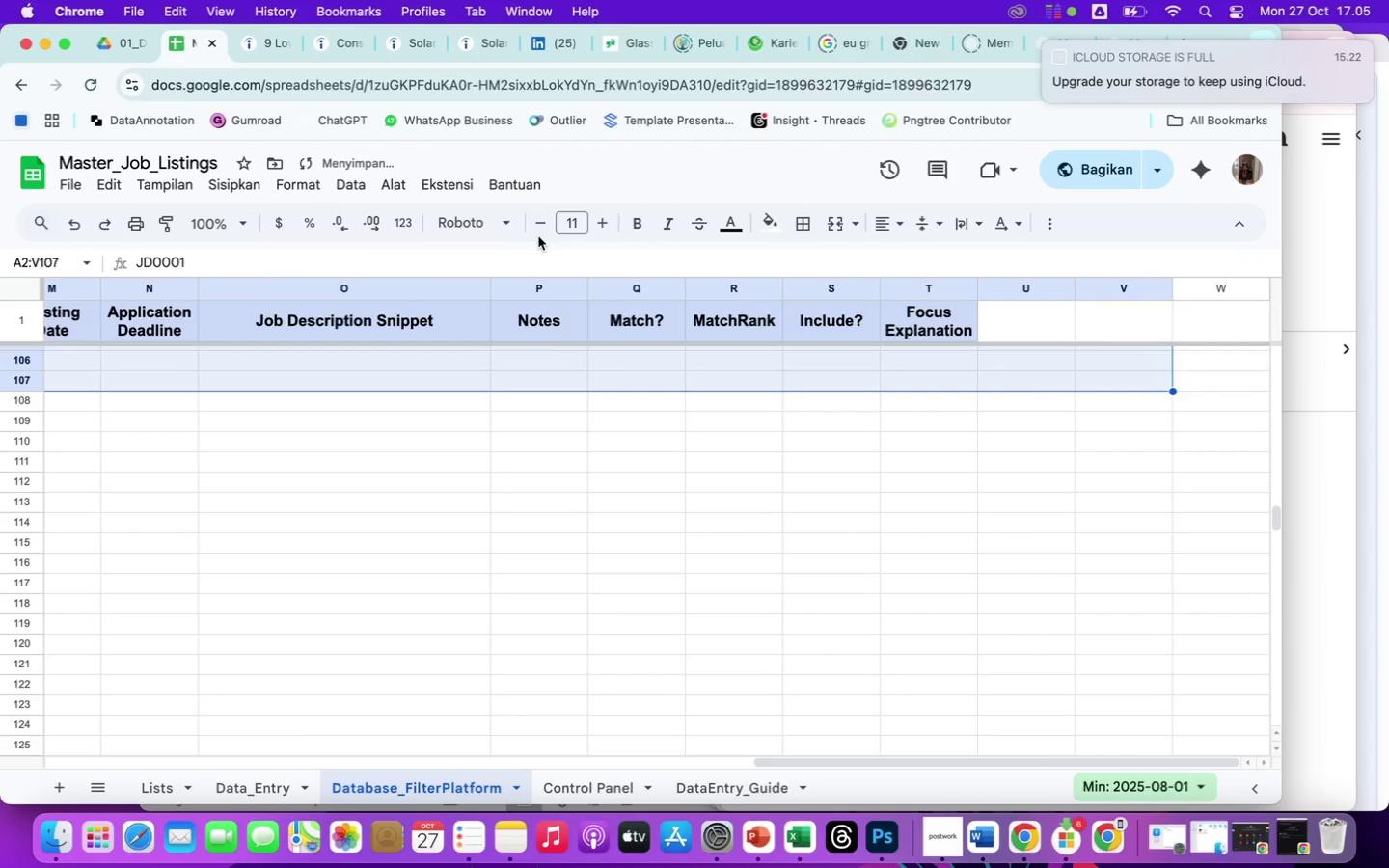 
left_click([504, 222])
 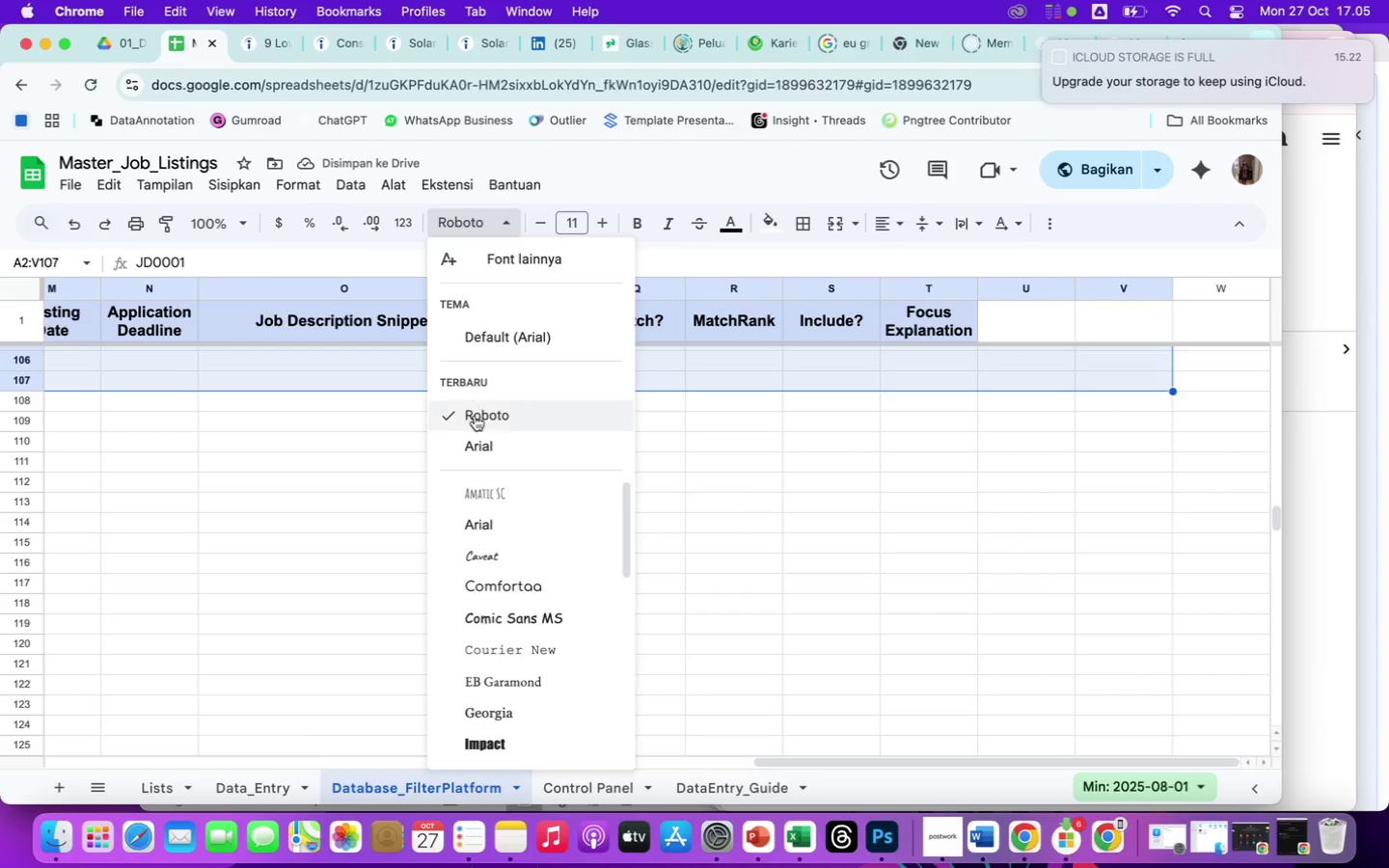 
left_click([476, 418])
 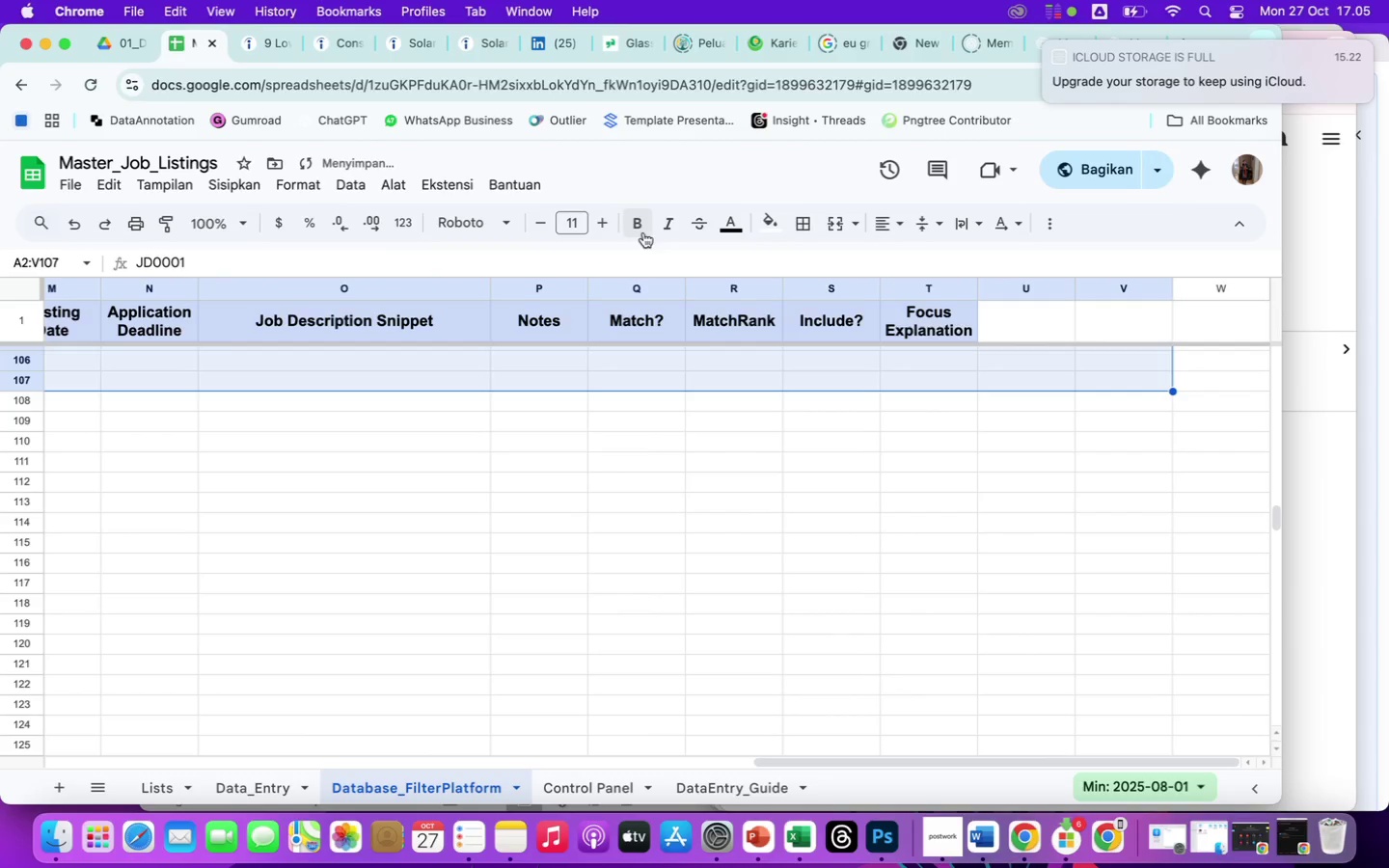 
left_click([636, 226])
 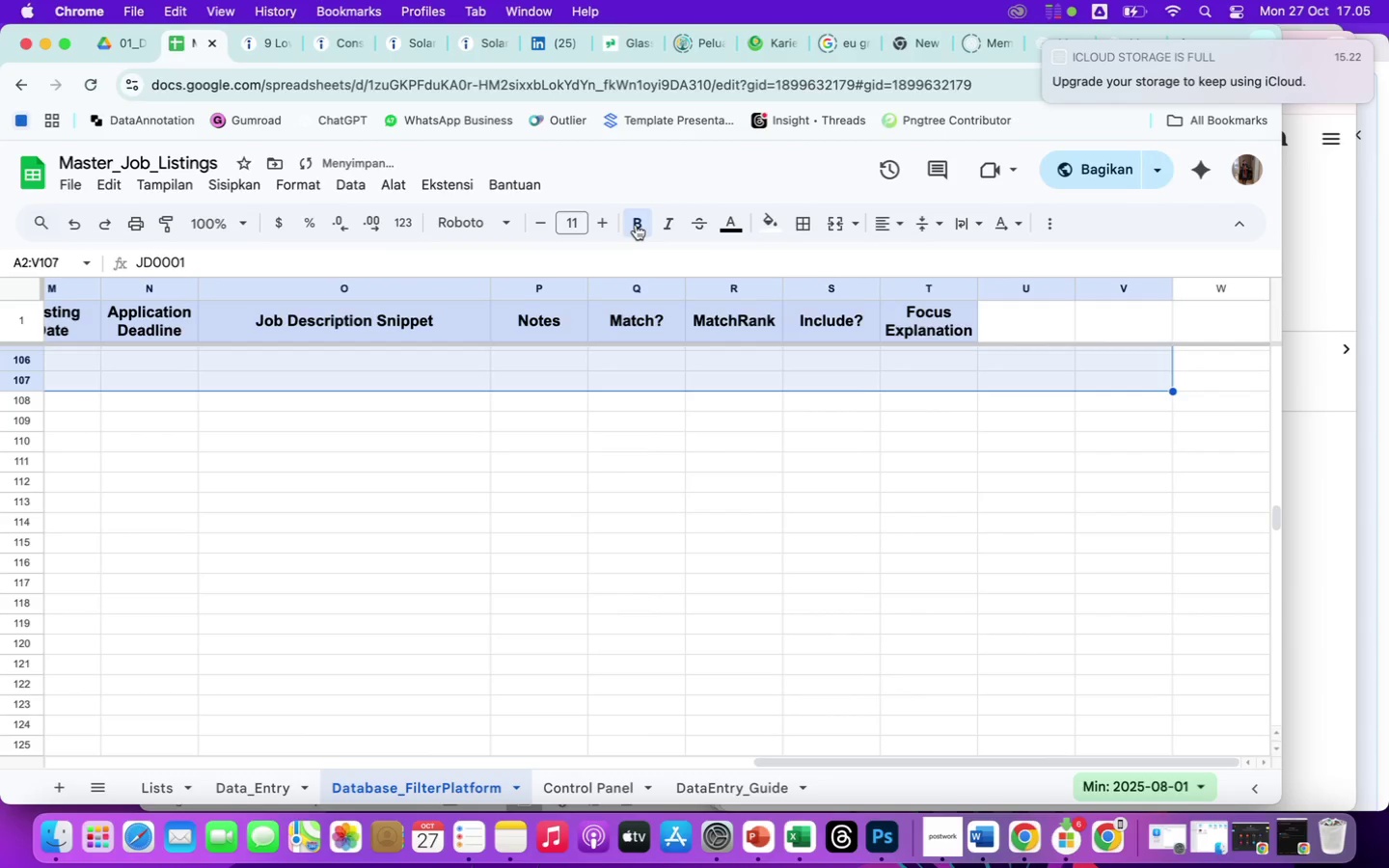 
left_click([636, 224])
 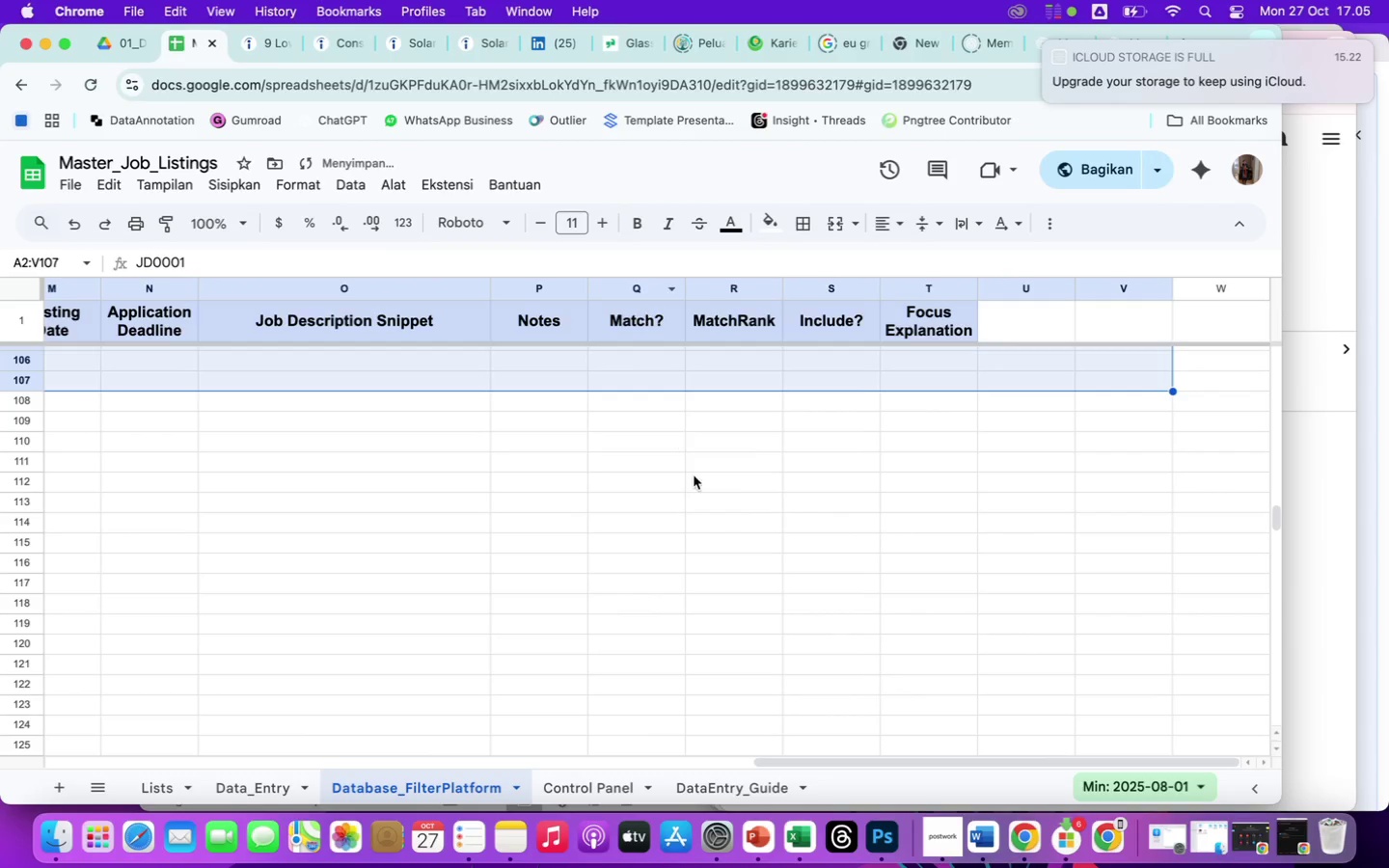 
left_click([698, 487])
 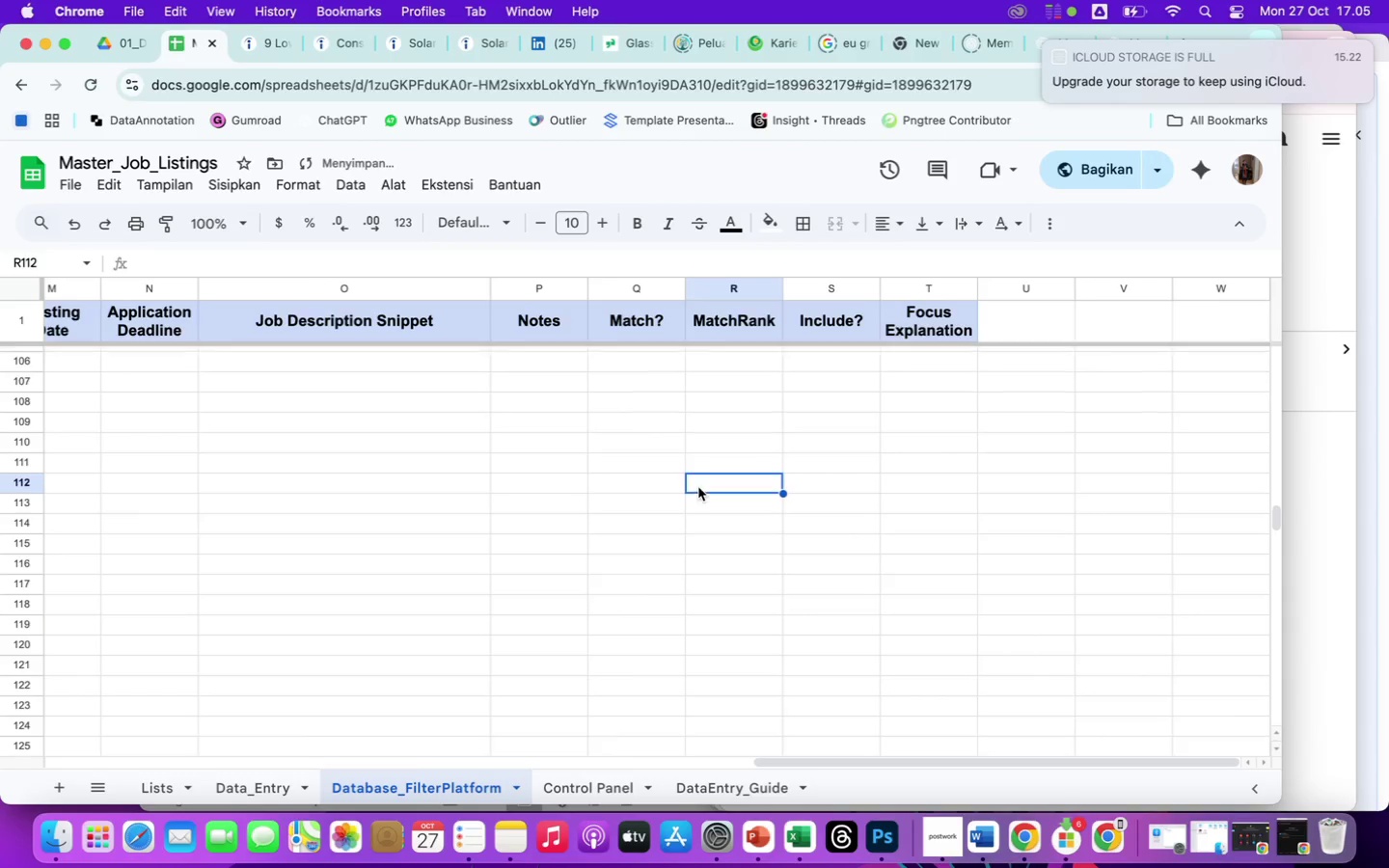 
scroll: coordinate [698, 487], scroll_direction: up, amount: 1792.0
 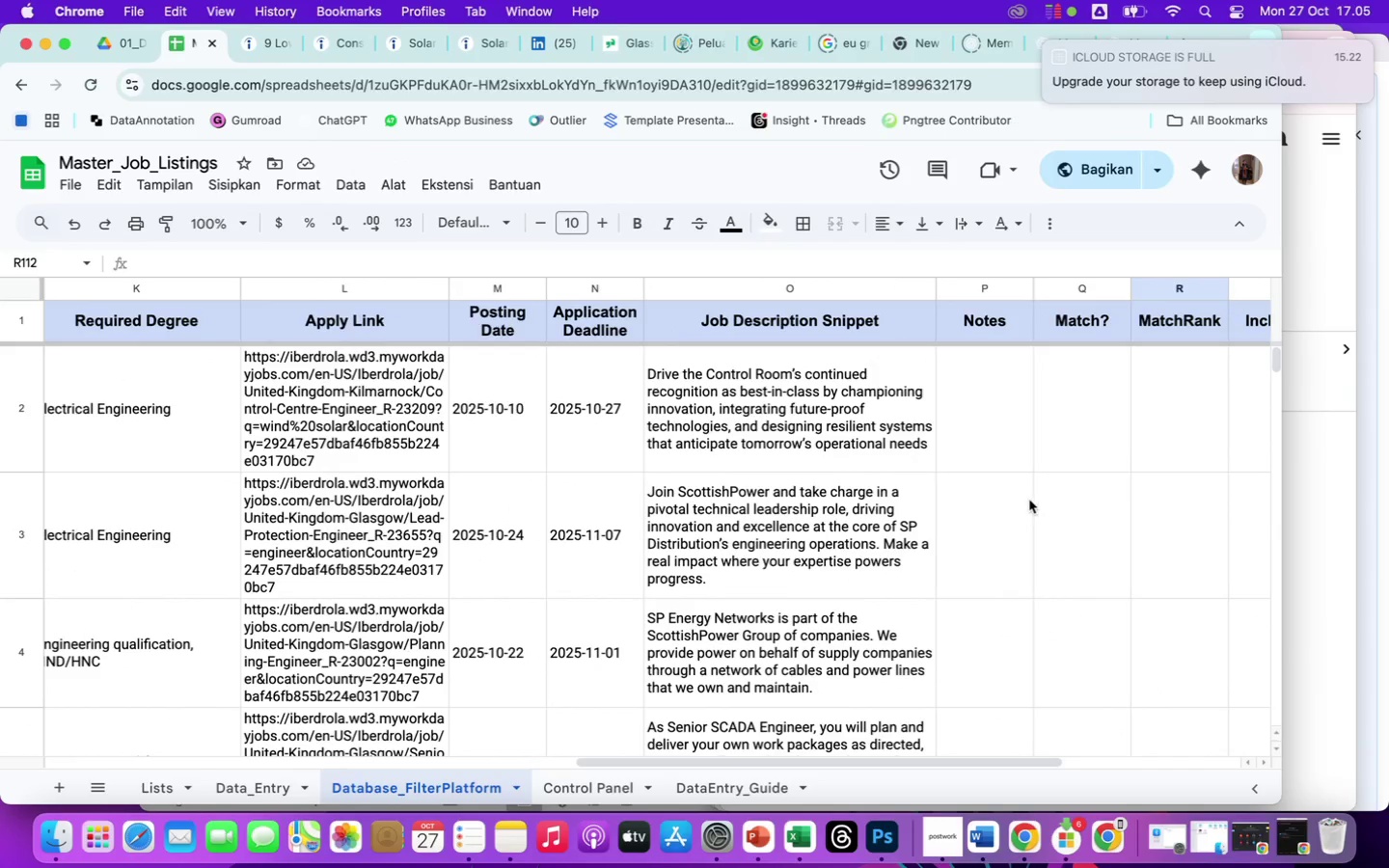 
scroll: coordinate [1029, 500], scroll_direction: down, amount: 17.0
 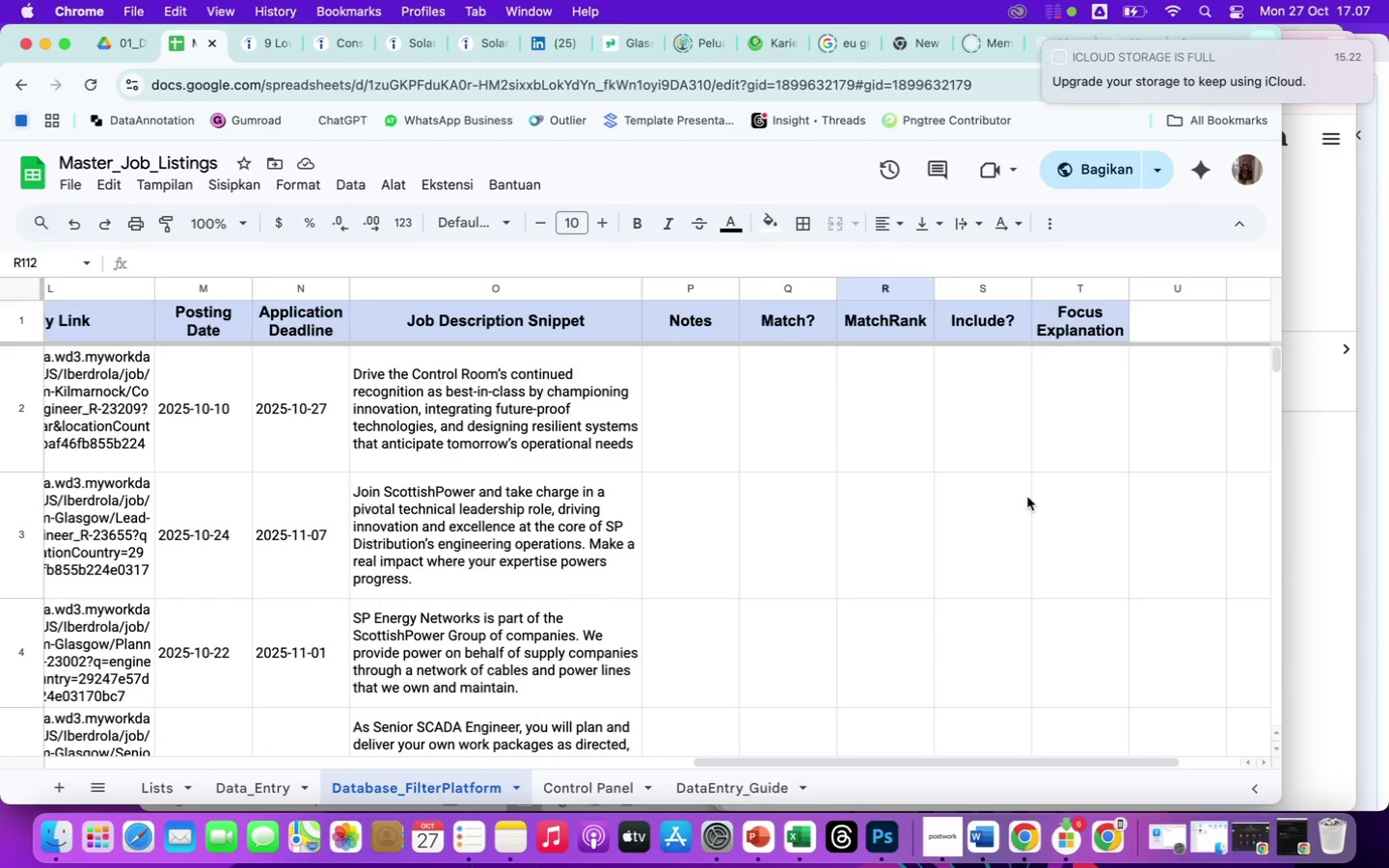 
wait(85.86)
 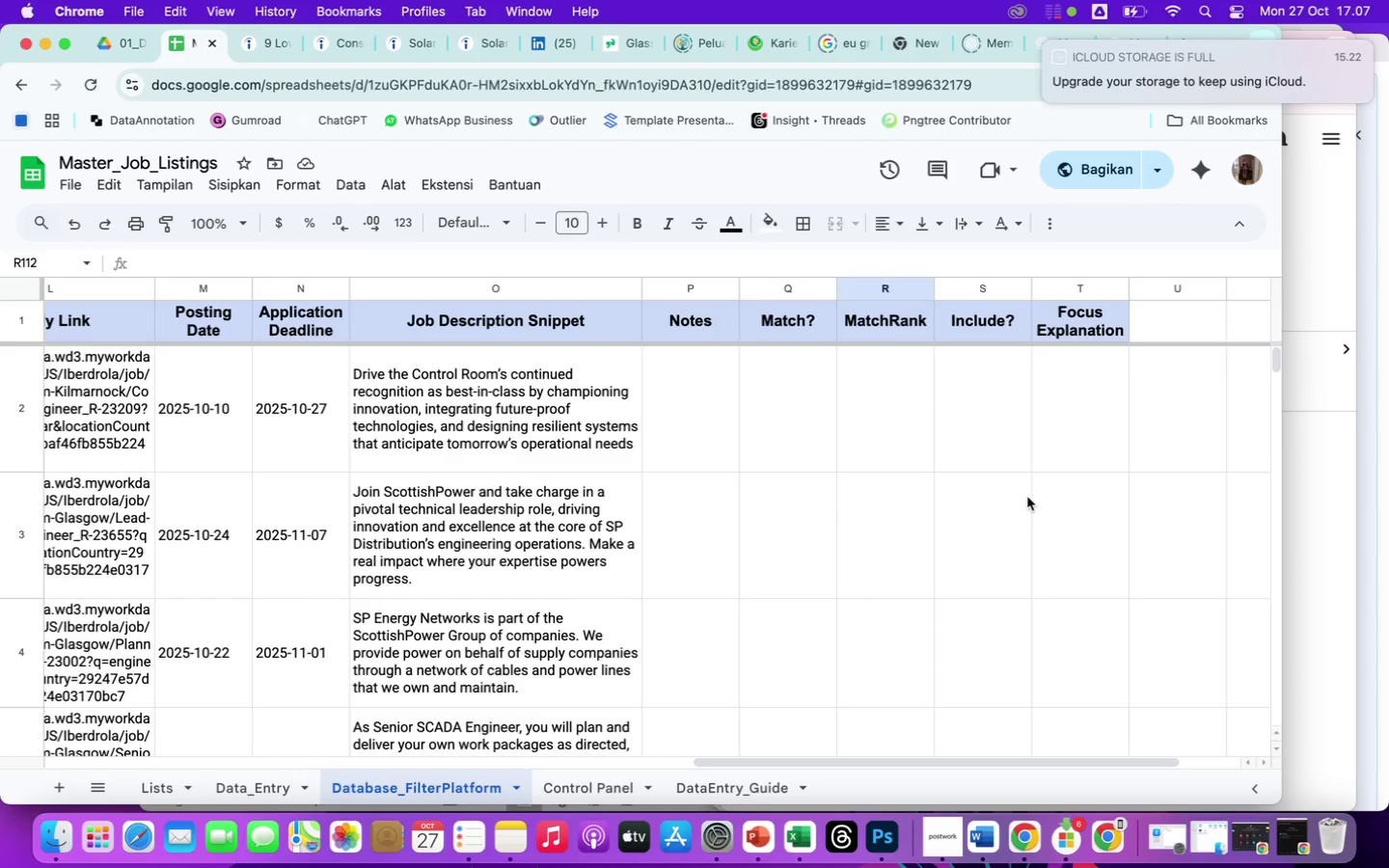 
mouse_move([590, 789])
 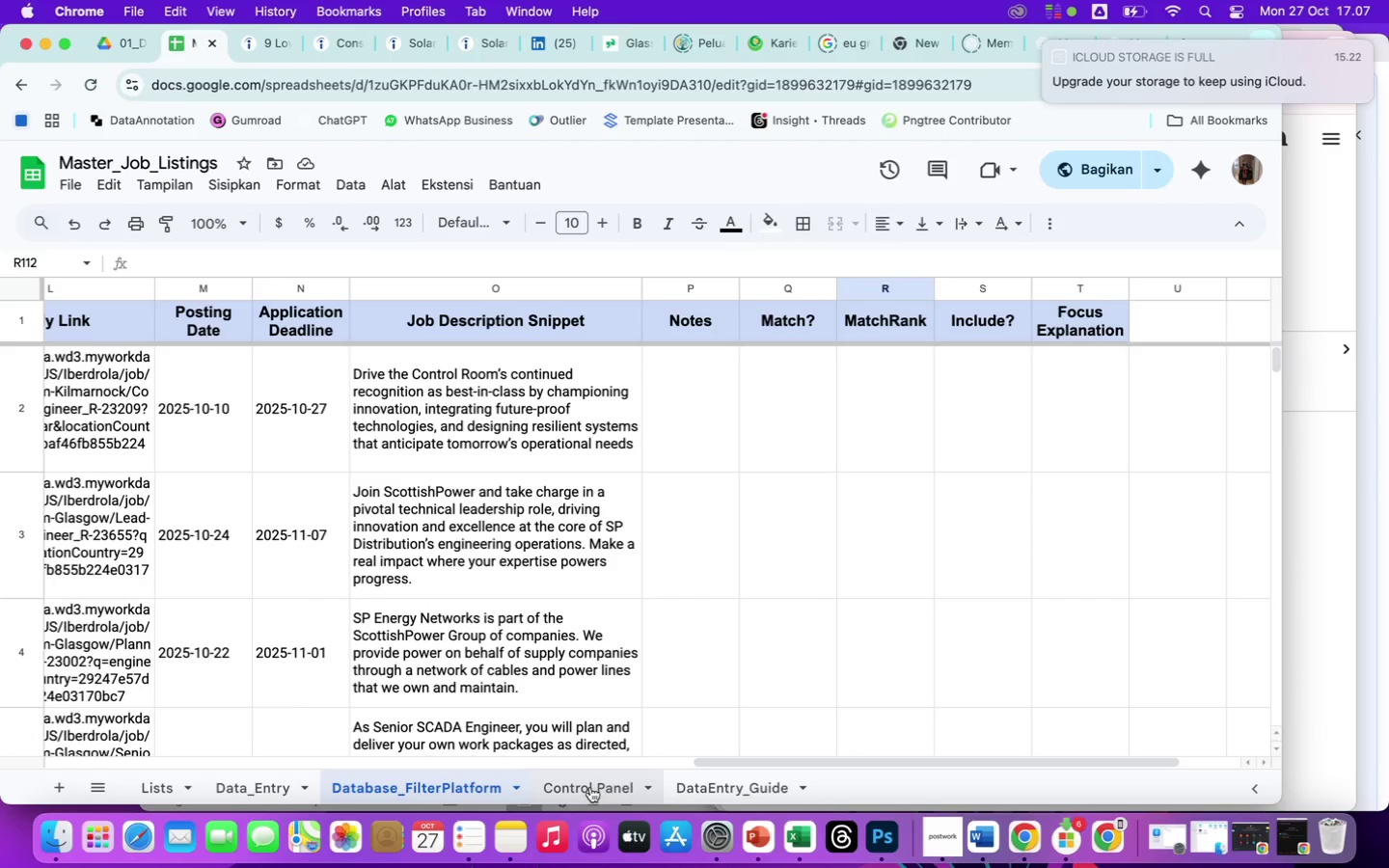 
left_click([590, 787])
 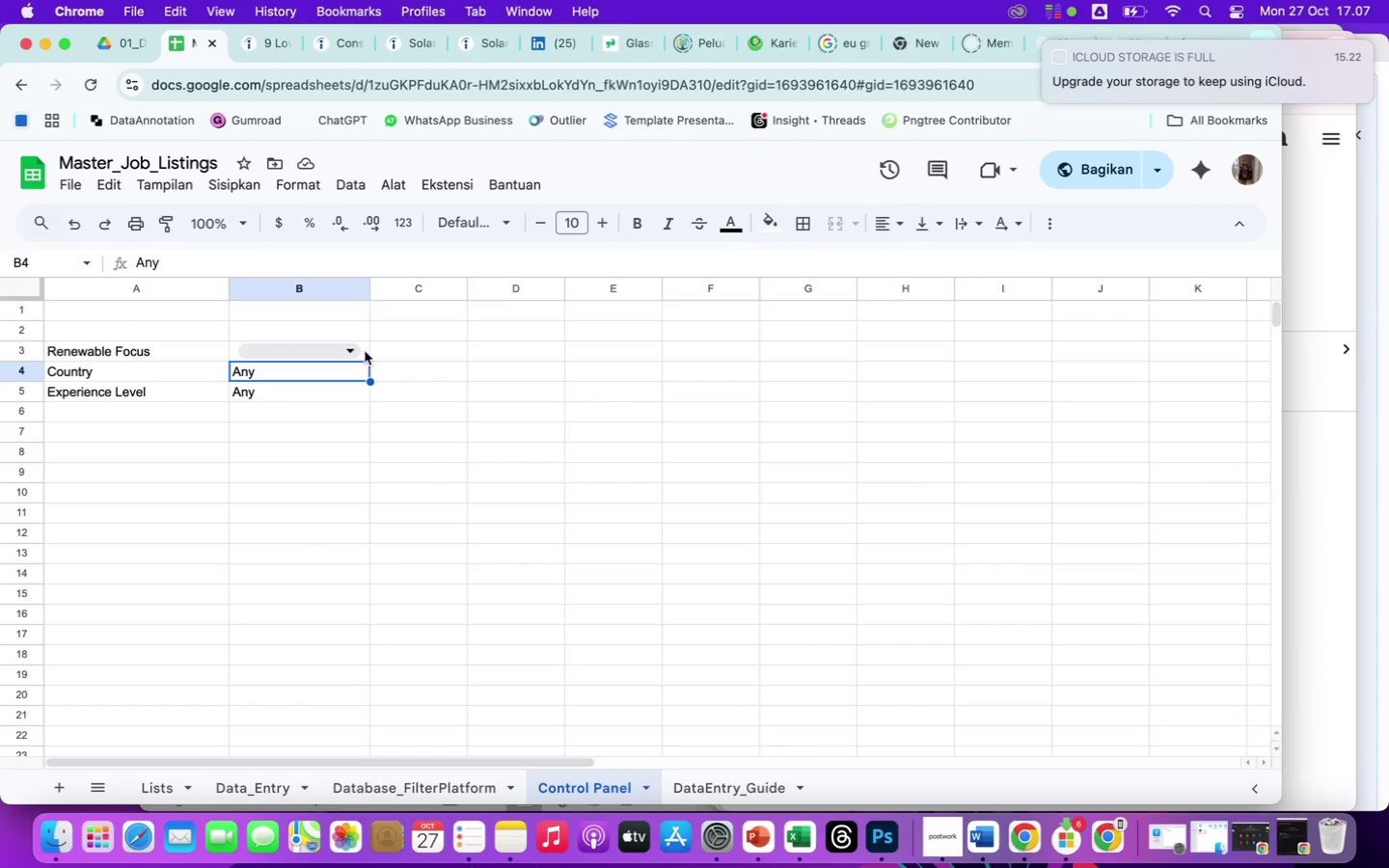 
left_click([354, 354])
 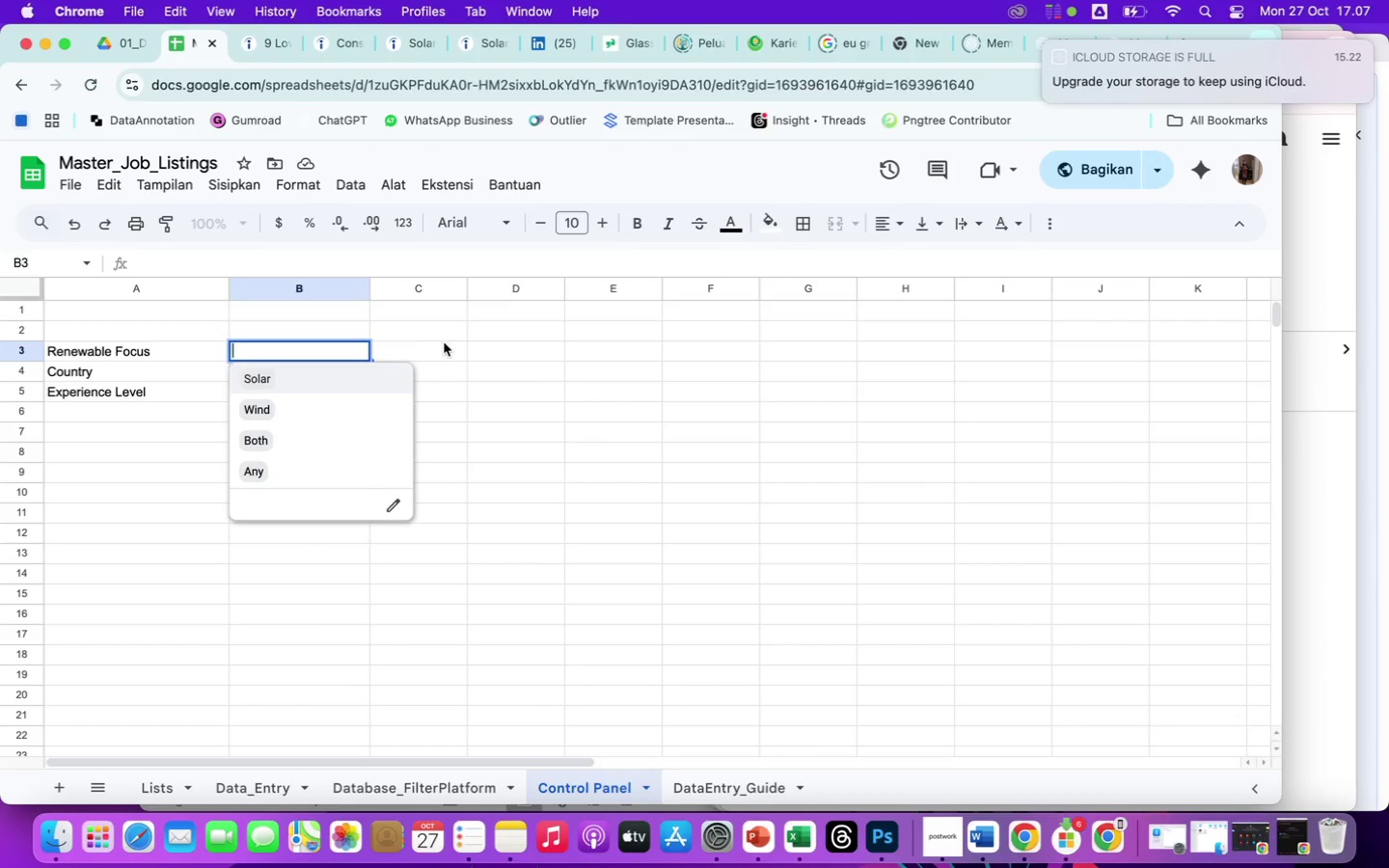 
left_click([457, 341])
 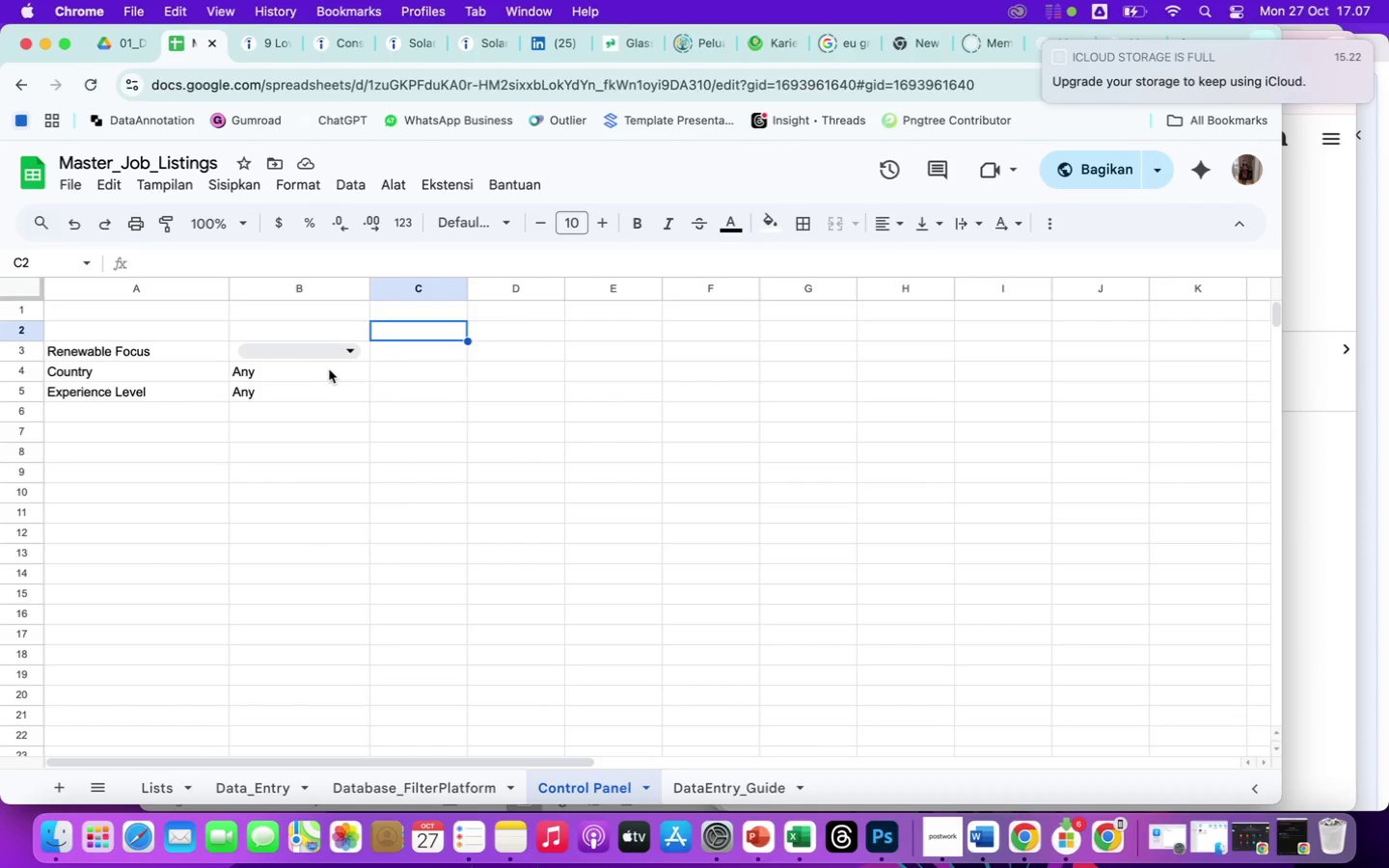 
left_click([330, 374])
 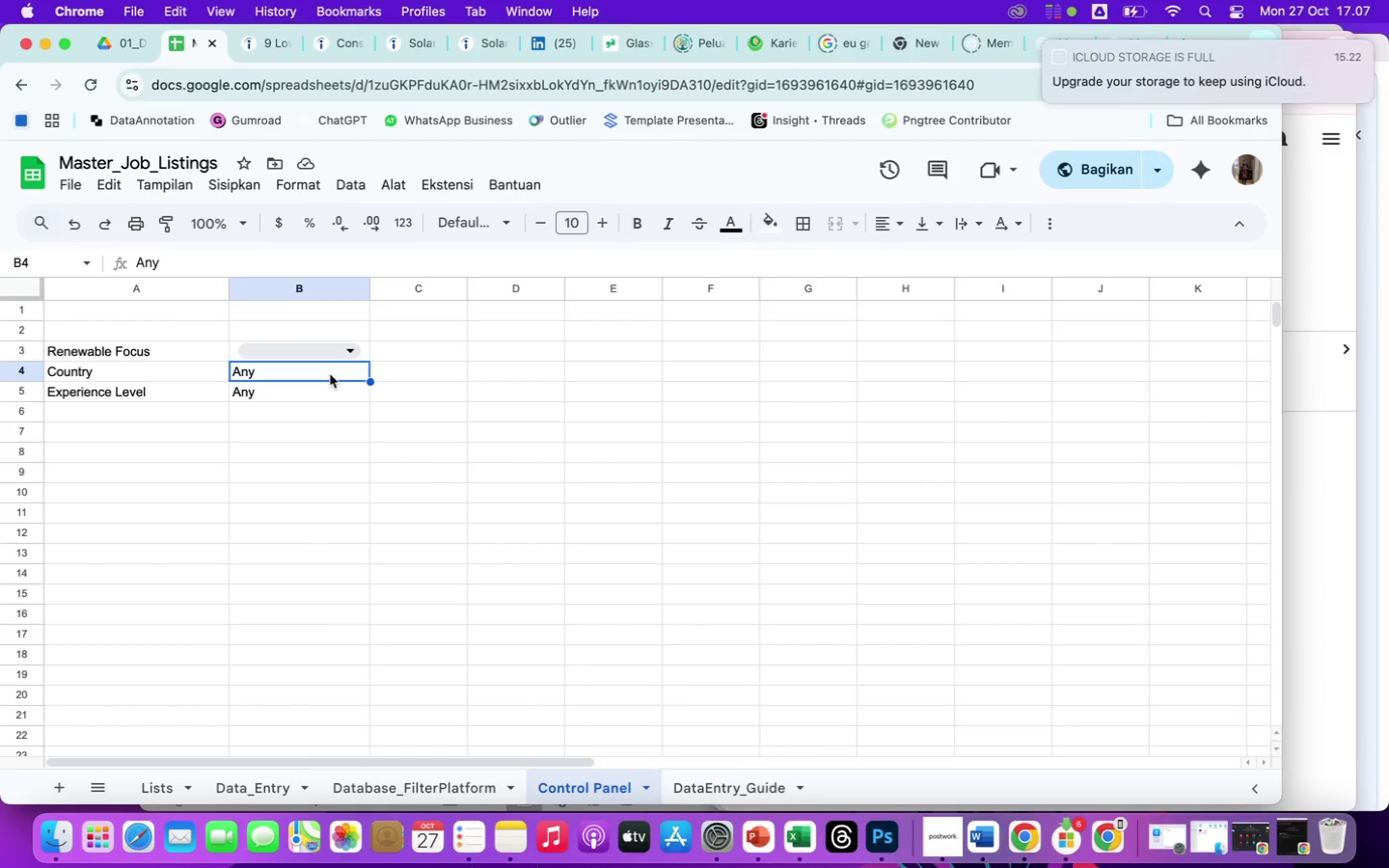 
wait(6.88)
 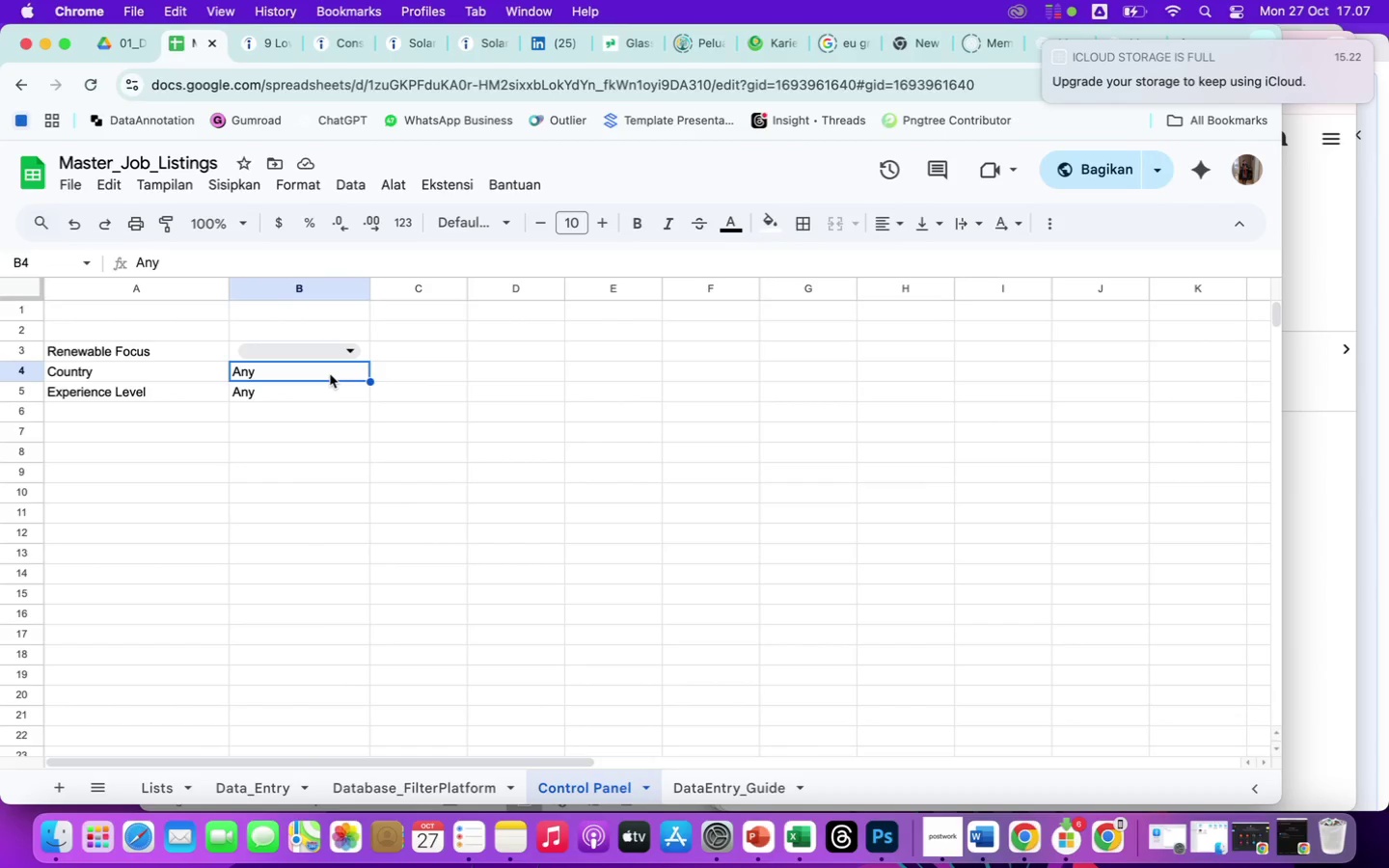 
left_click([161, 784])
 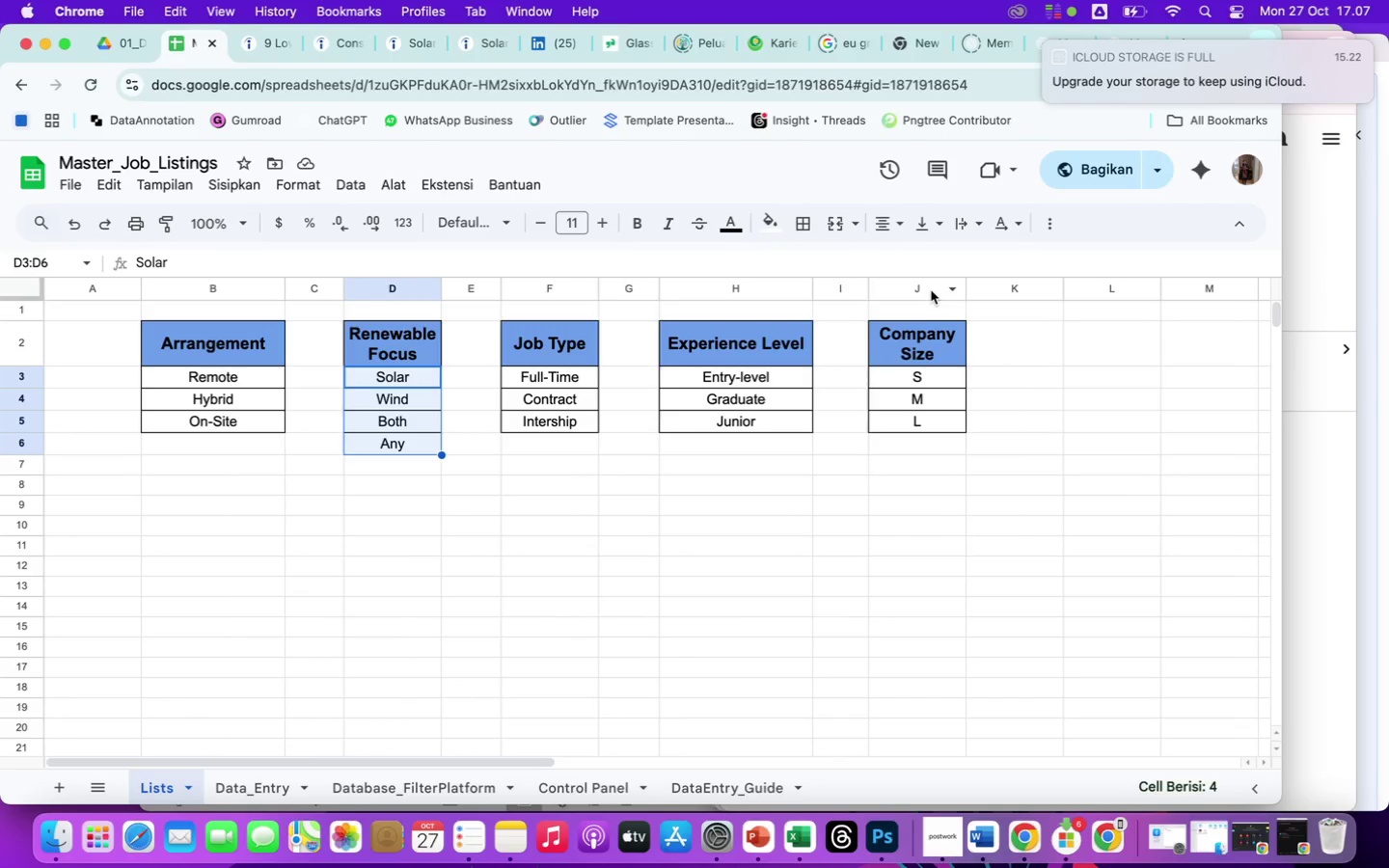 
left_click([924, 343])
 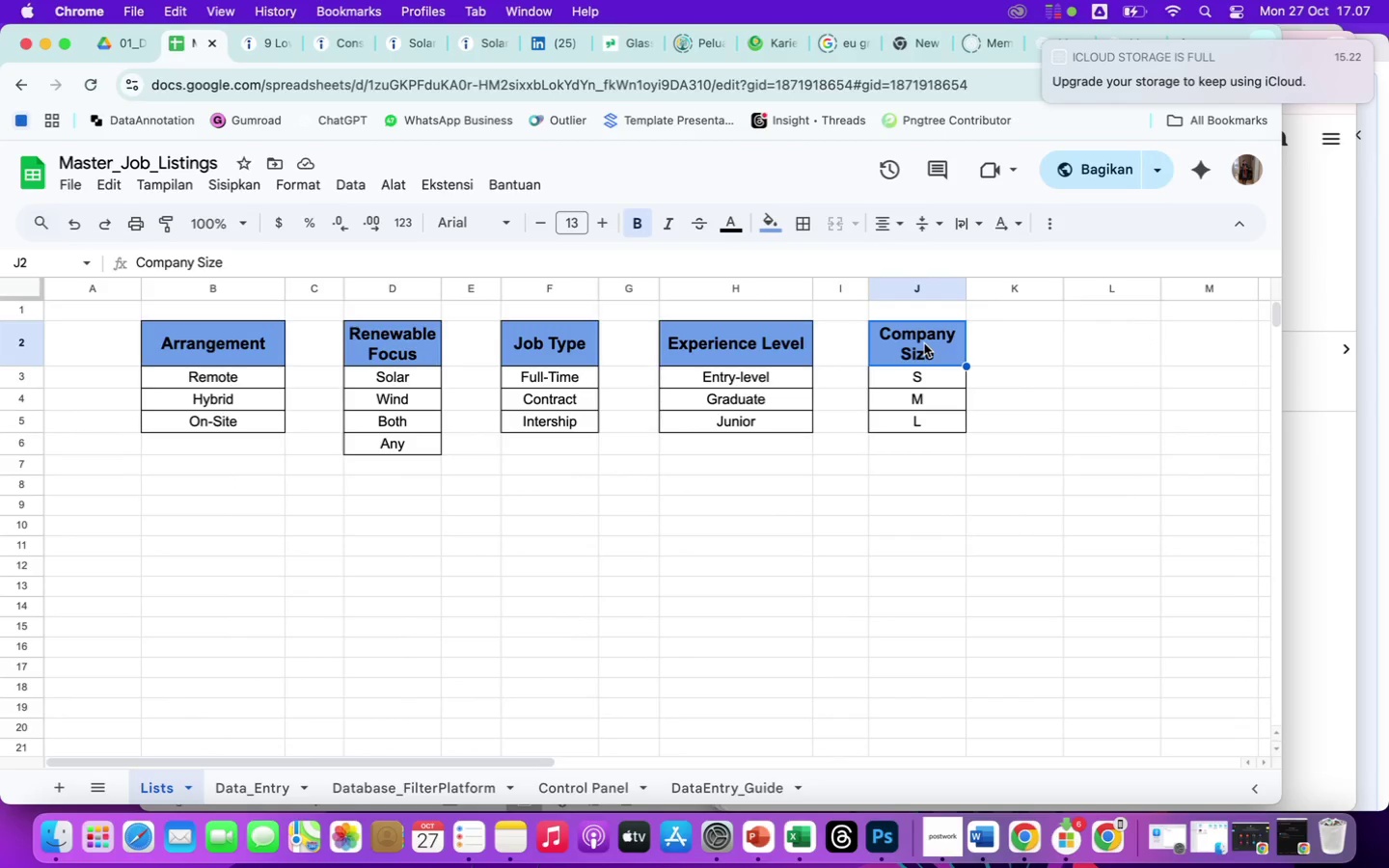 
type(Country)
 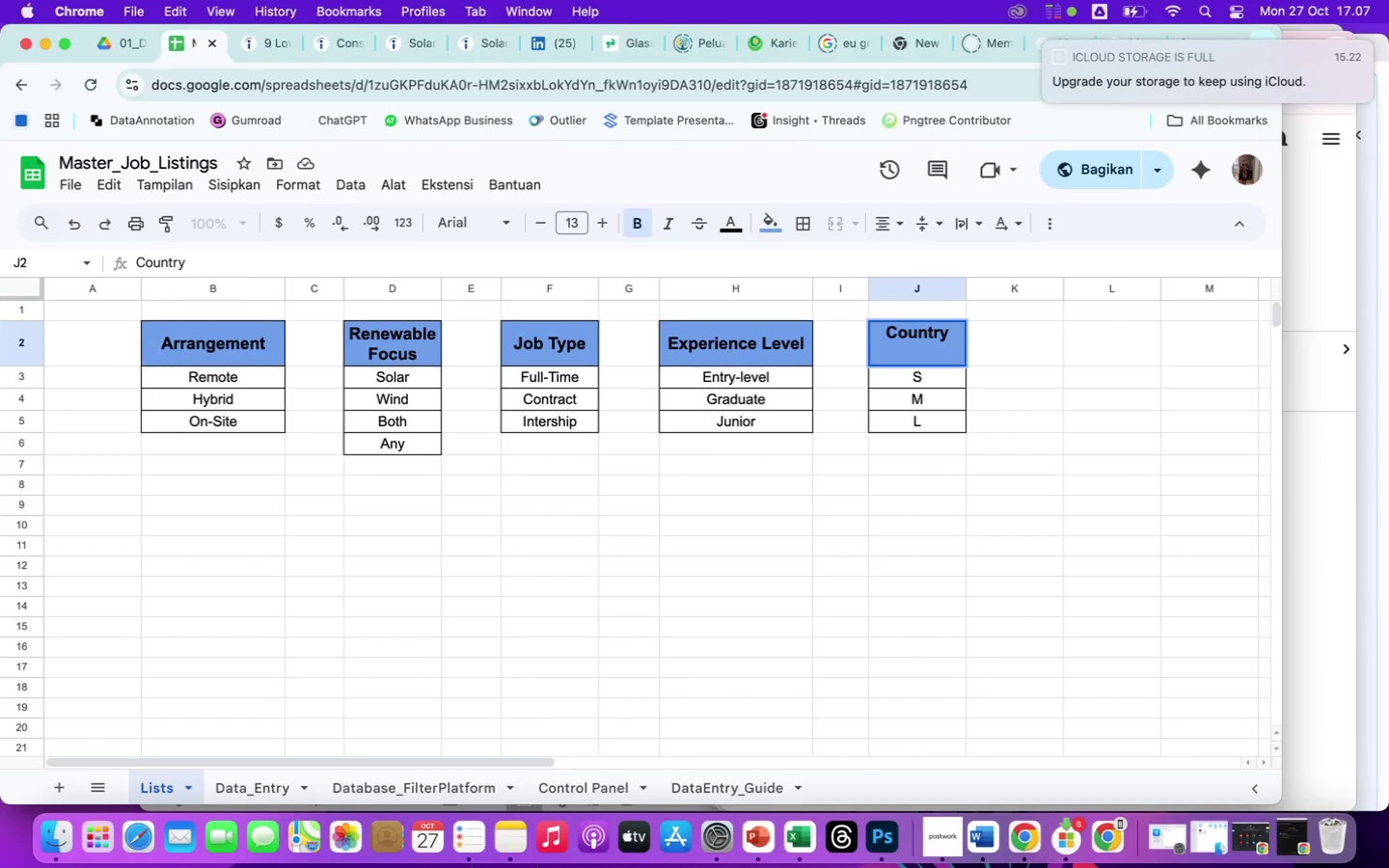 
key(Enter)
 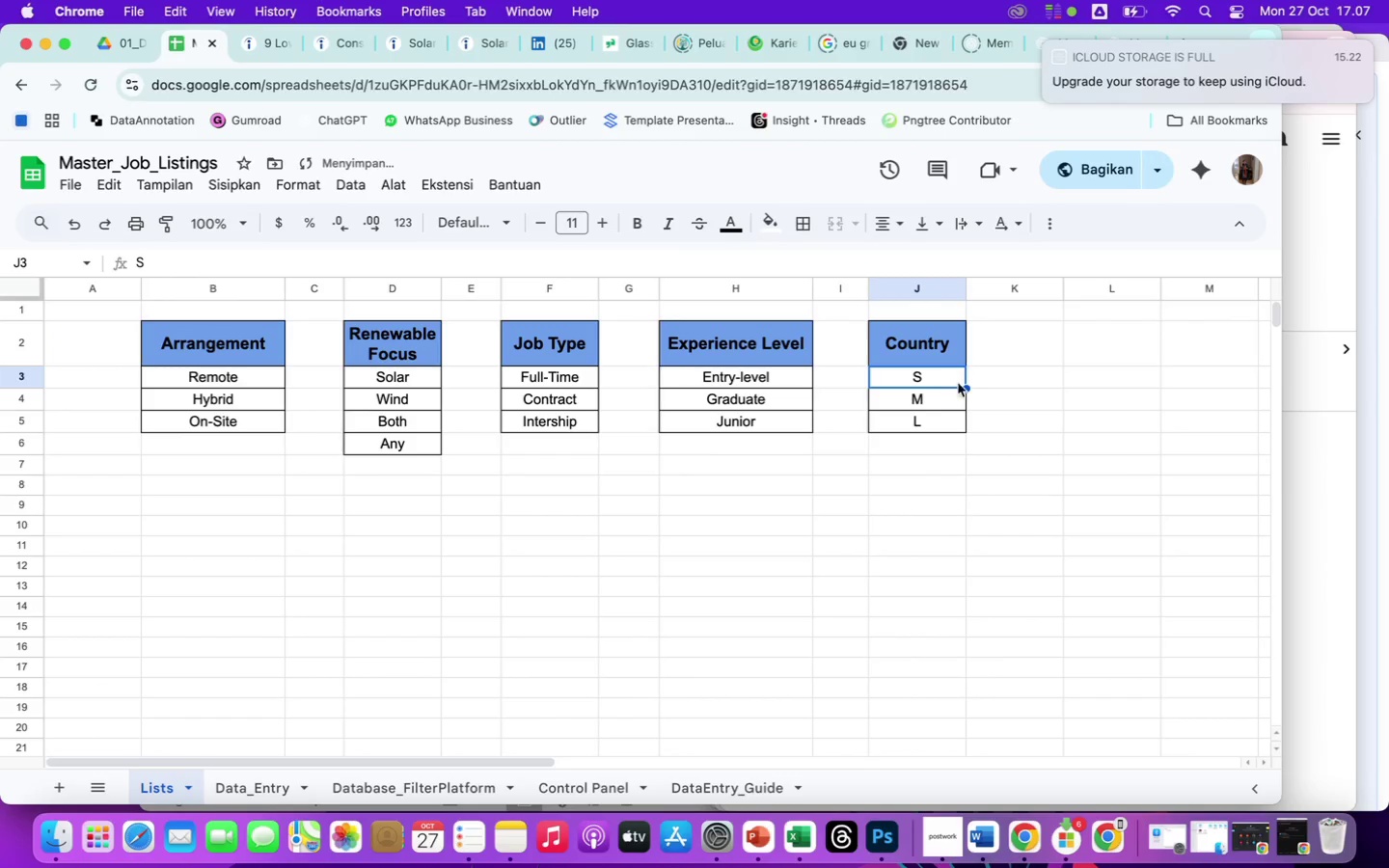 
left_click_drag(start_coordinate=[948, 382], to_coordinate=[948, 434])
 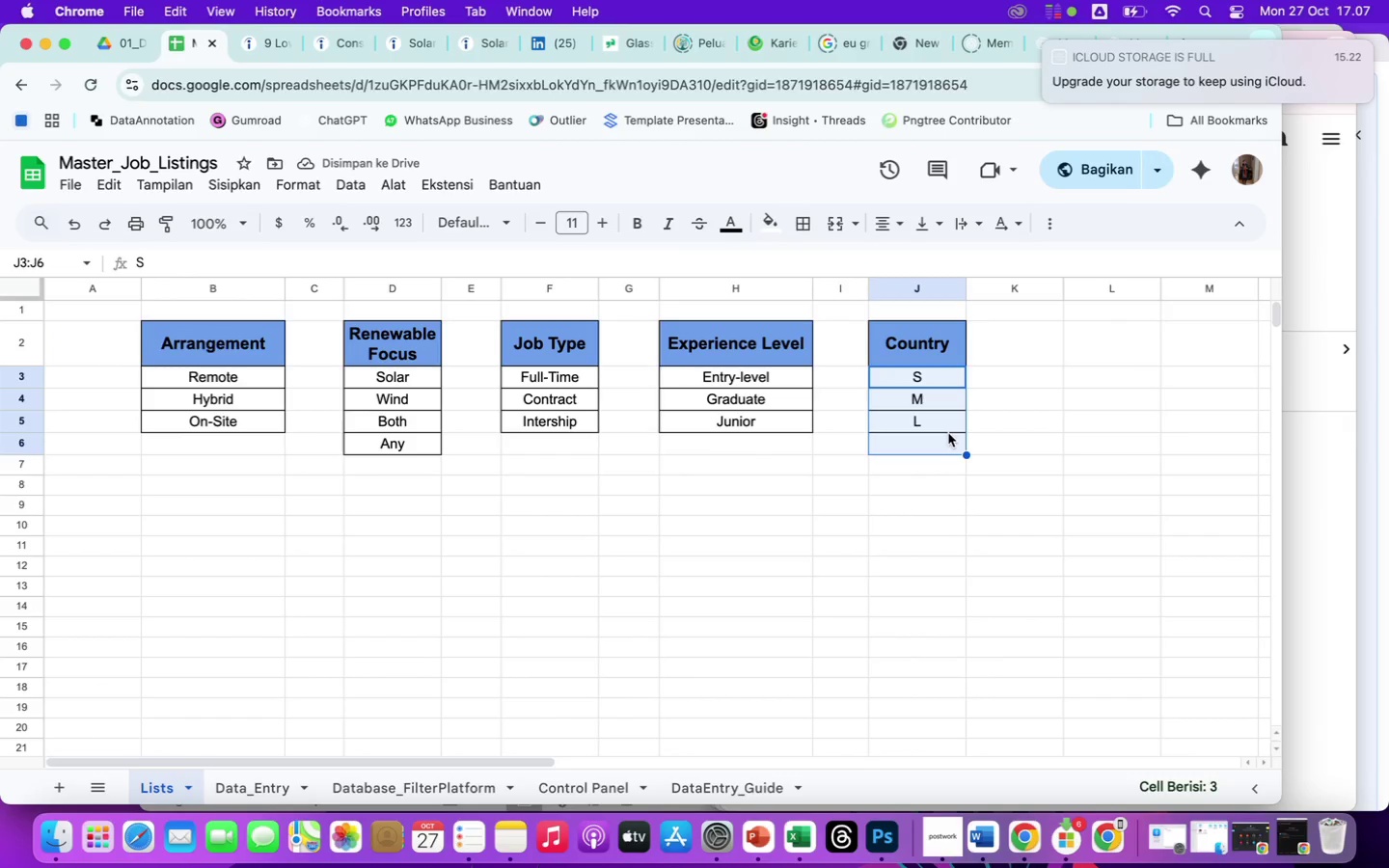 
key(Backspace)
 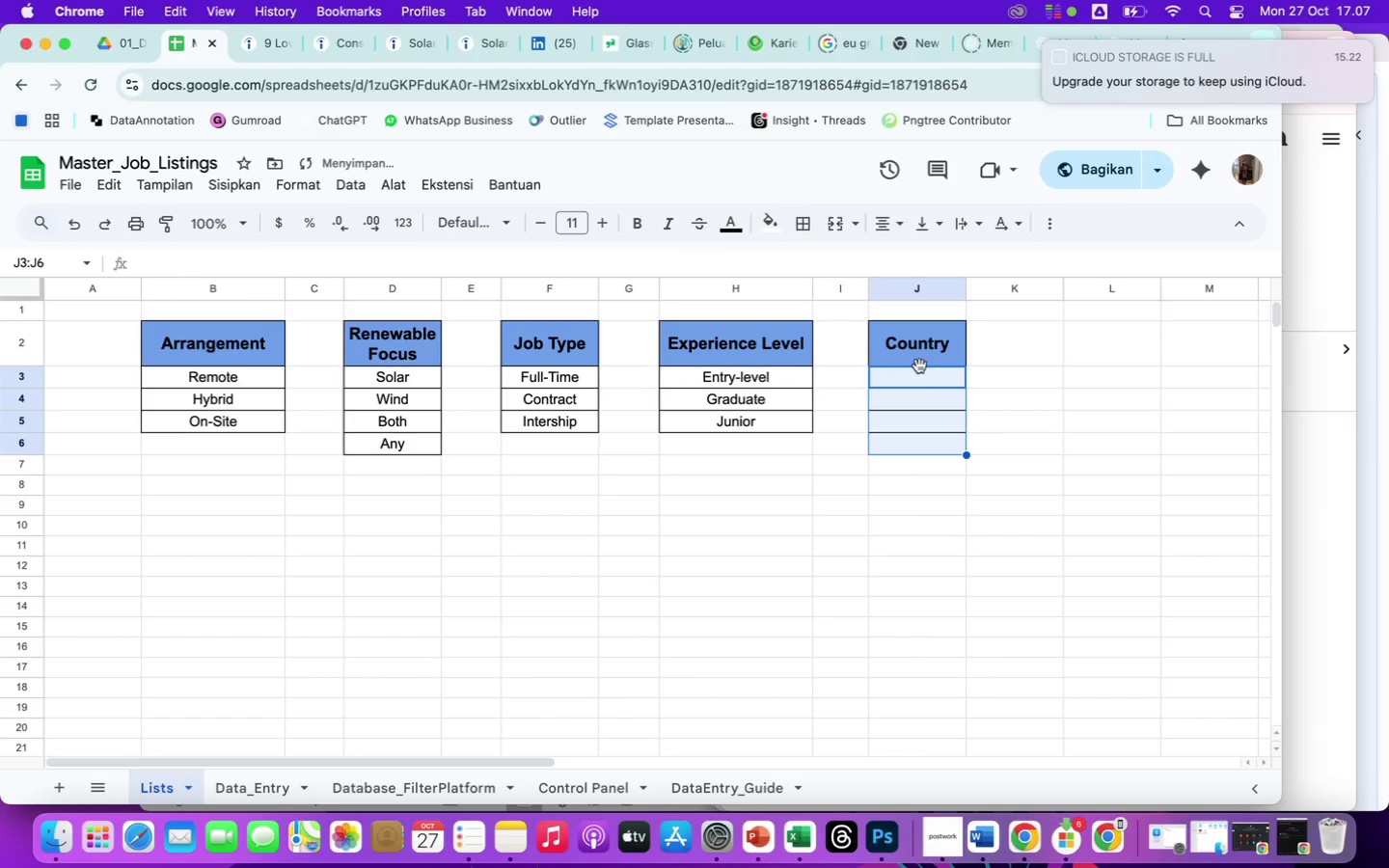 
left_click([915, 373])
 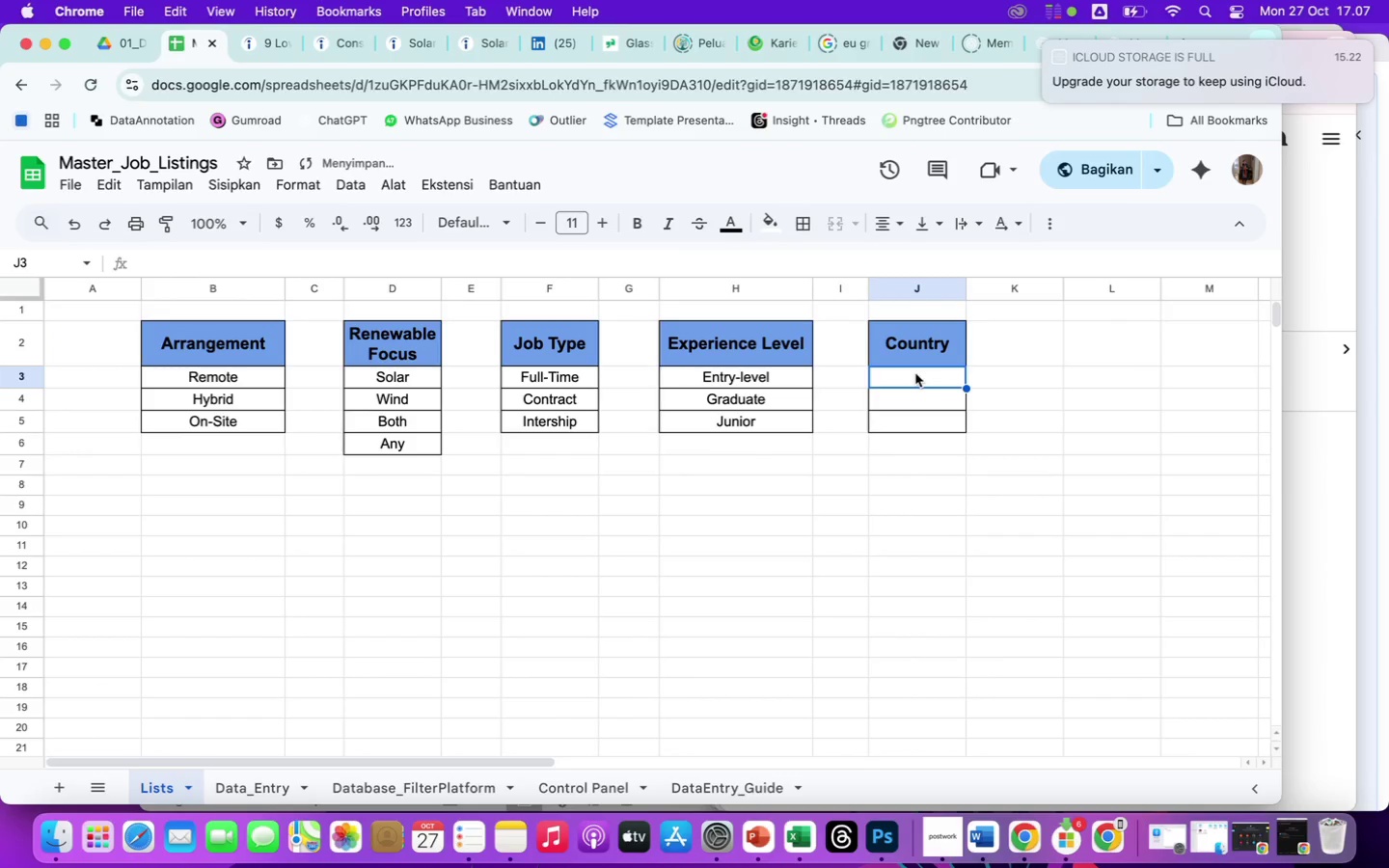 
key(Equal)
 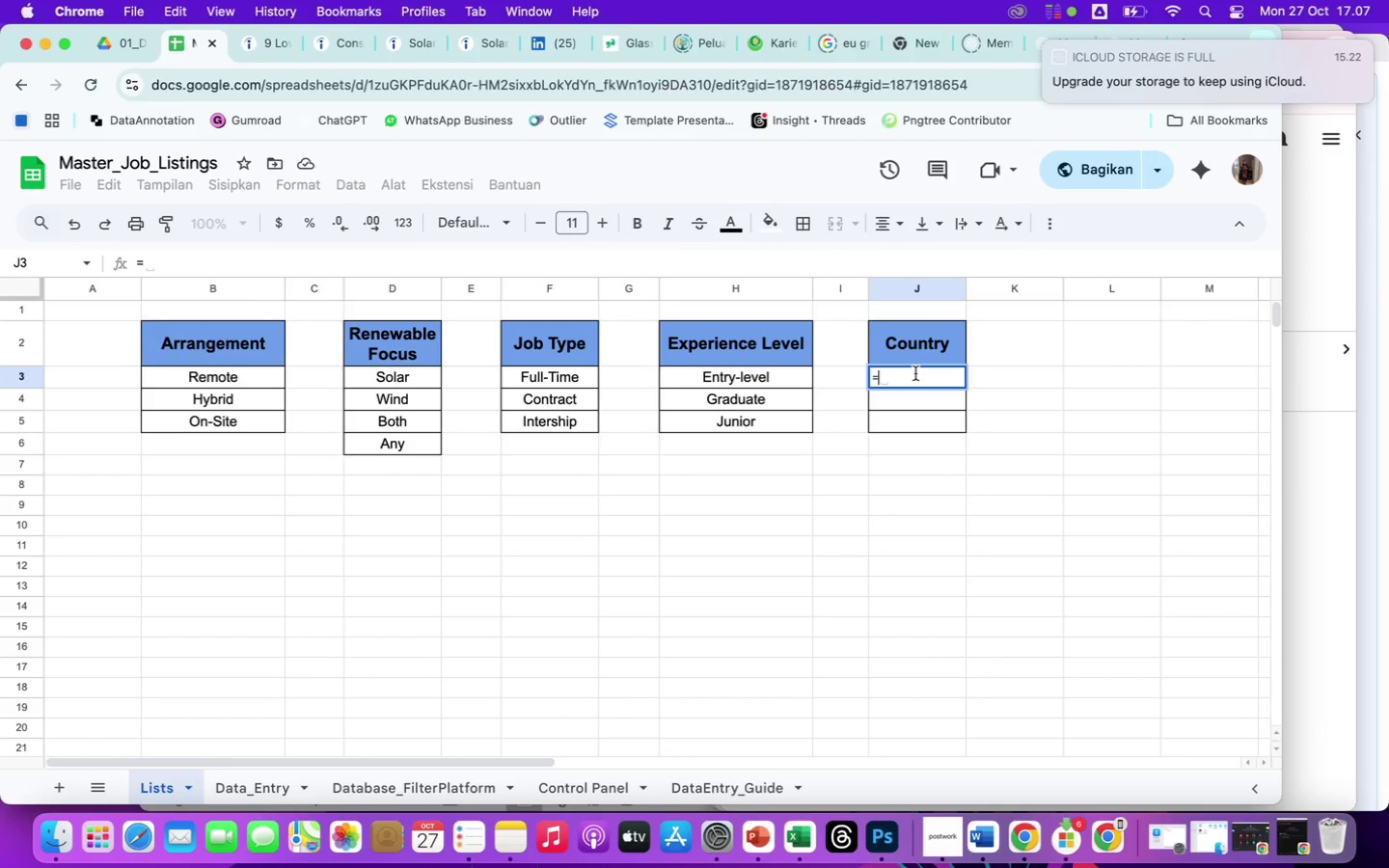 
type(inde)
 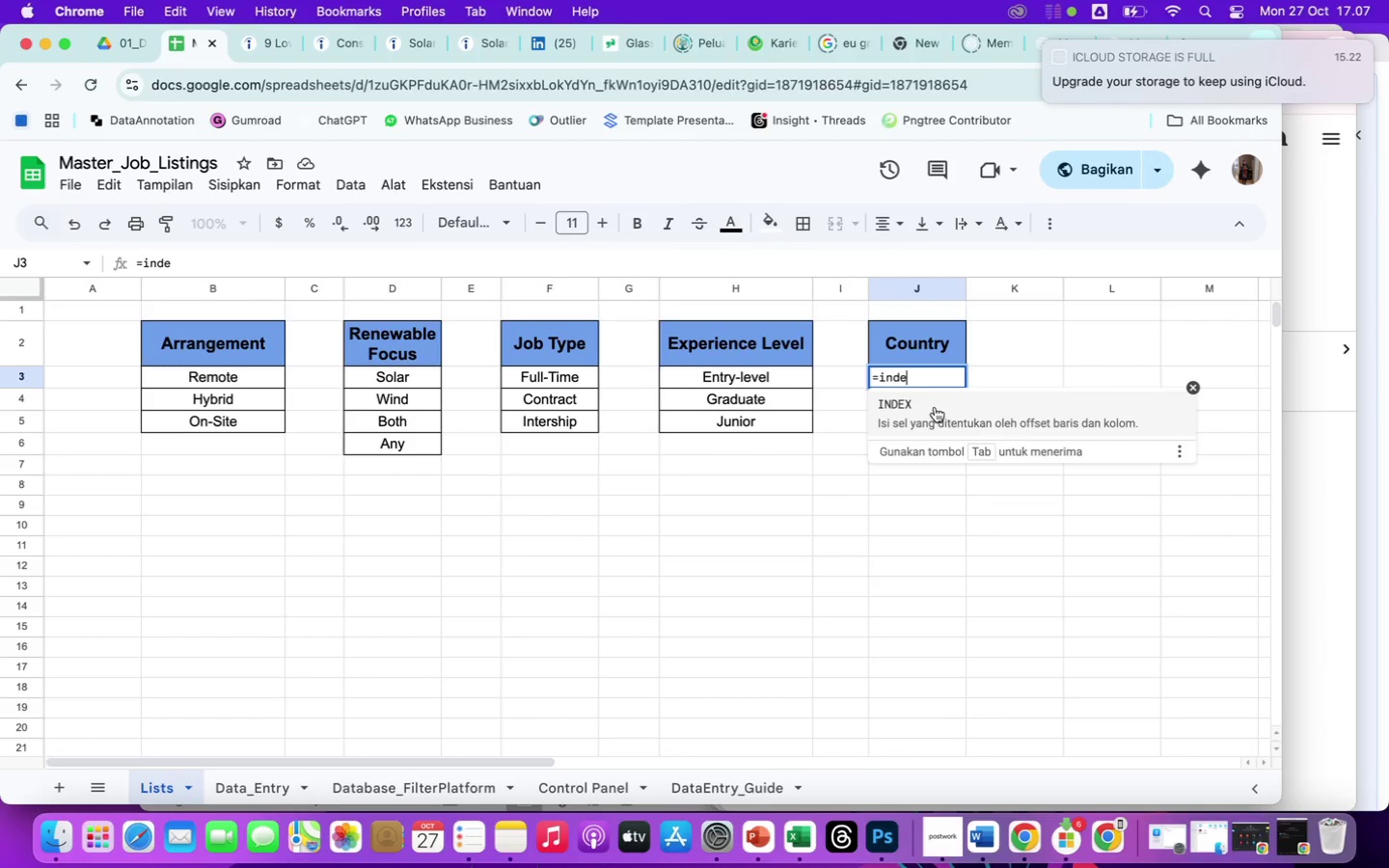 
left_click([935, 408])
 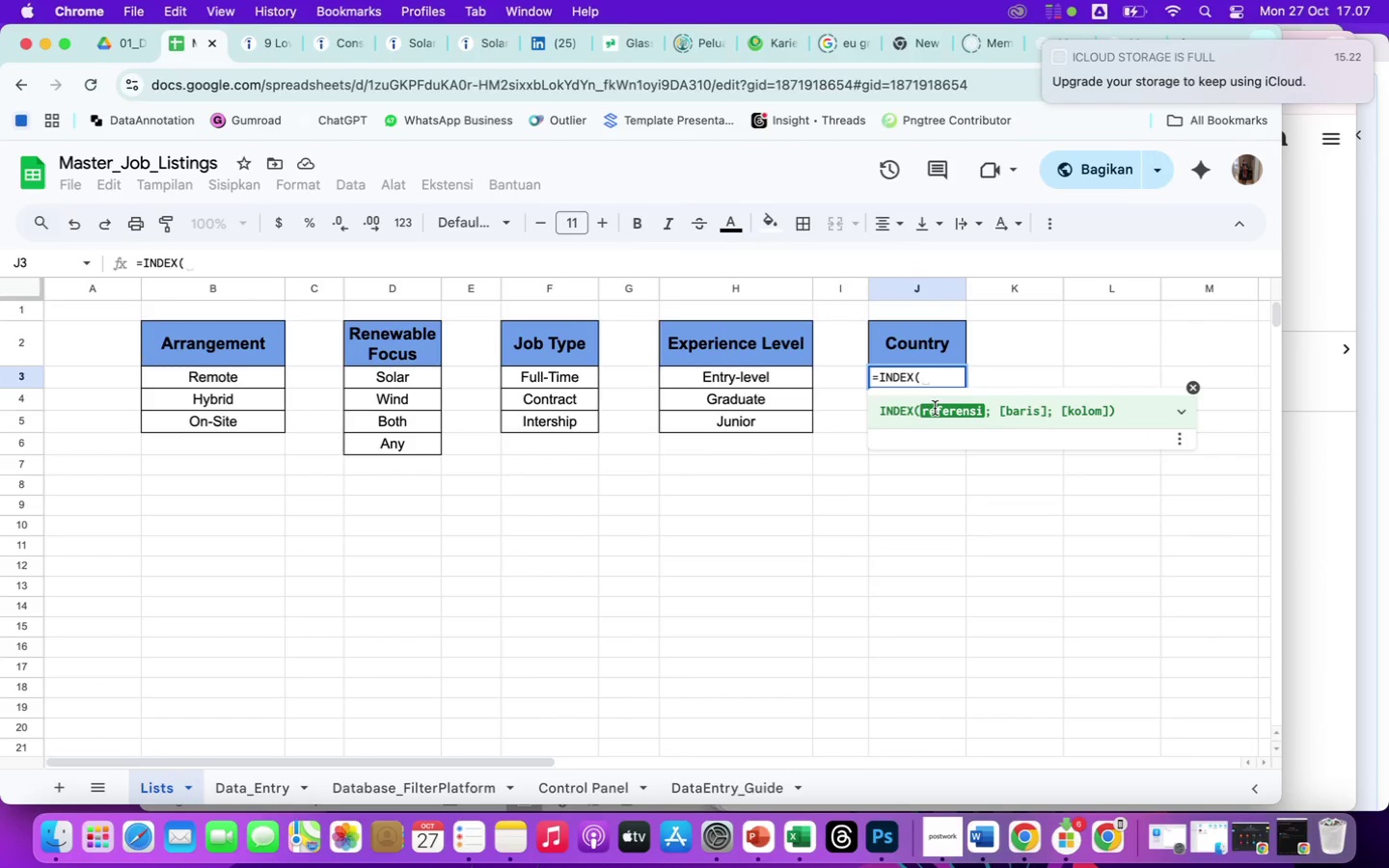 
type(UNIQUE()
 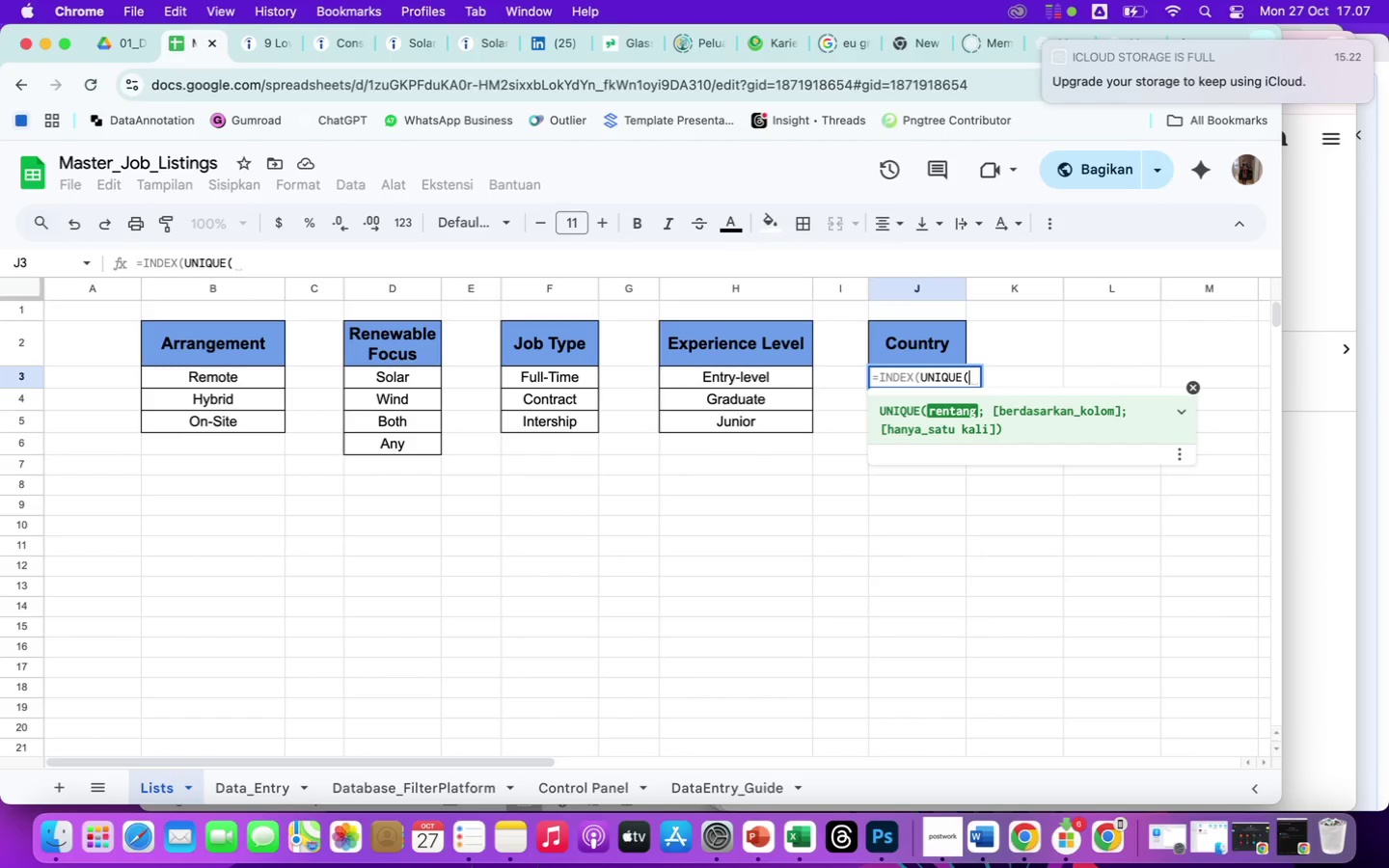 
left_click([261, 791])
 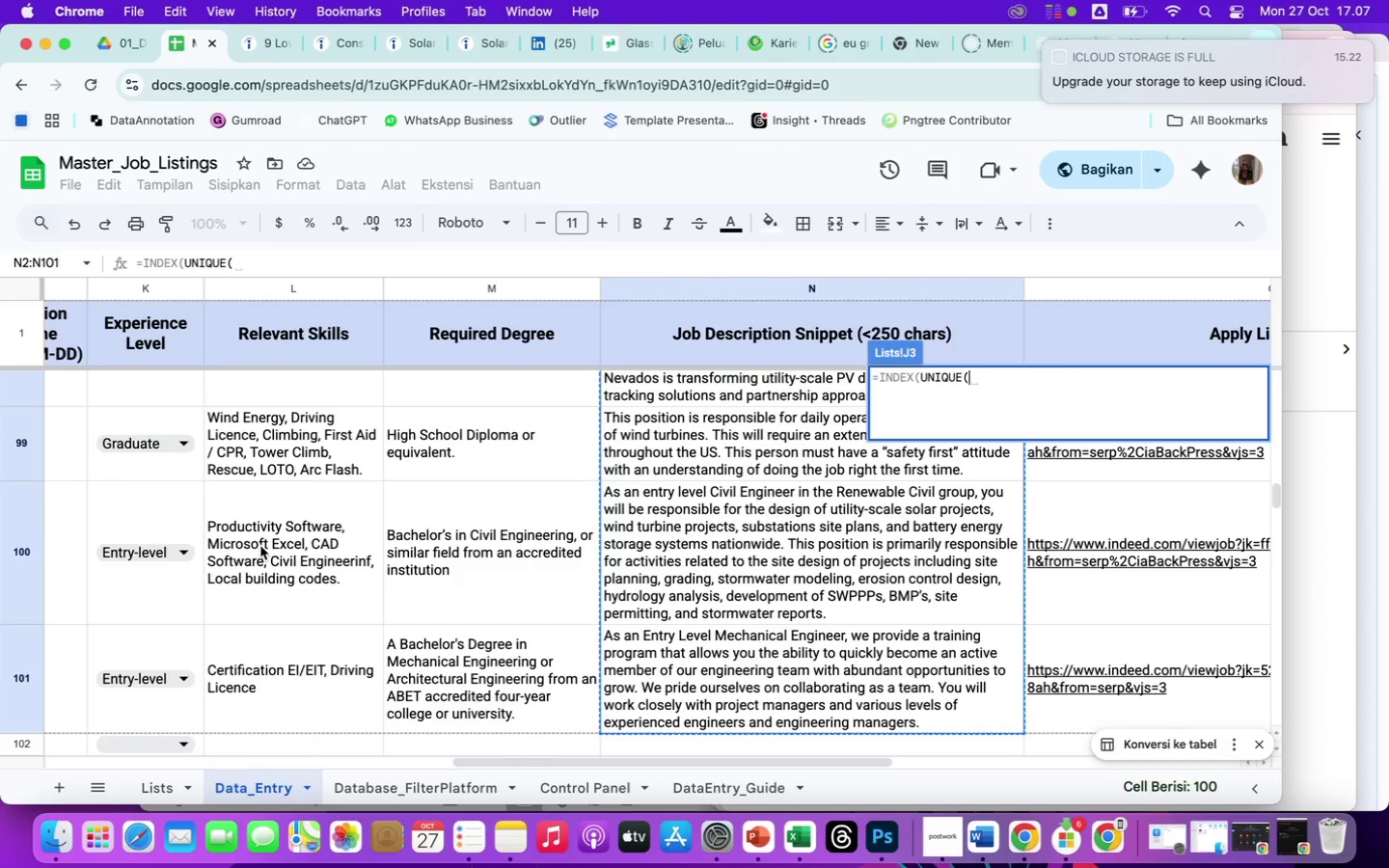 
scroll: coordinate [501, 508], scroll_direction: up, amount: 1215.0
 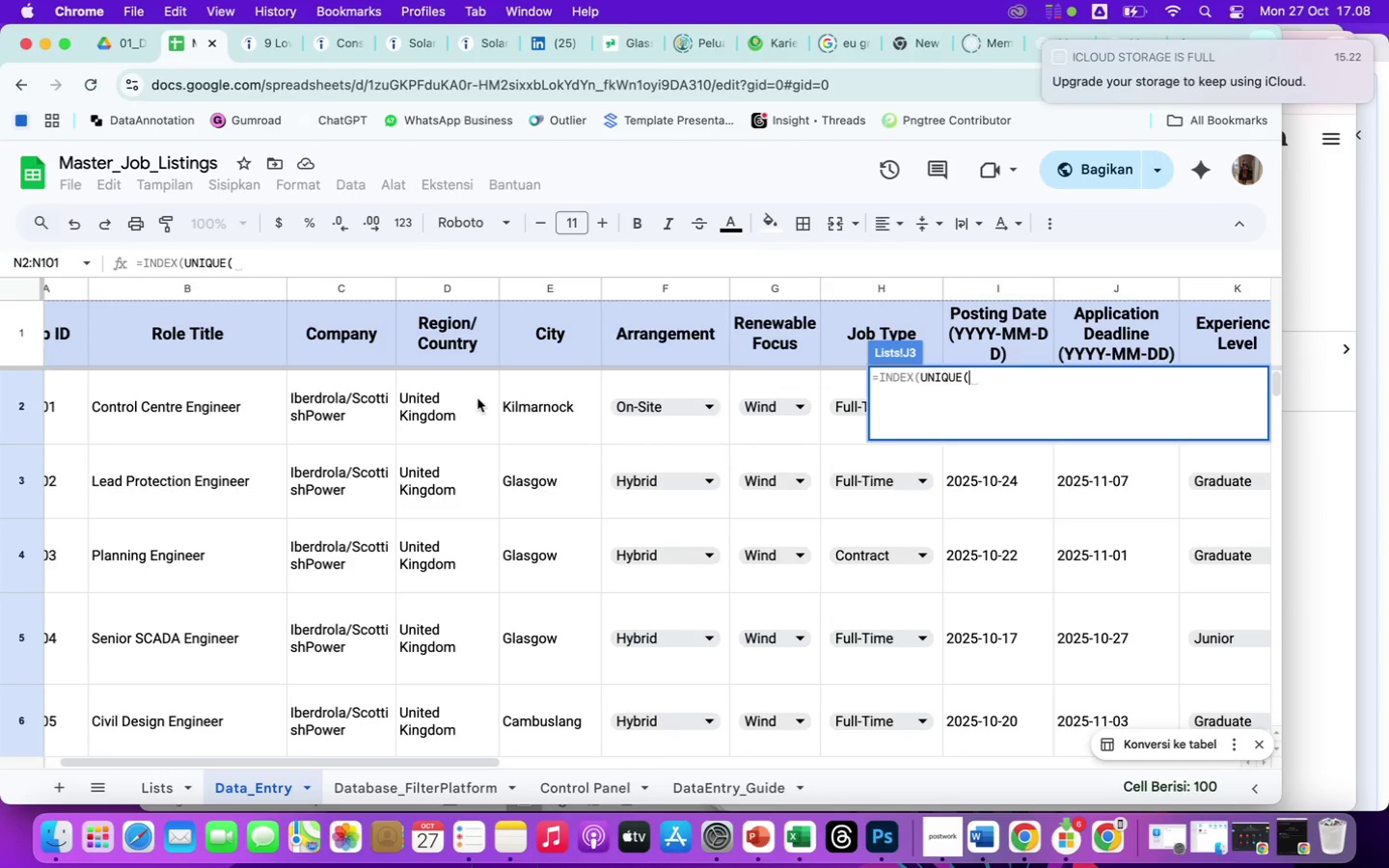 
left_click_drag(start_coordinate=[477, 398], to_coordinate=[472, 653])
 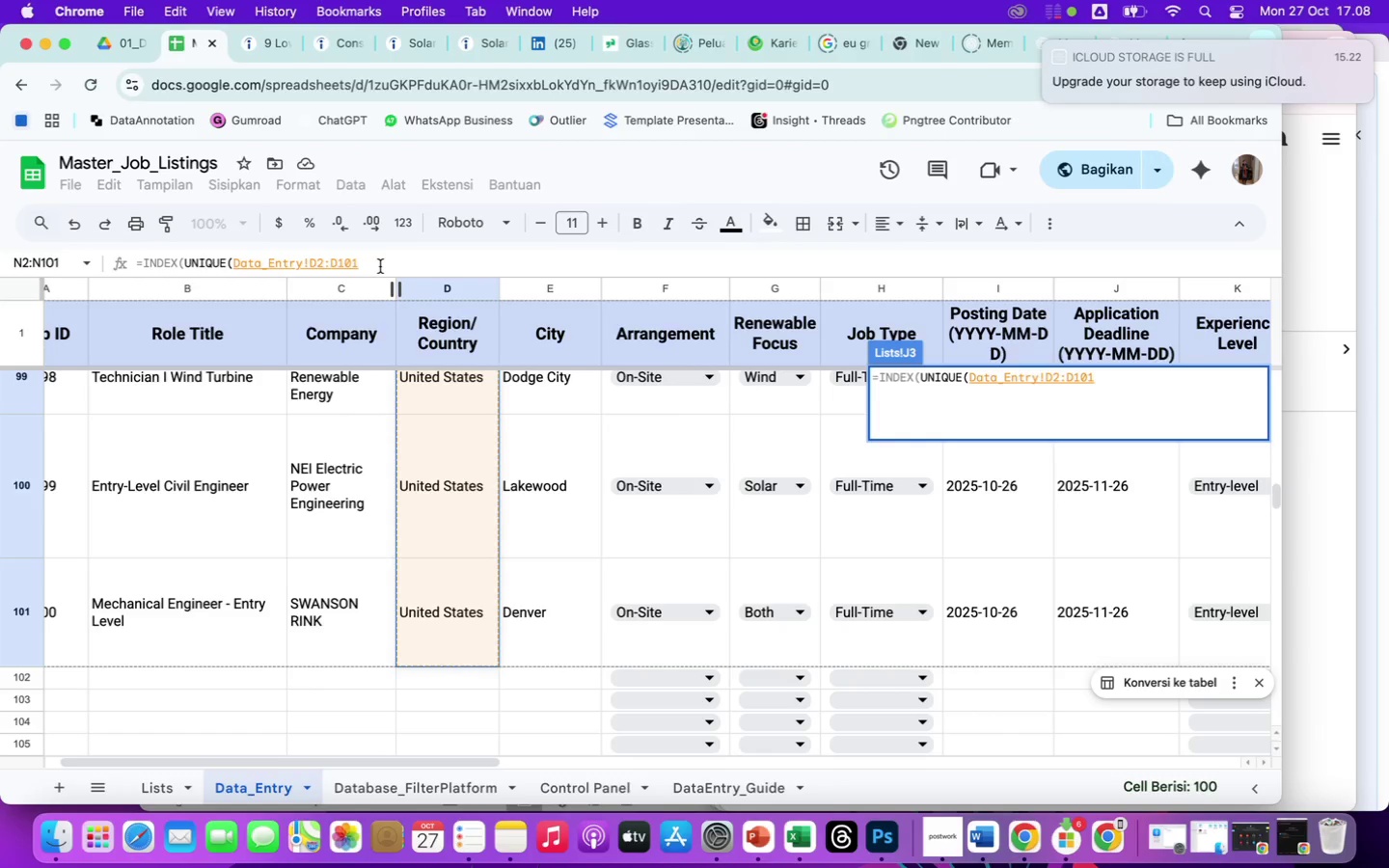 
left_click([378, 263])
 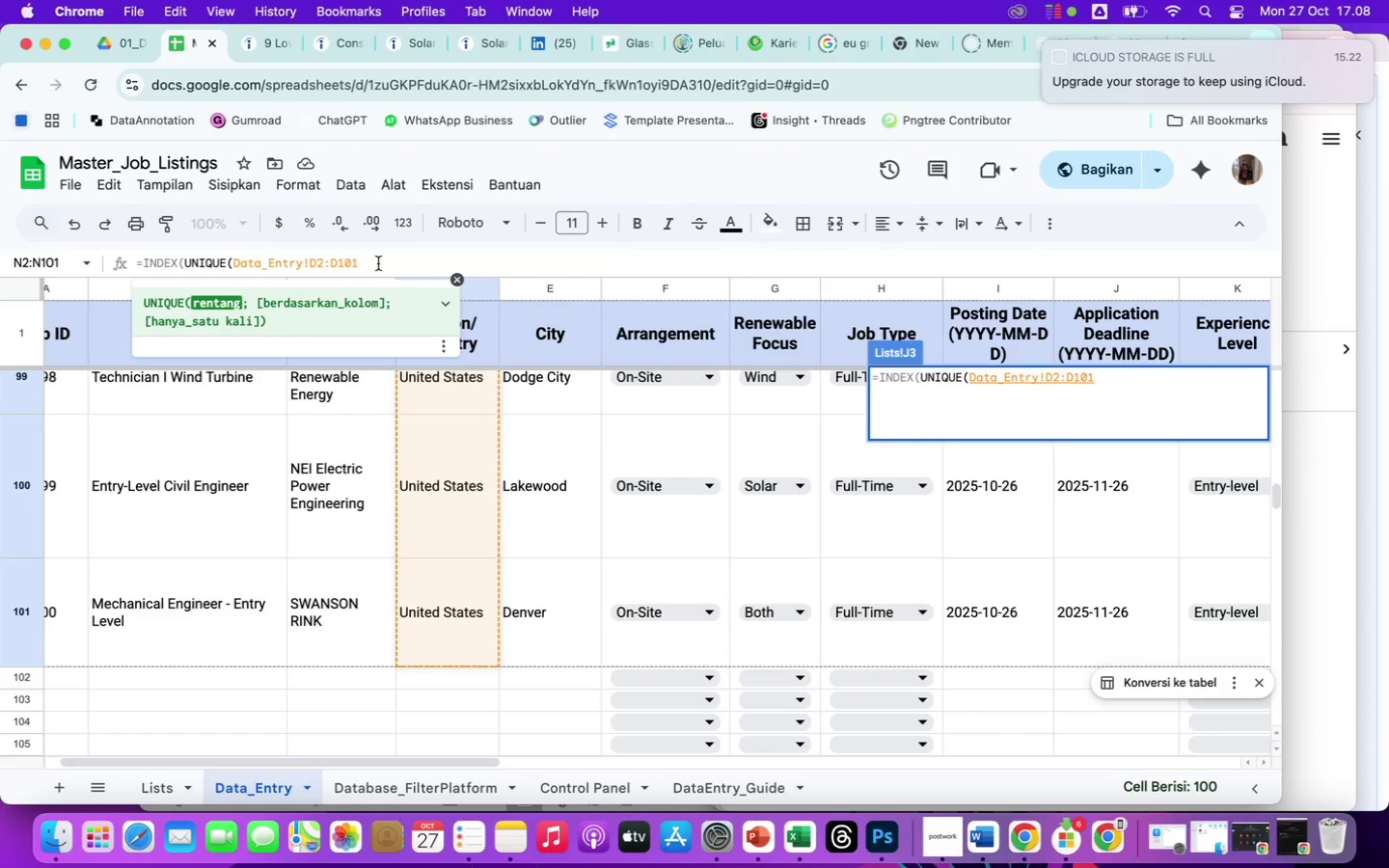 
key(Shift+0)
 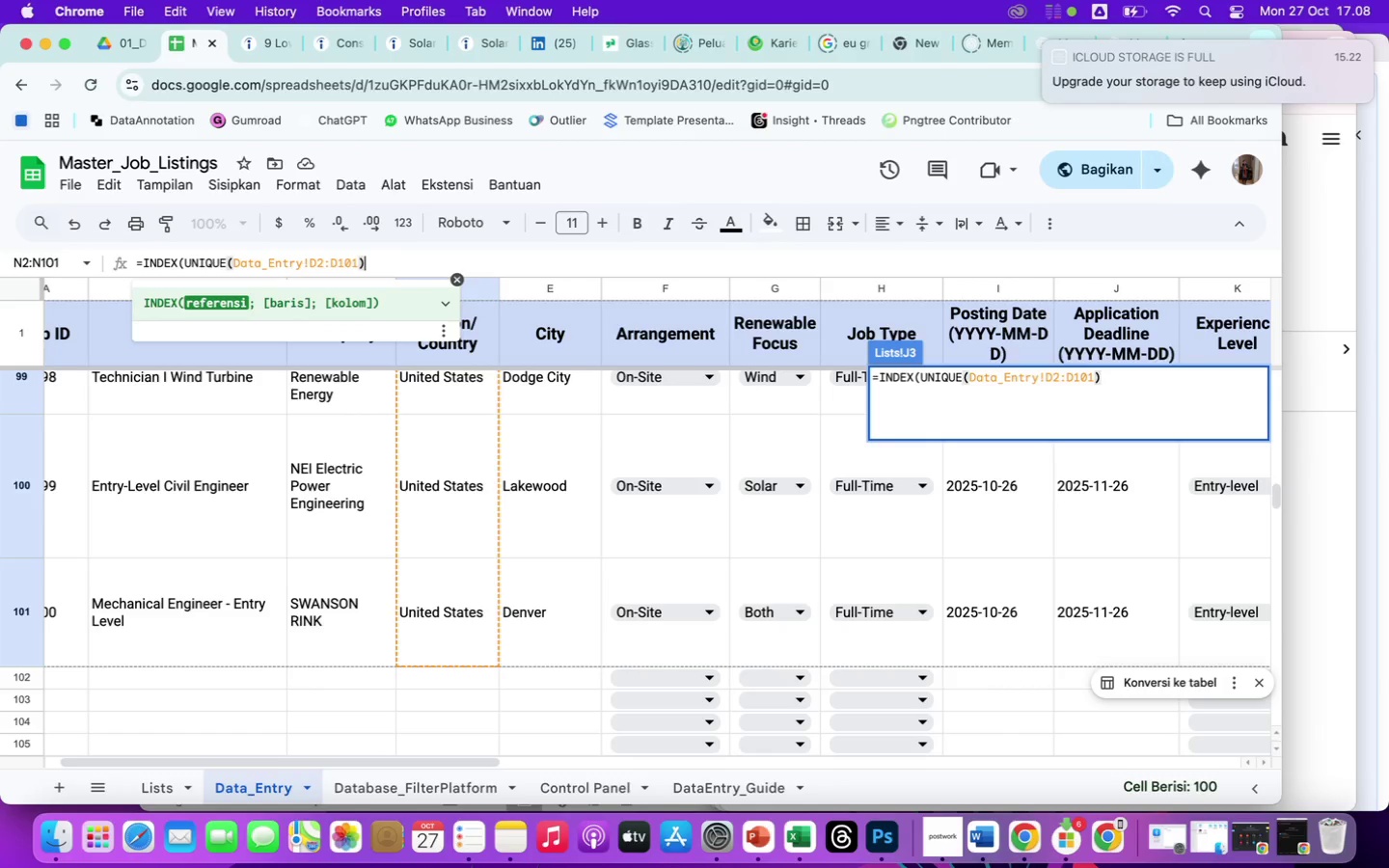 
key(Shift+0)
 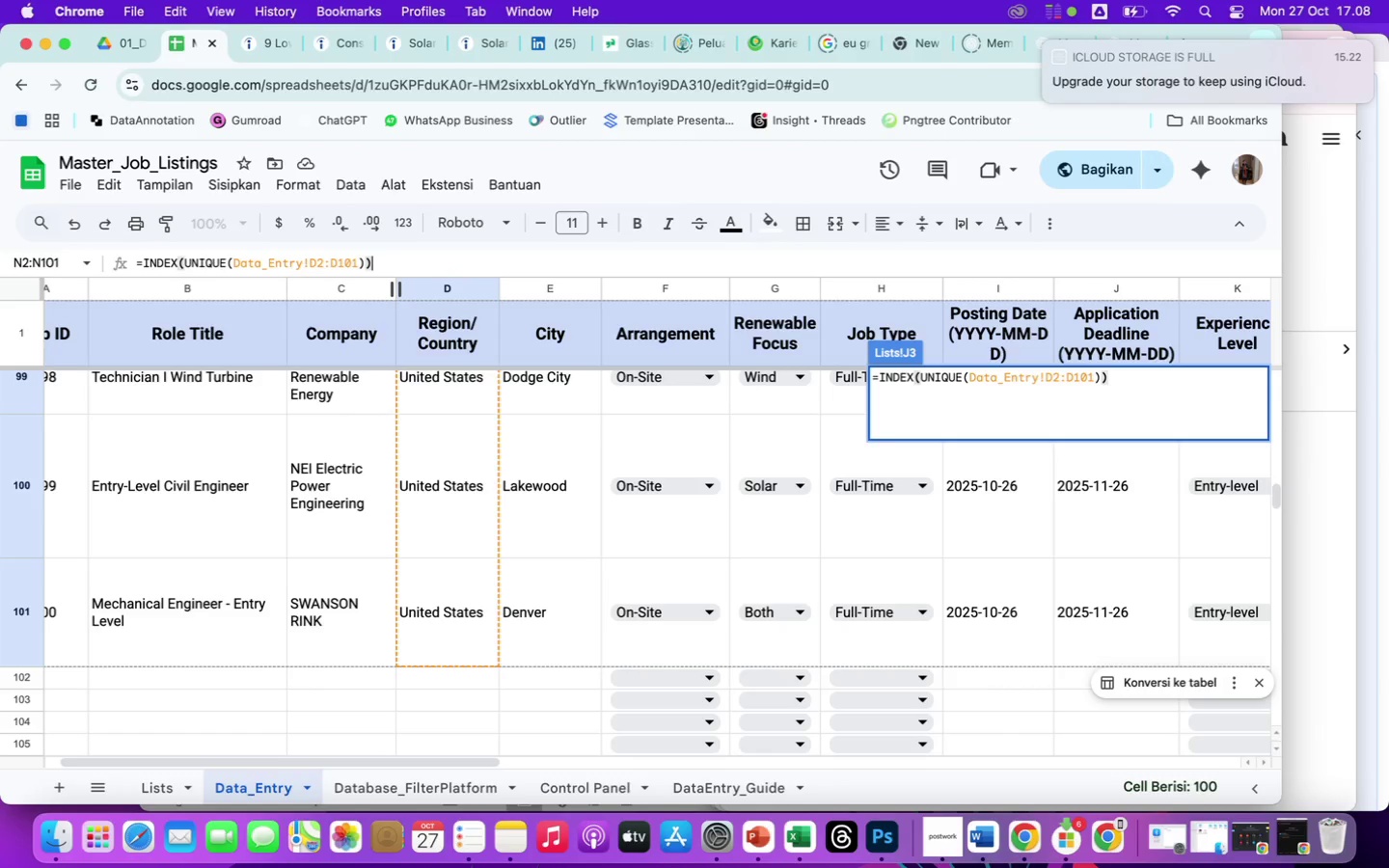 
key(Enter)
 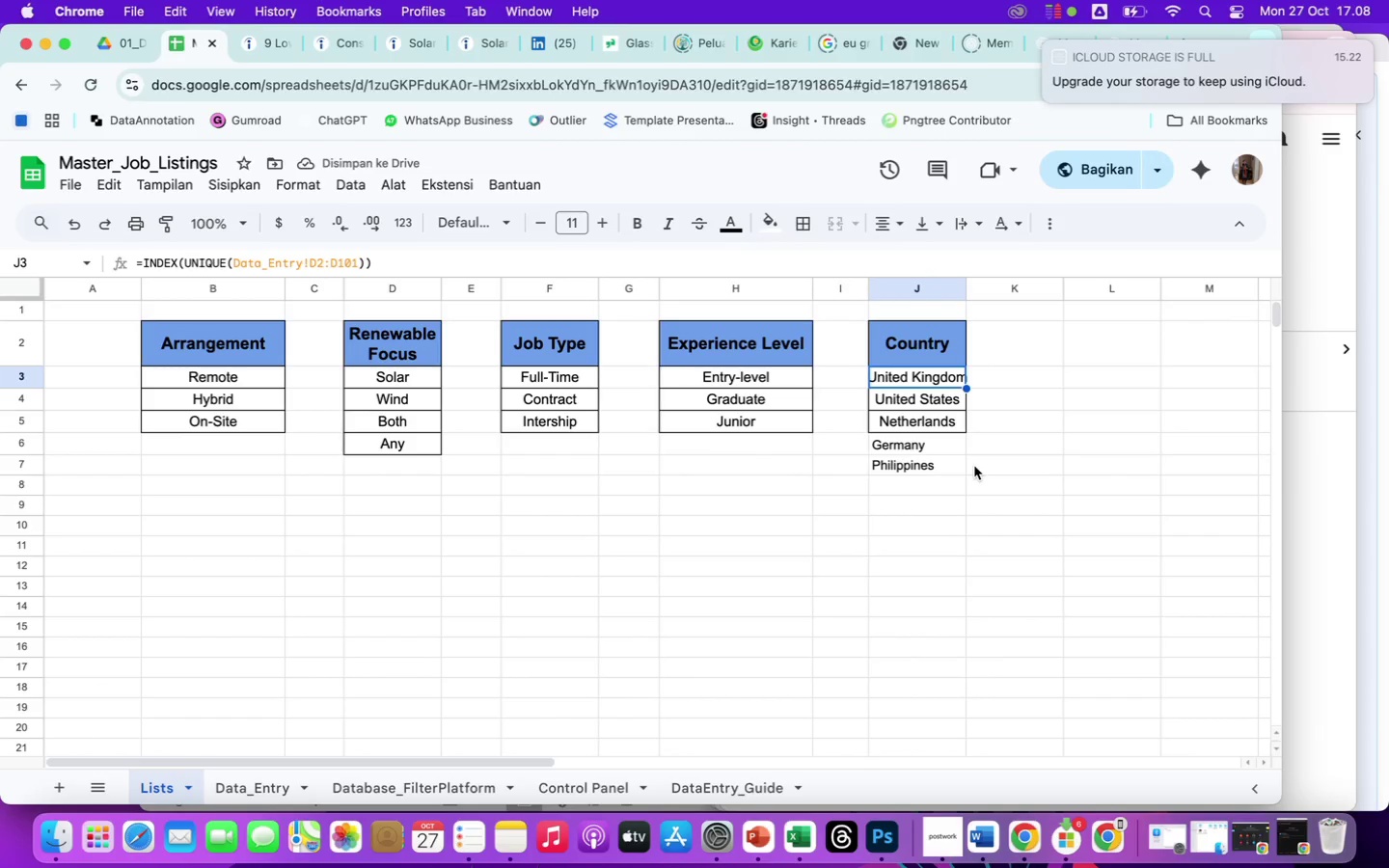 
wait(7.12)
 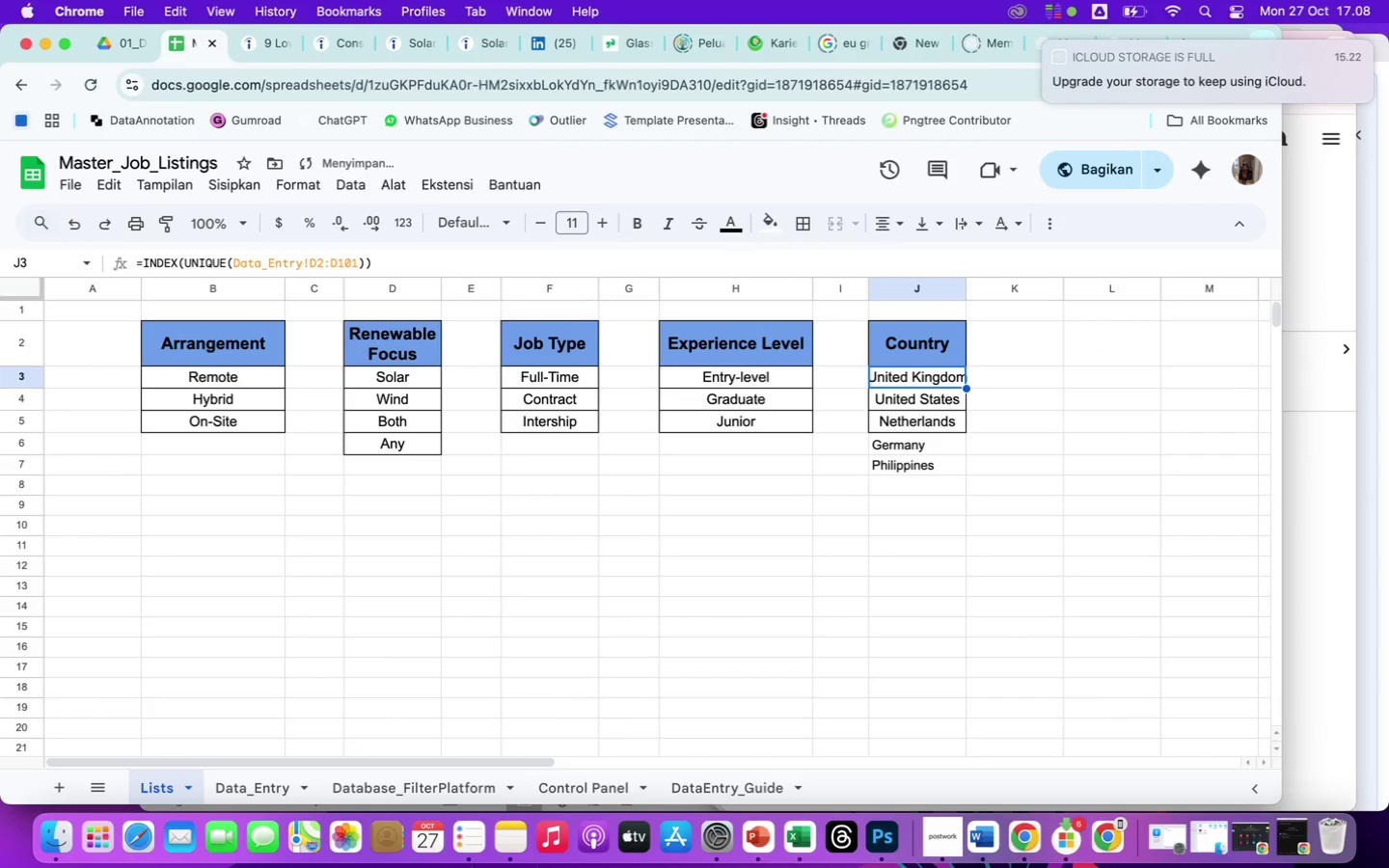 
left_click([974, 466])
 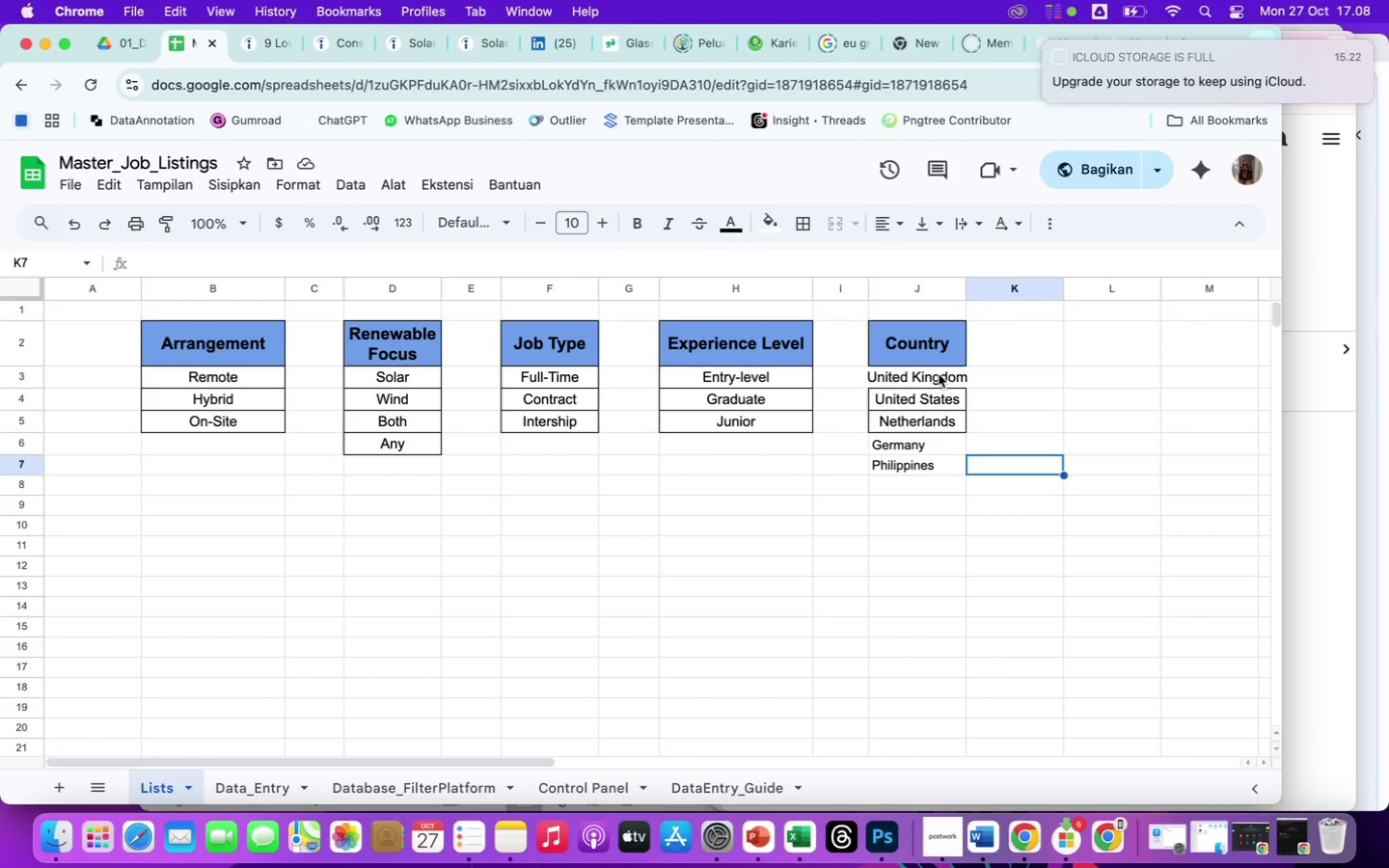 
left_click([937, 380])
 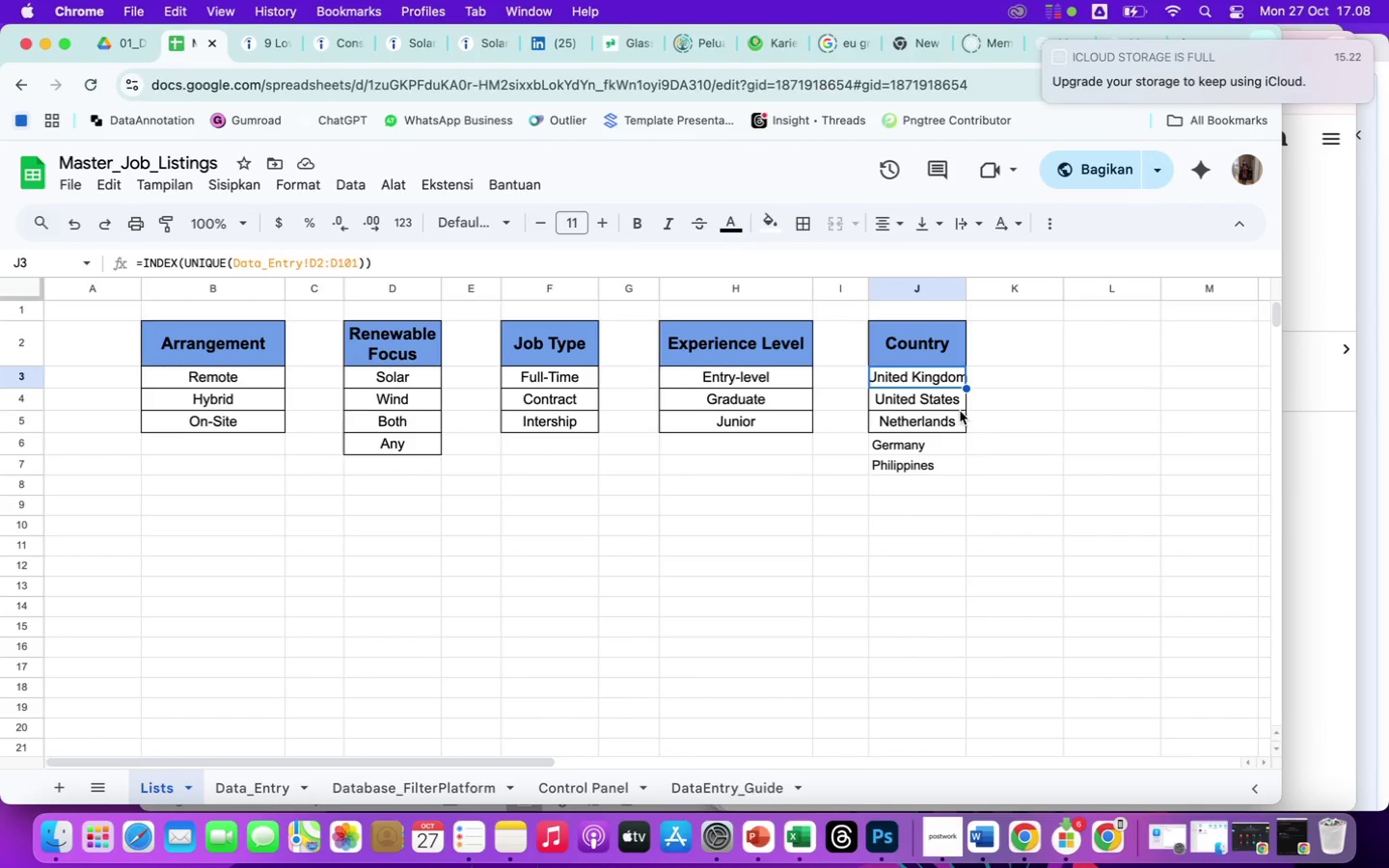 
left_click_drag(start_coordinate=[939, 378], to_coordinate=[937, 460])
 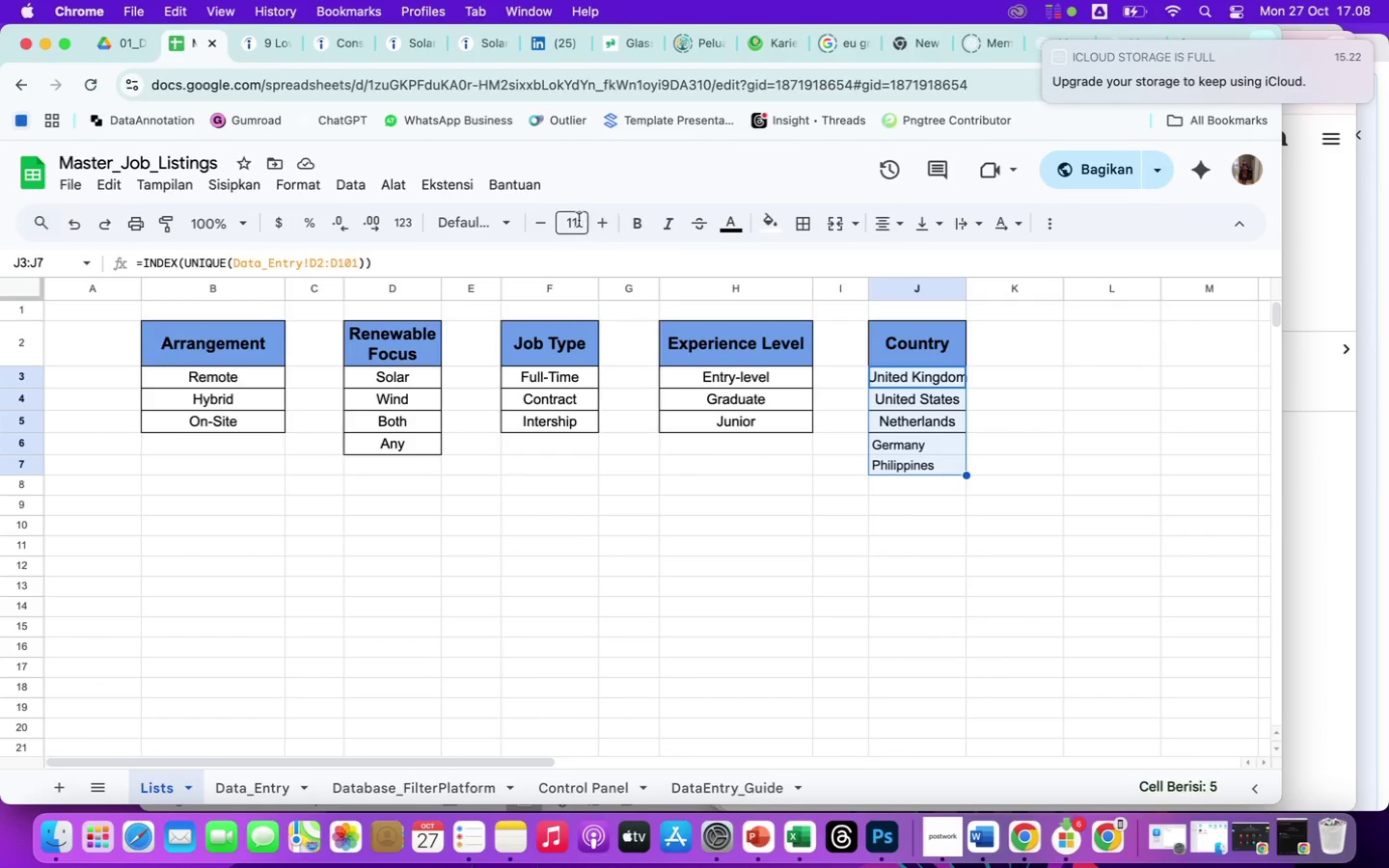 
left_click([576, 220])
 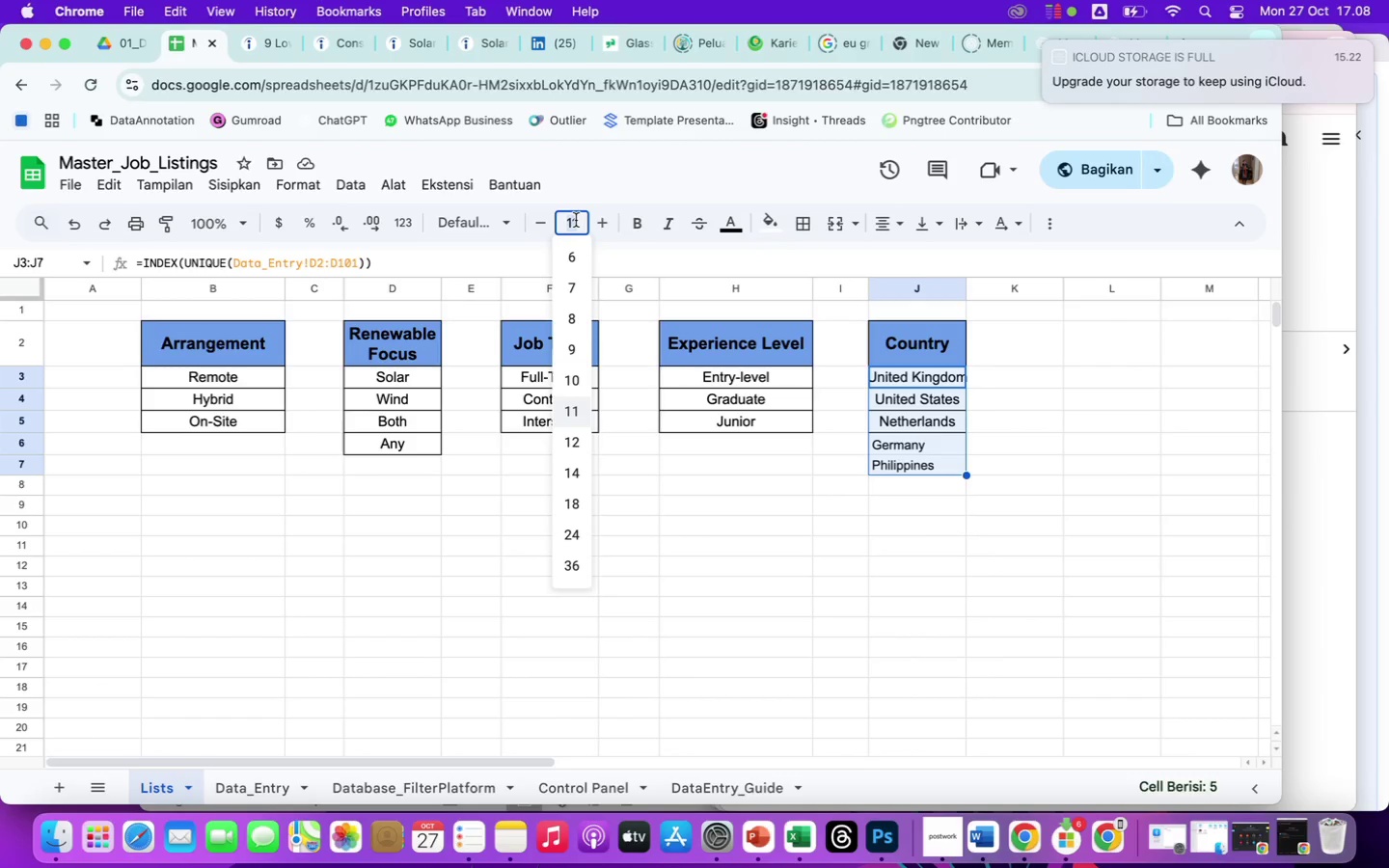 
type(11)
 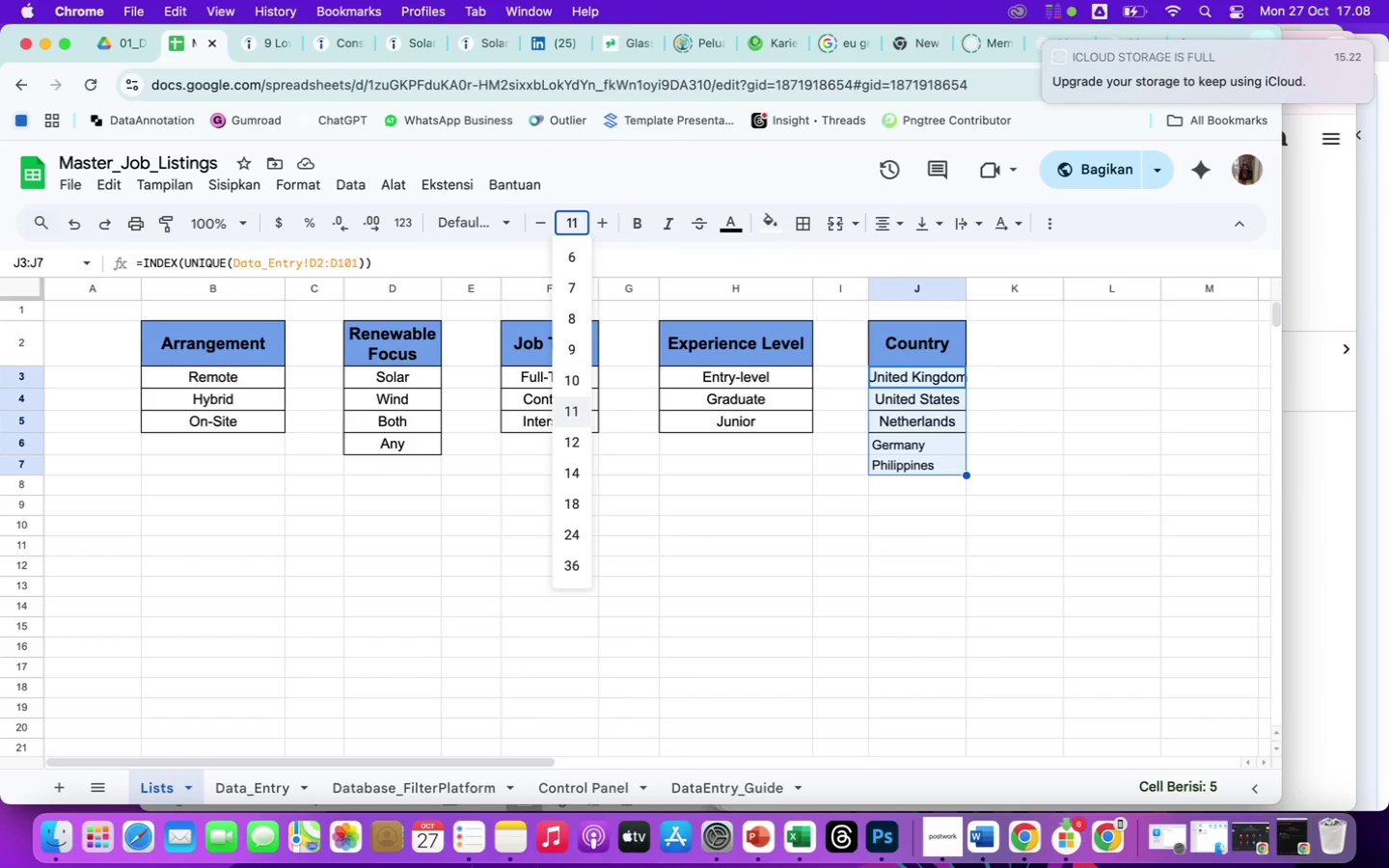 
key(Enter)
 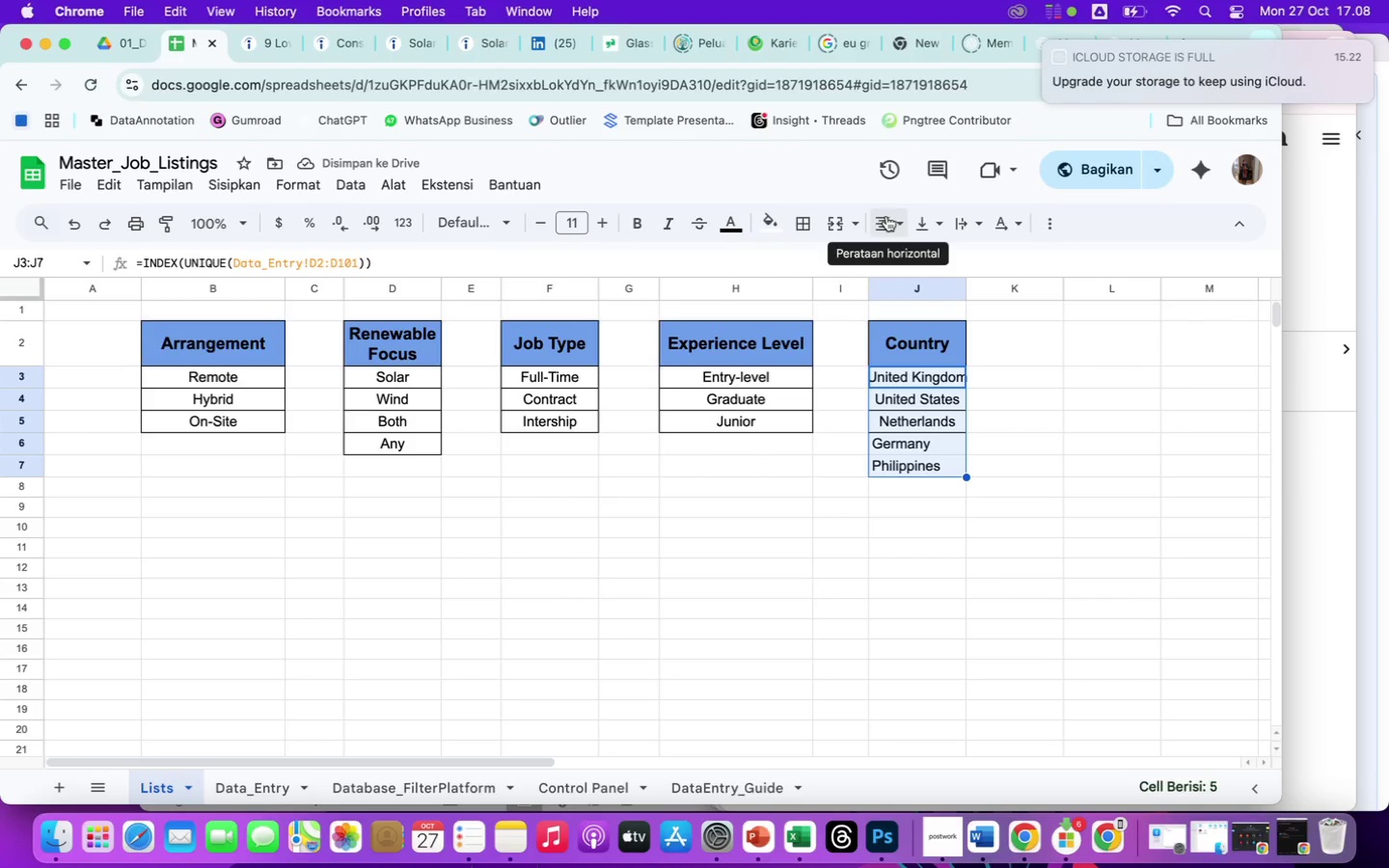 
wait(5.27)
 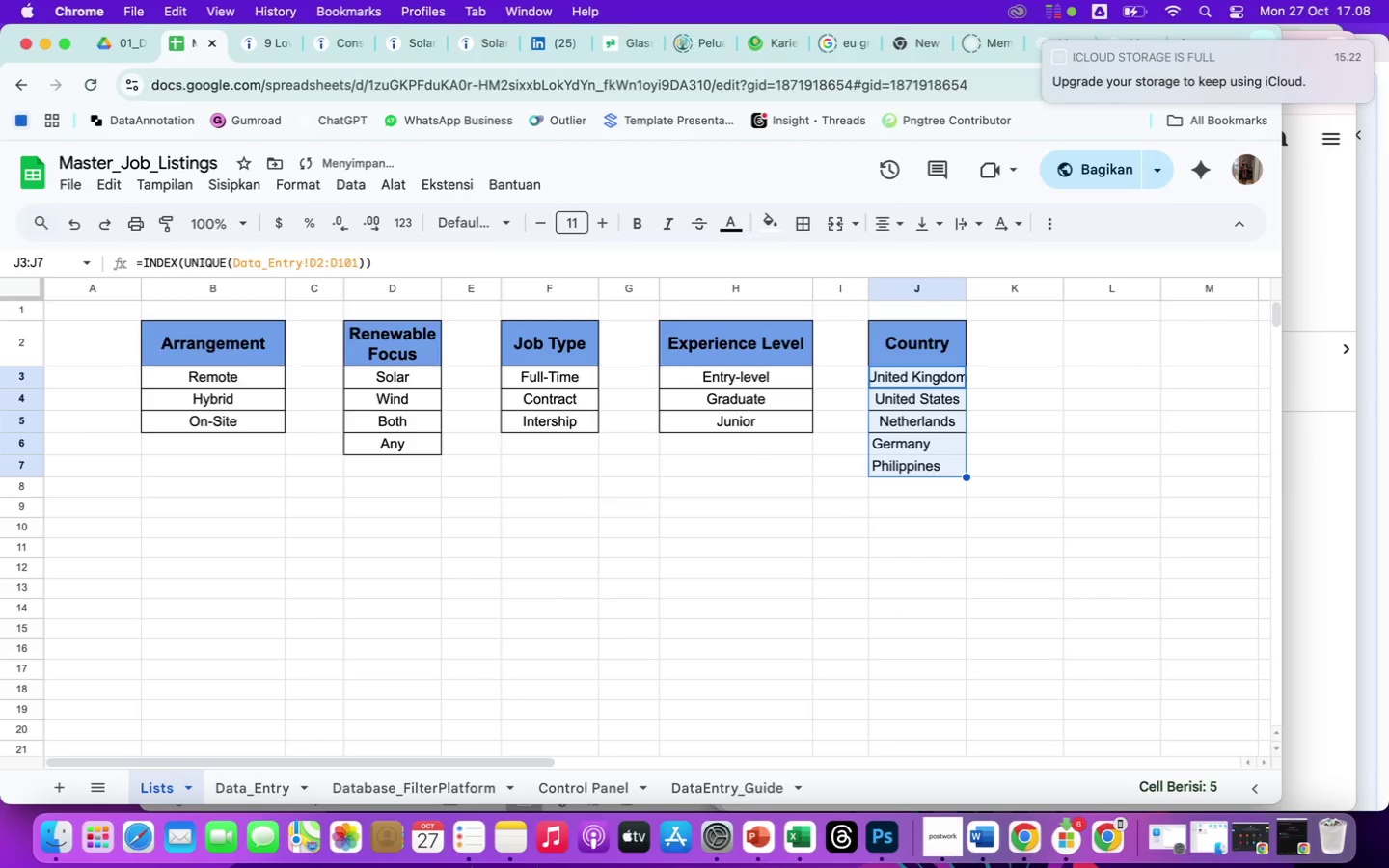 
left_click([502, 219])
 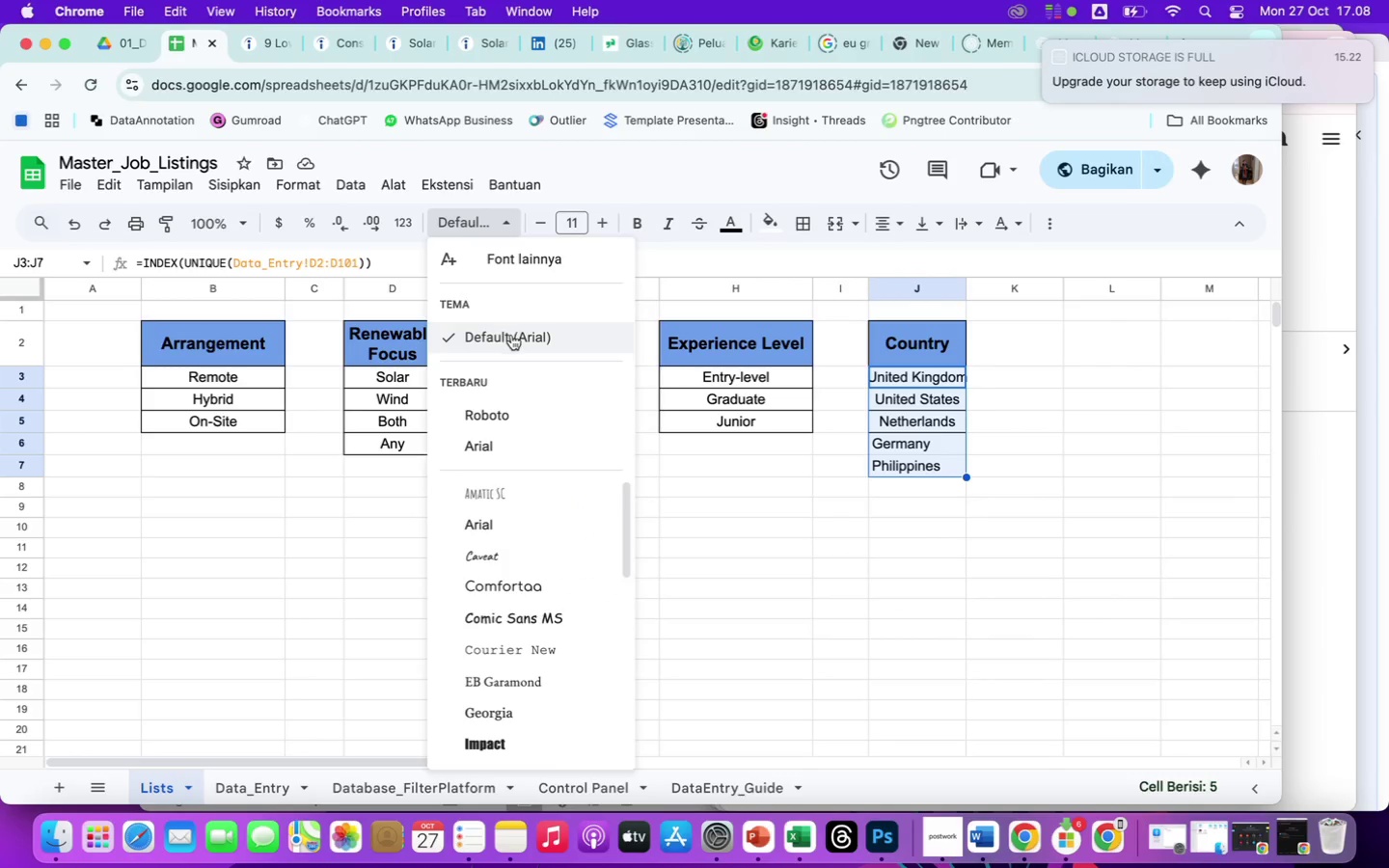 
left_click([512, 335])
 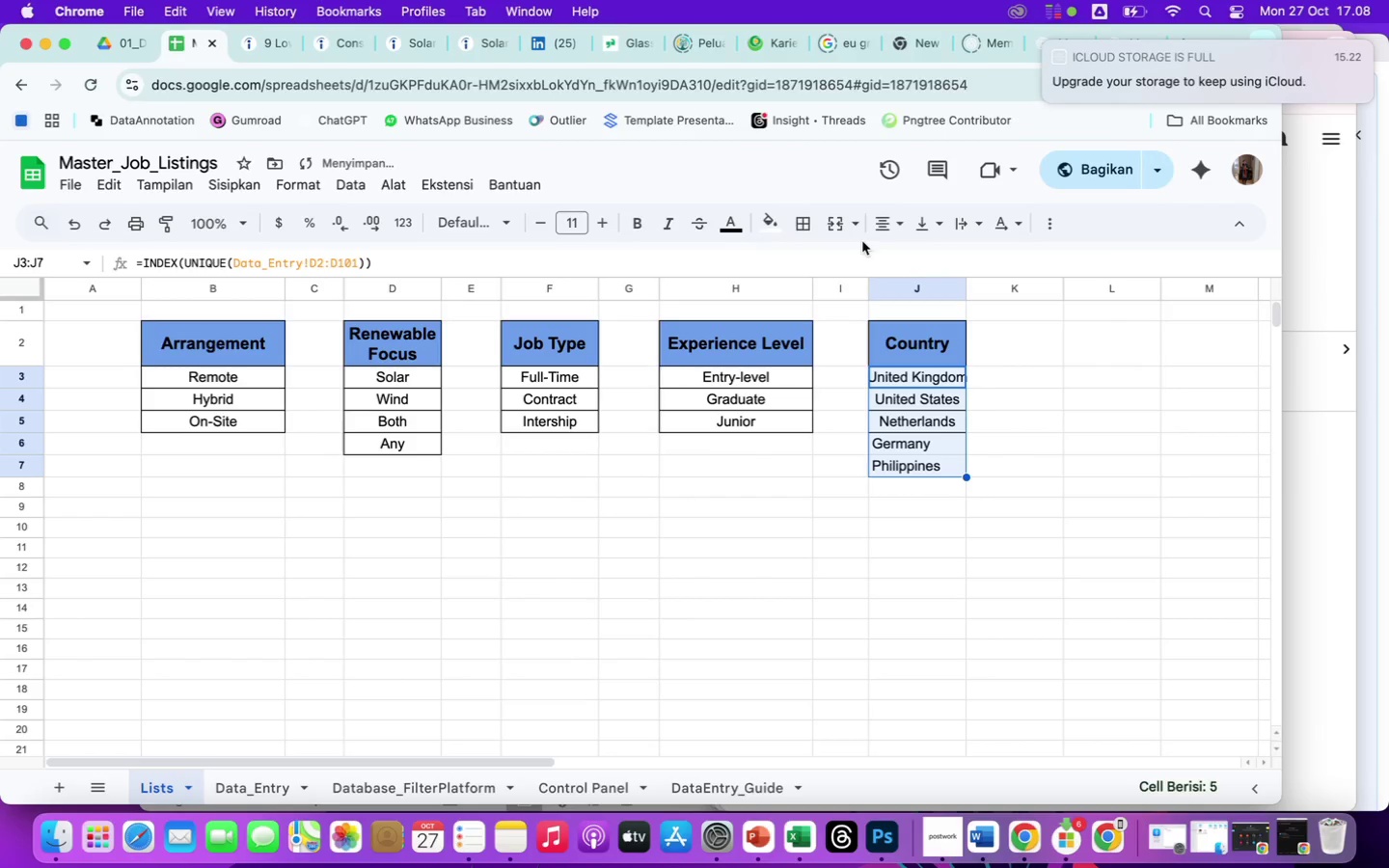 
left_click([885, 213])
 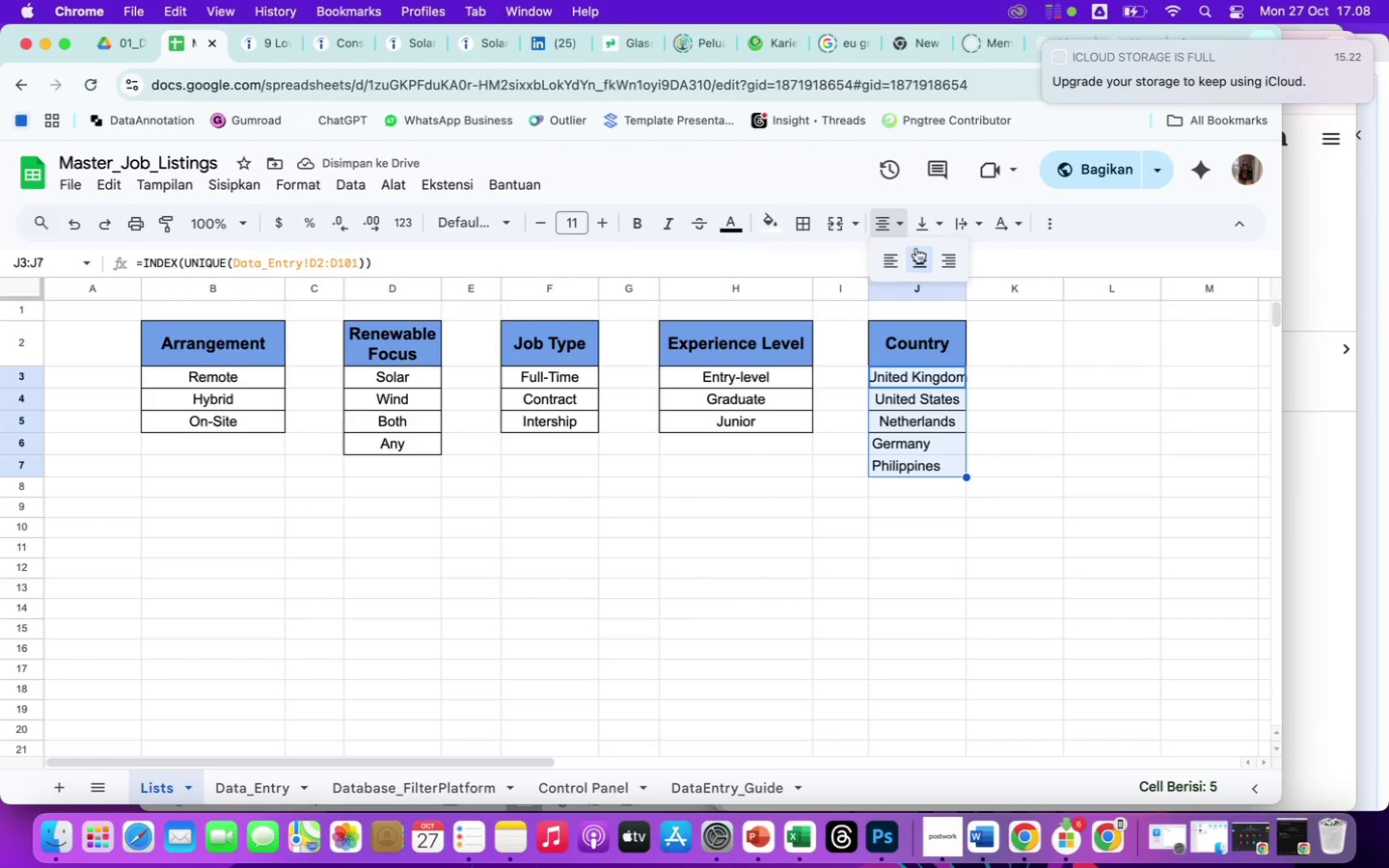 
left_click([916, 251])
 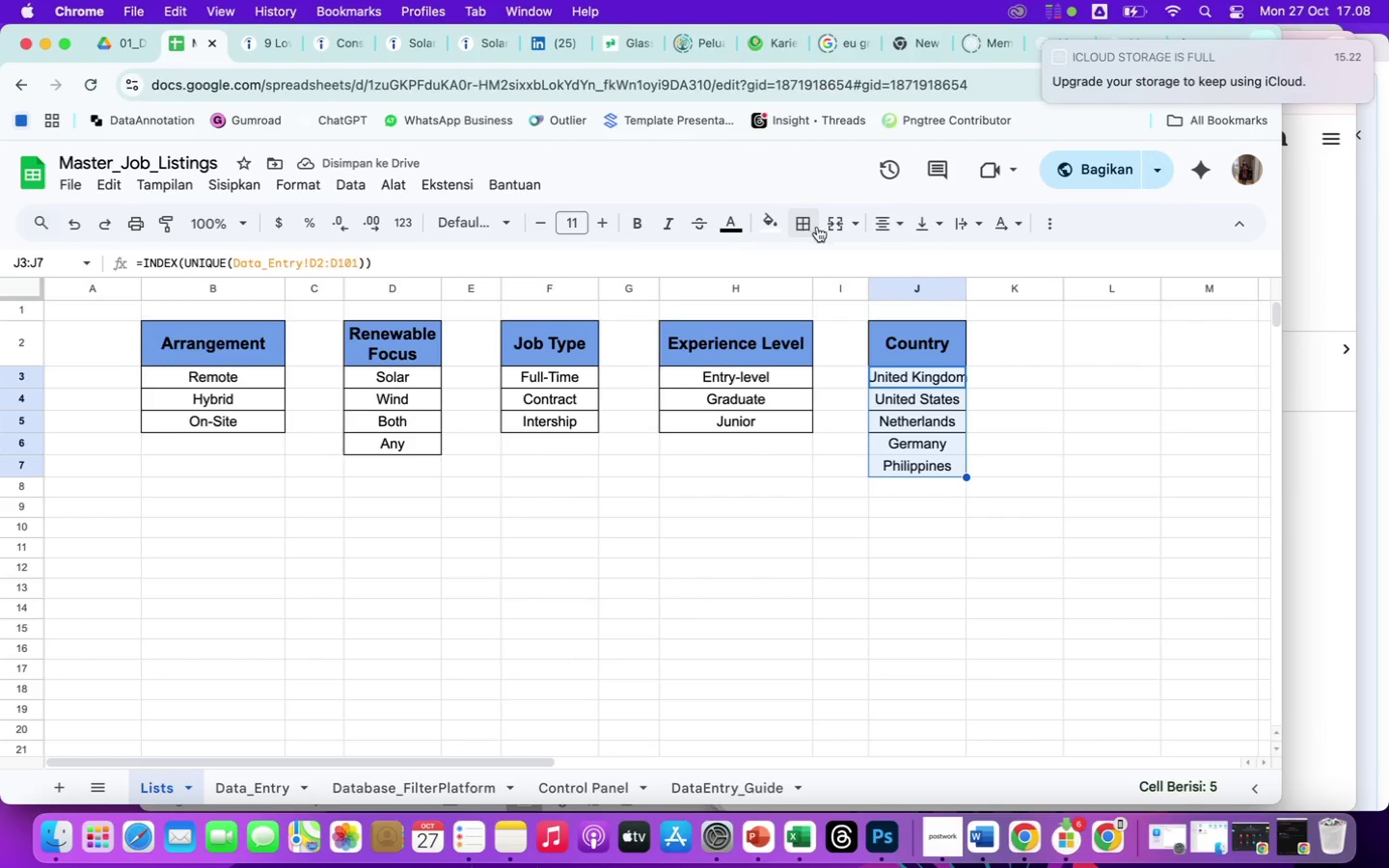 
left_click([895, 489])
 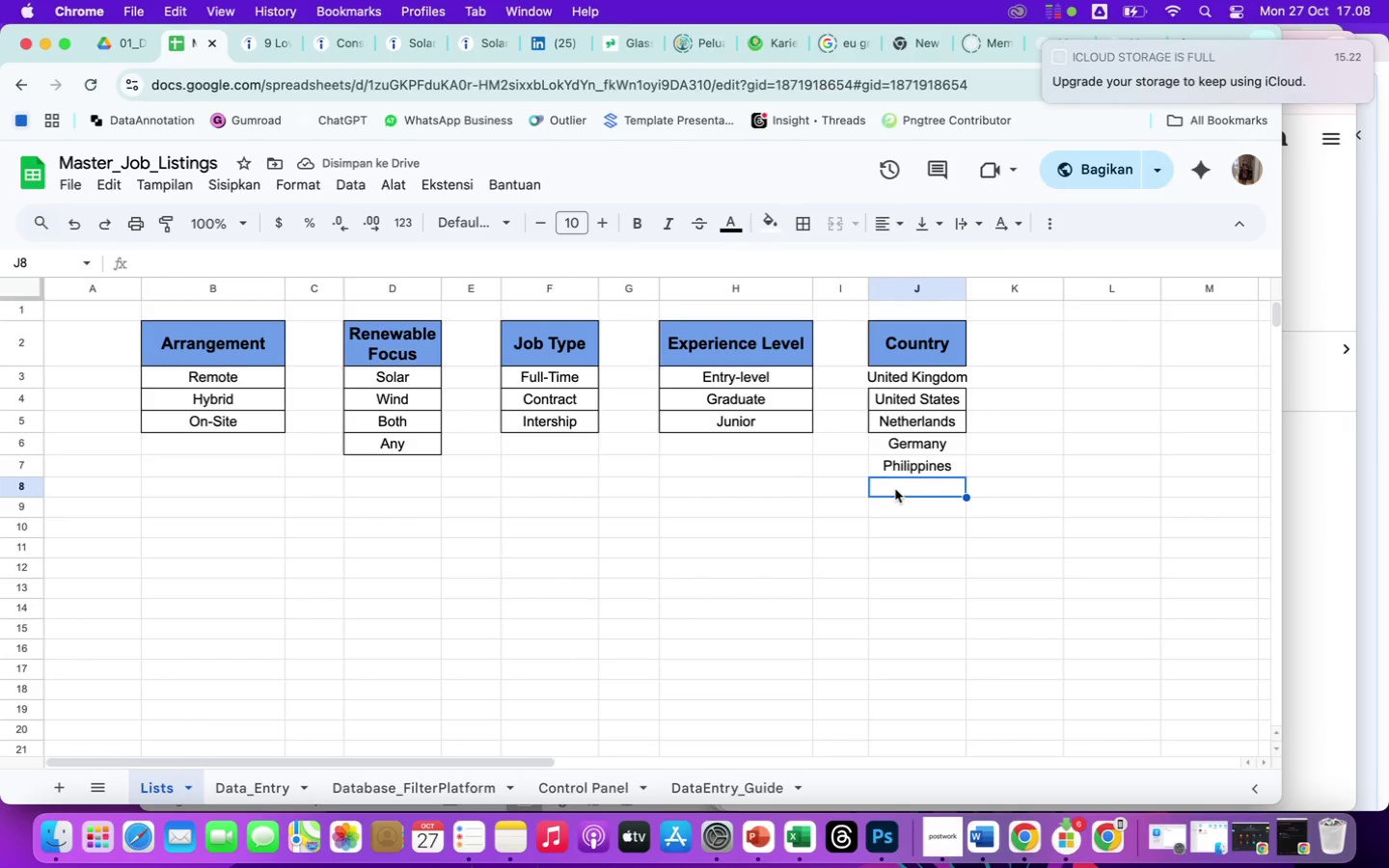 
type(Any)
 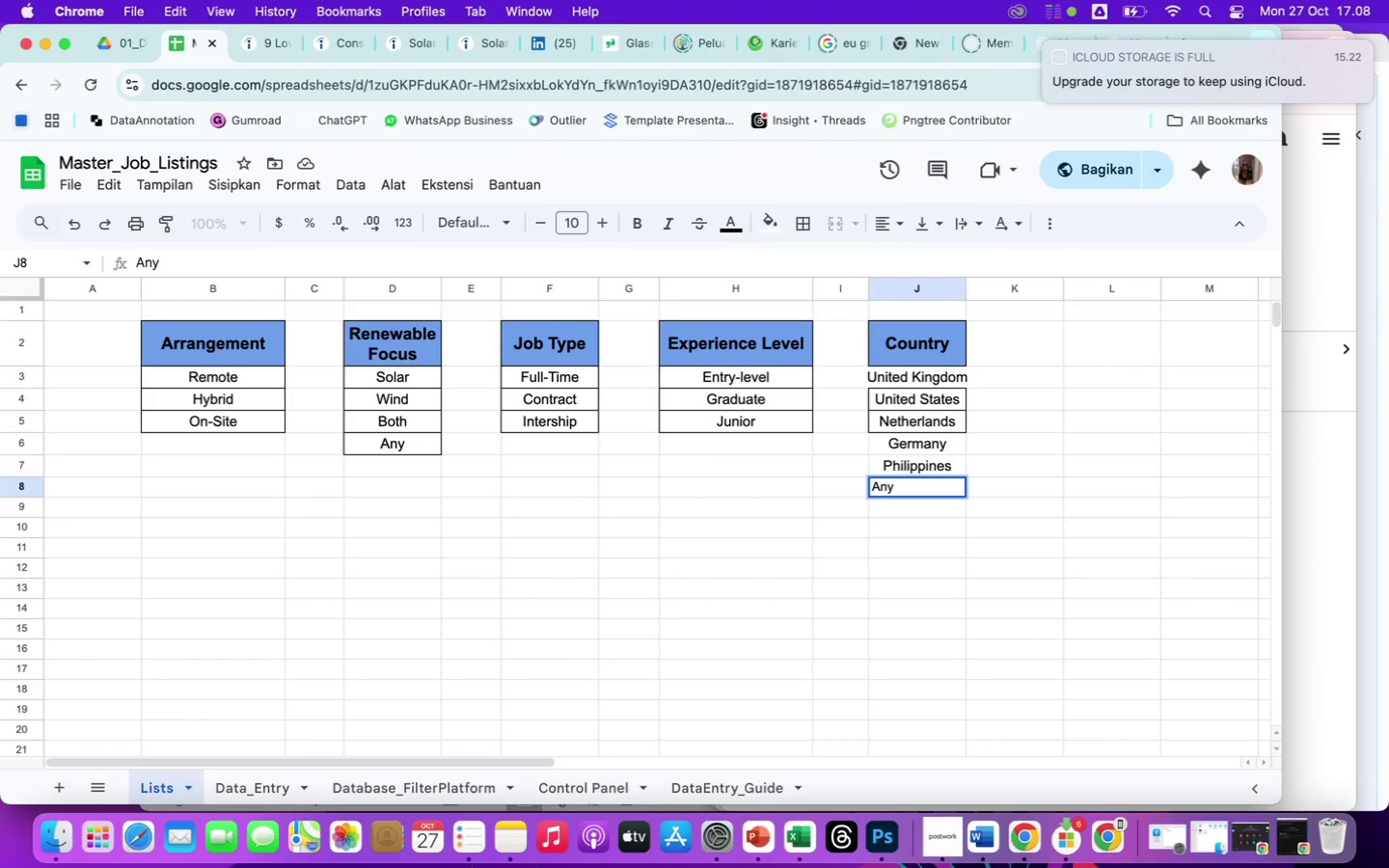 
key(Enter)
 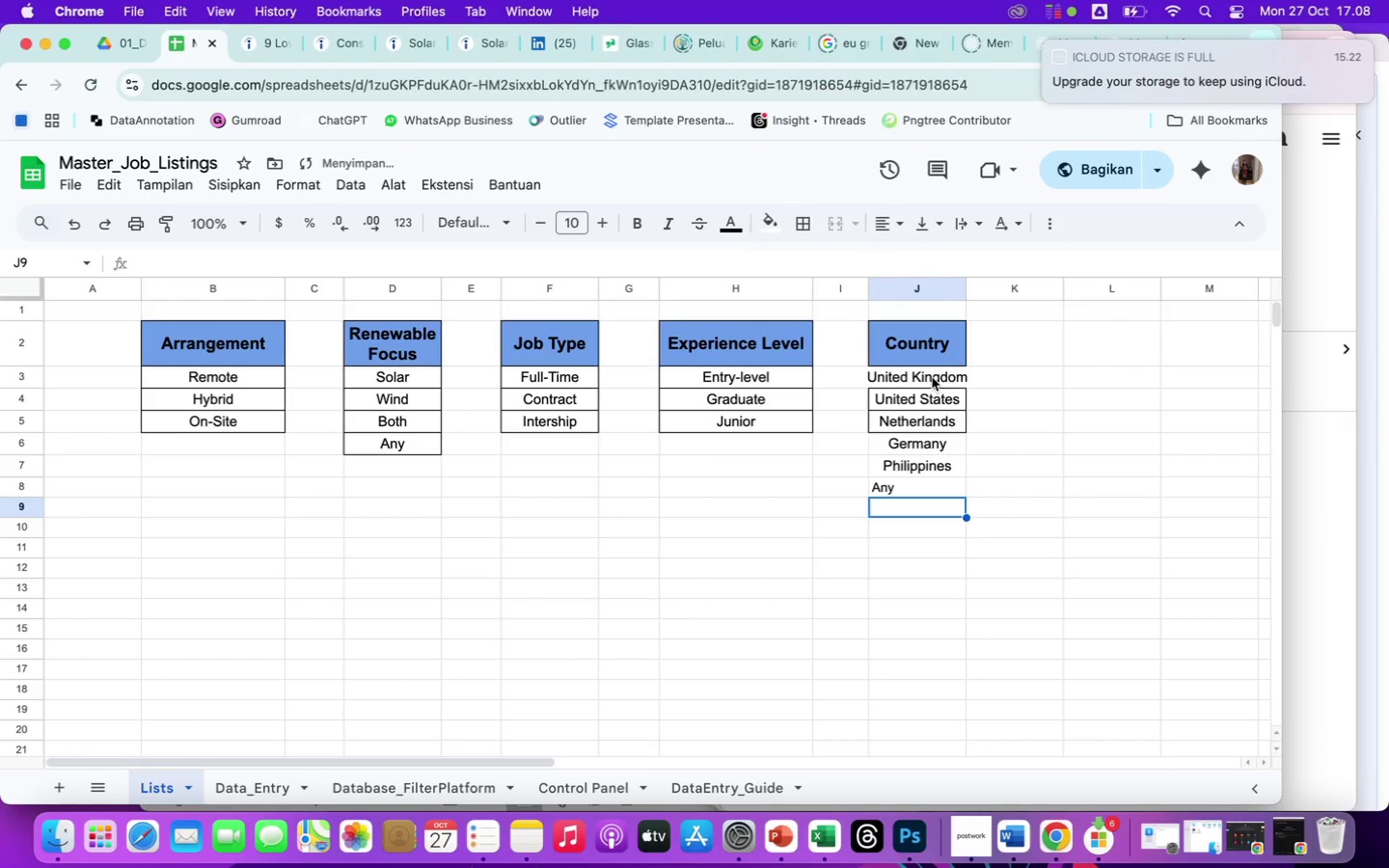 
left_click_drag(start_coordinate=[930, 373], to_coordinate=[929, 479])
 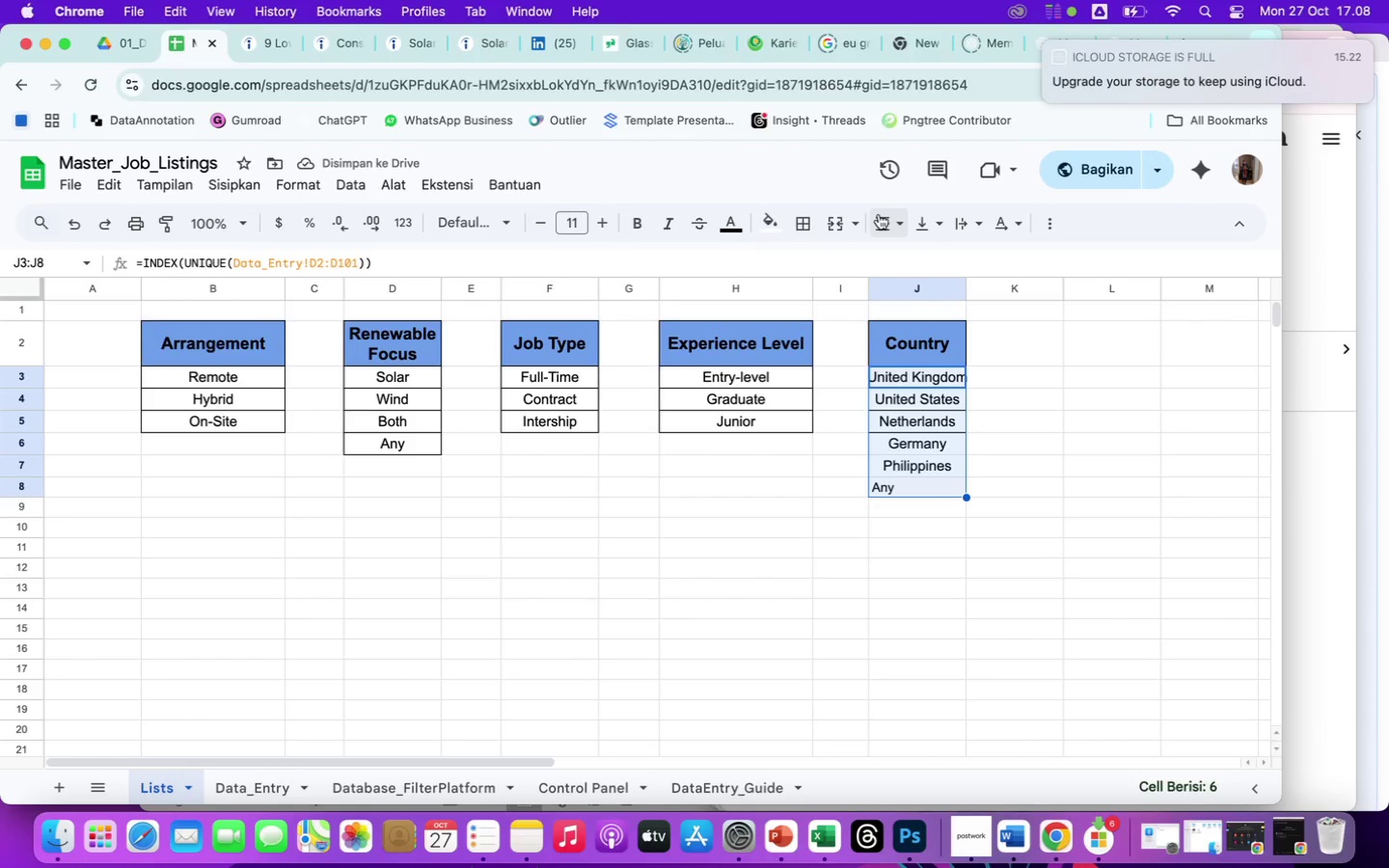 
left_click([882, 220])
 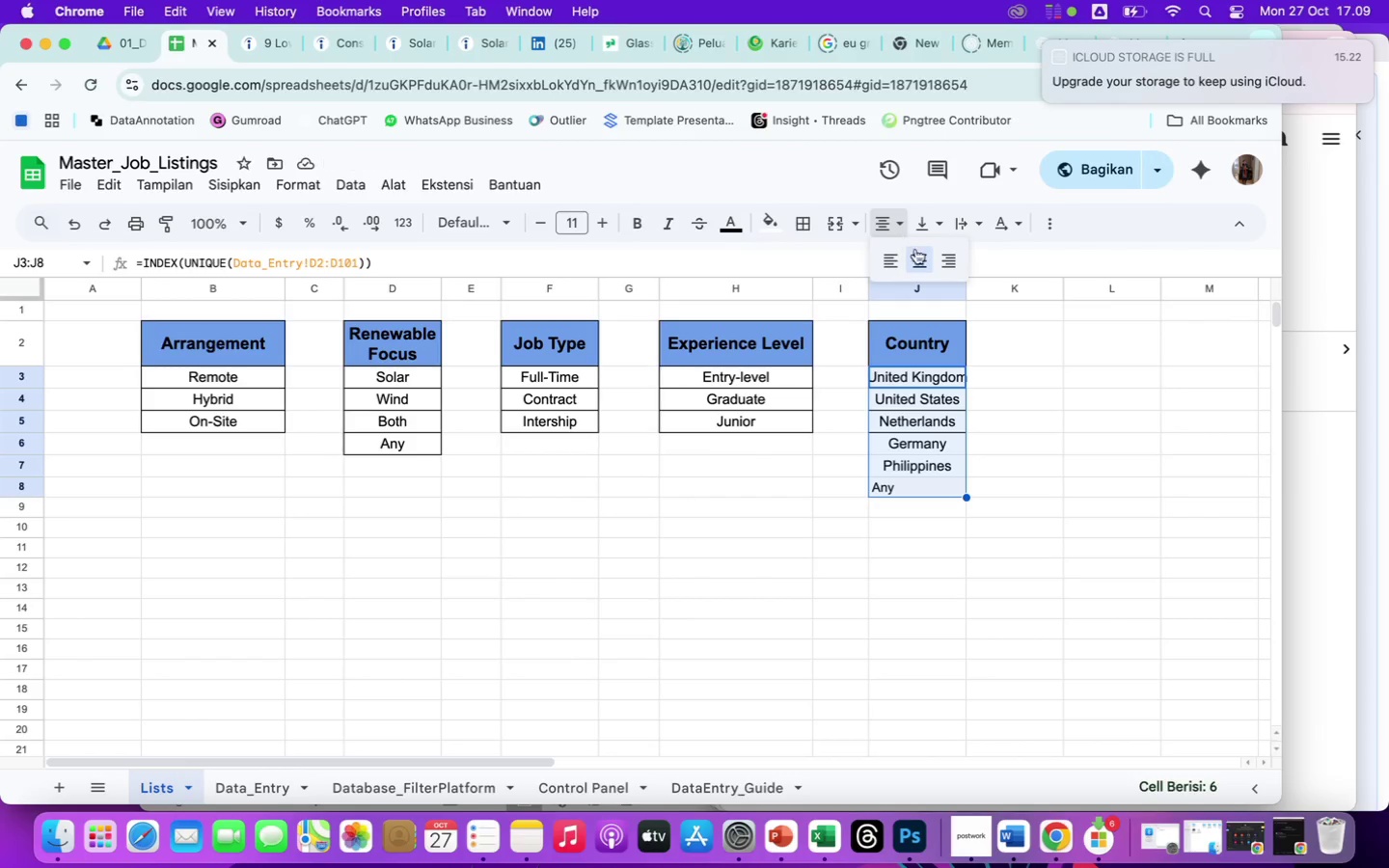 
left_click([918, 263])
 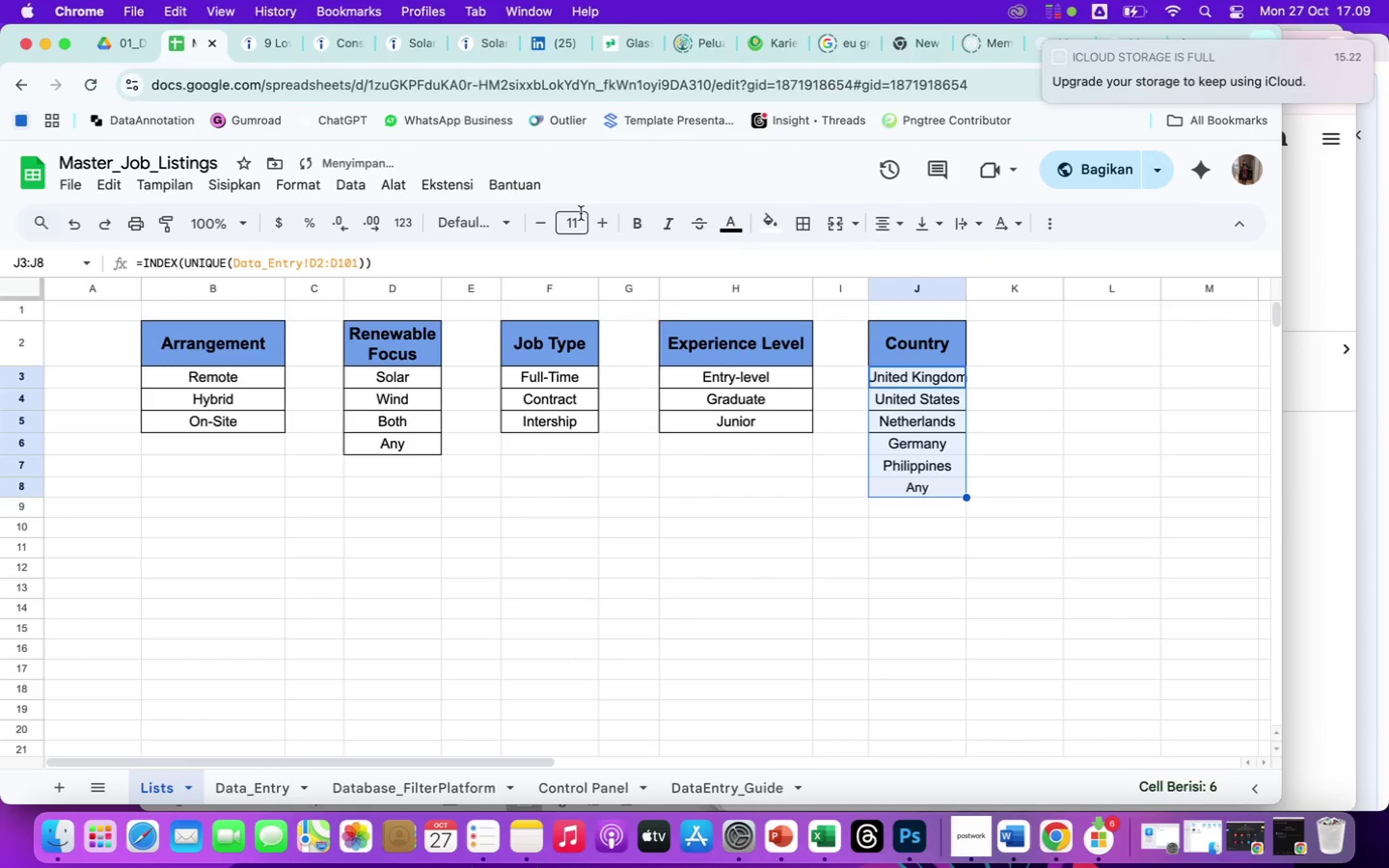 
left_click_drag(start_coordinate=[580, 222], to_coordinate=[548, 221])
 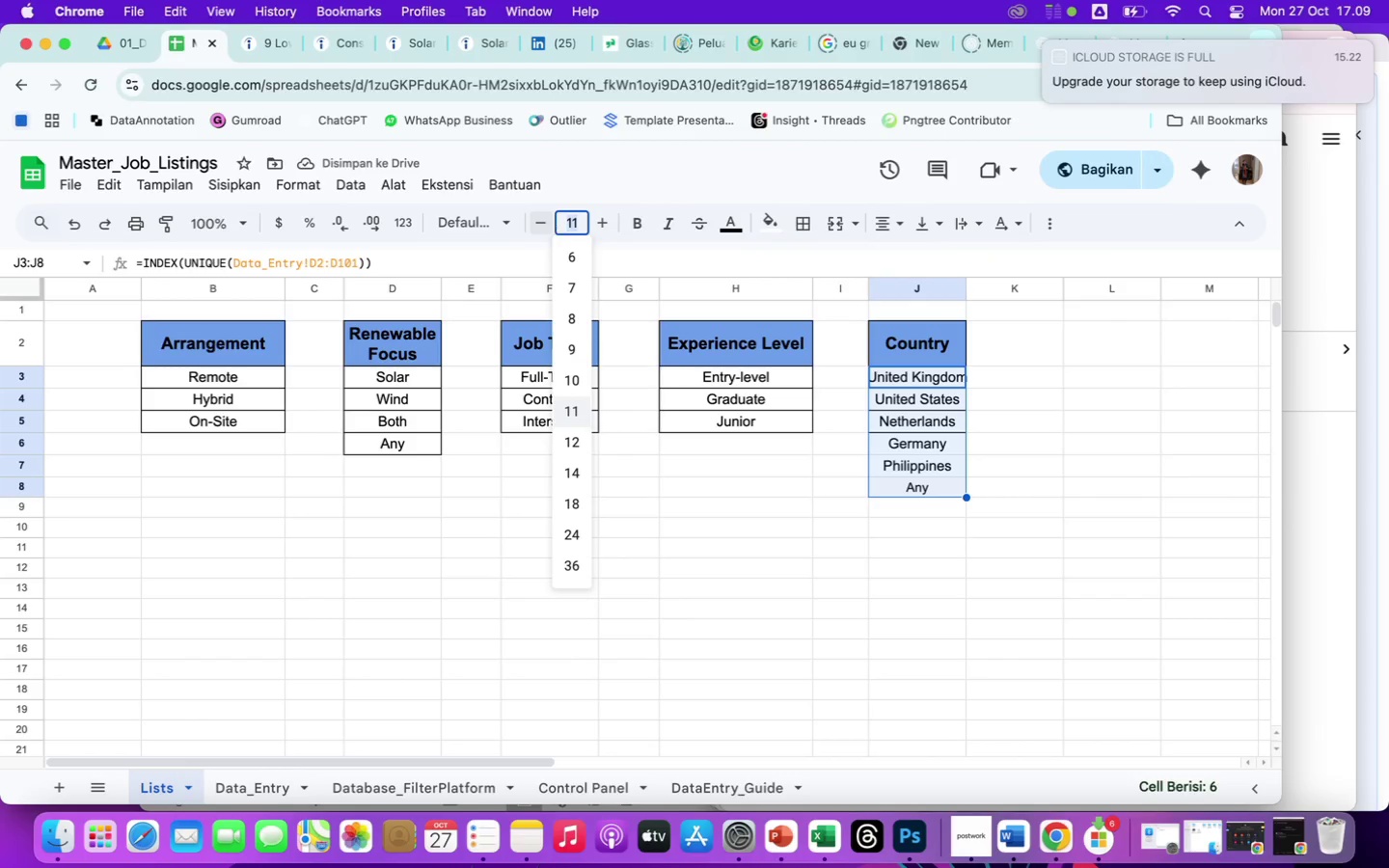 
type(11)
 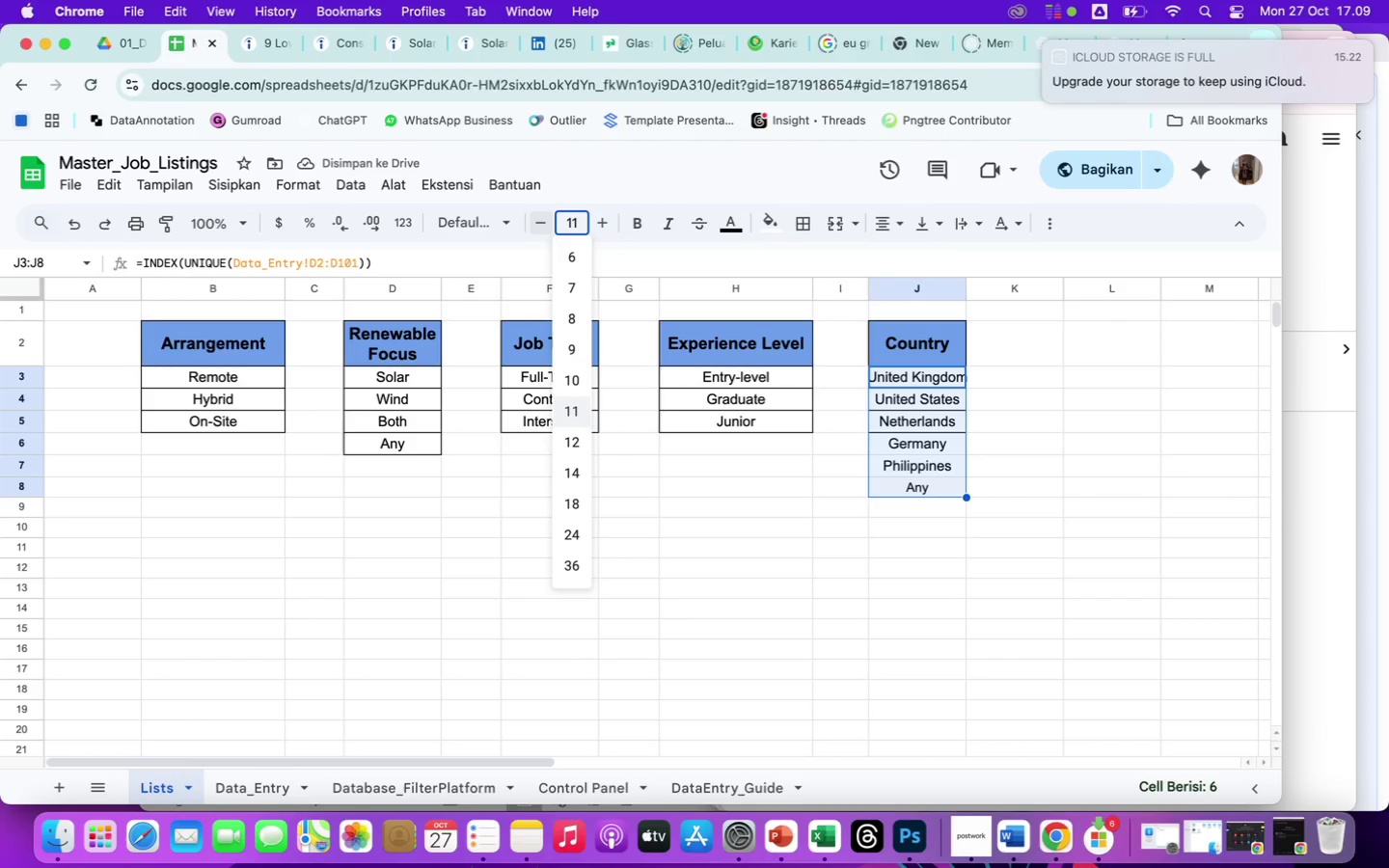 
key(Enter)
 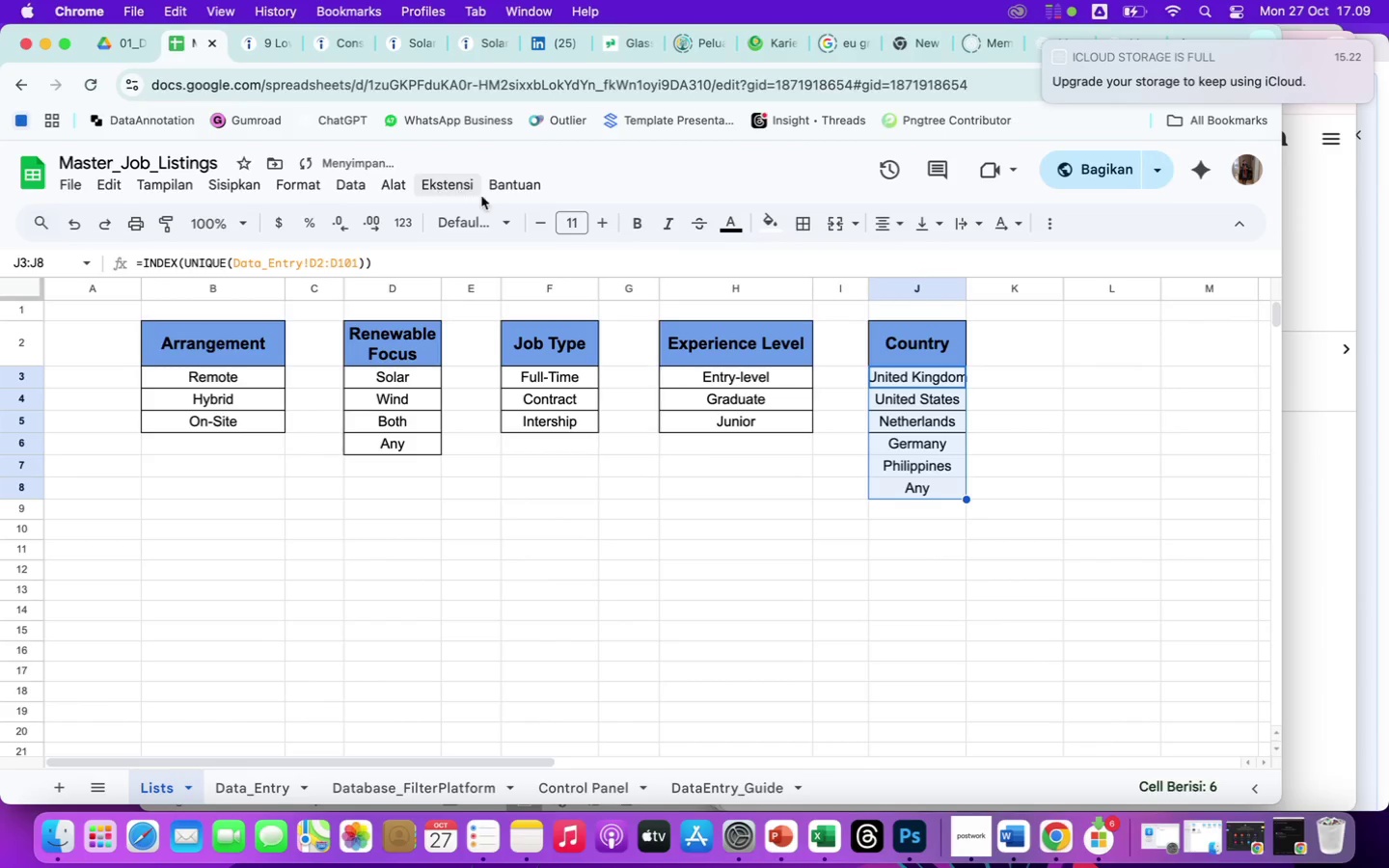 
left_click([504, 223])
 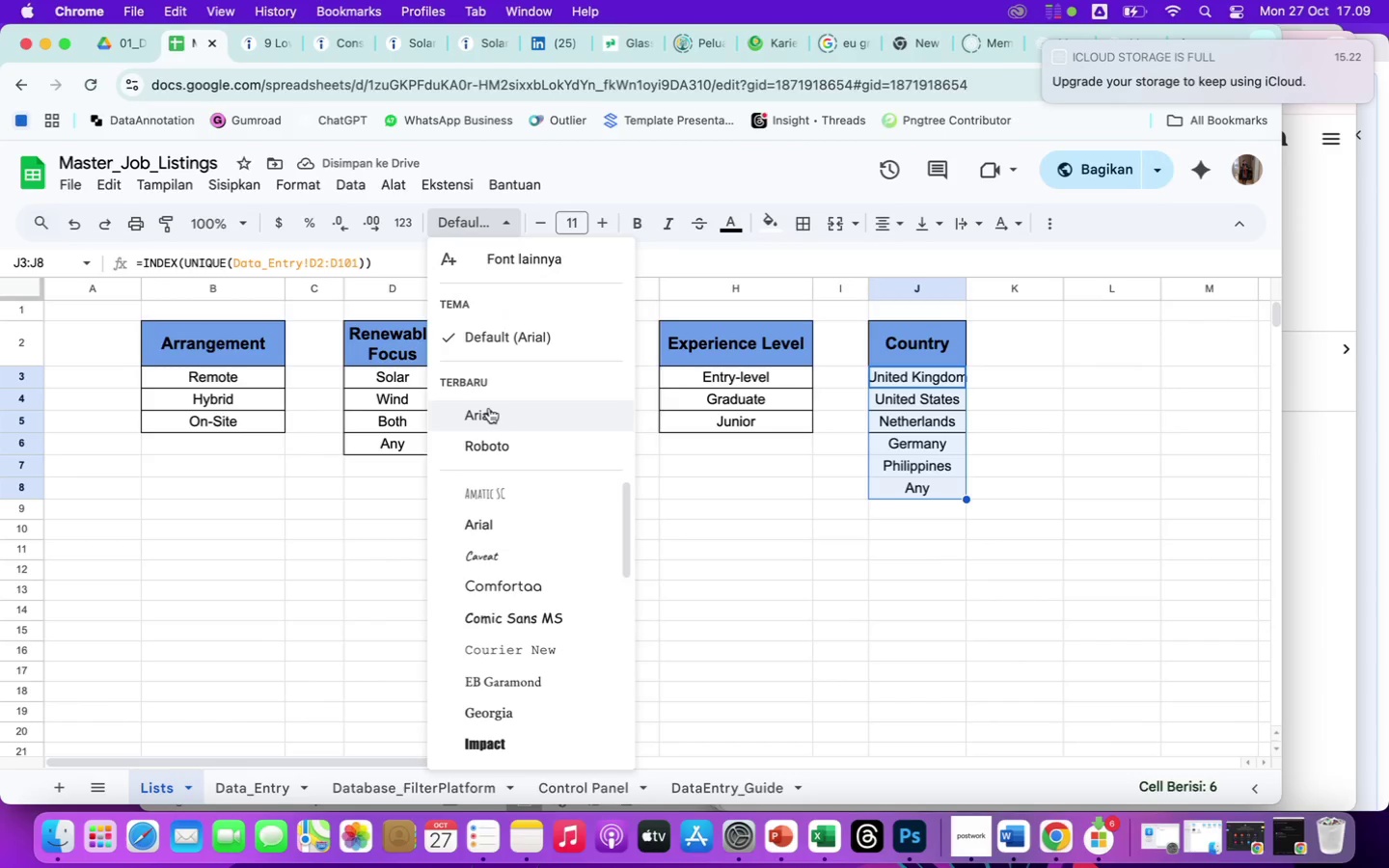 
left_click([501, 334])
 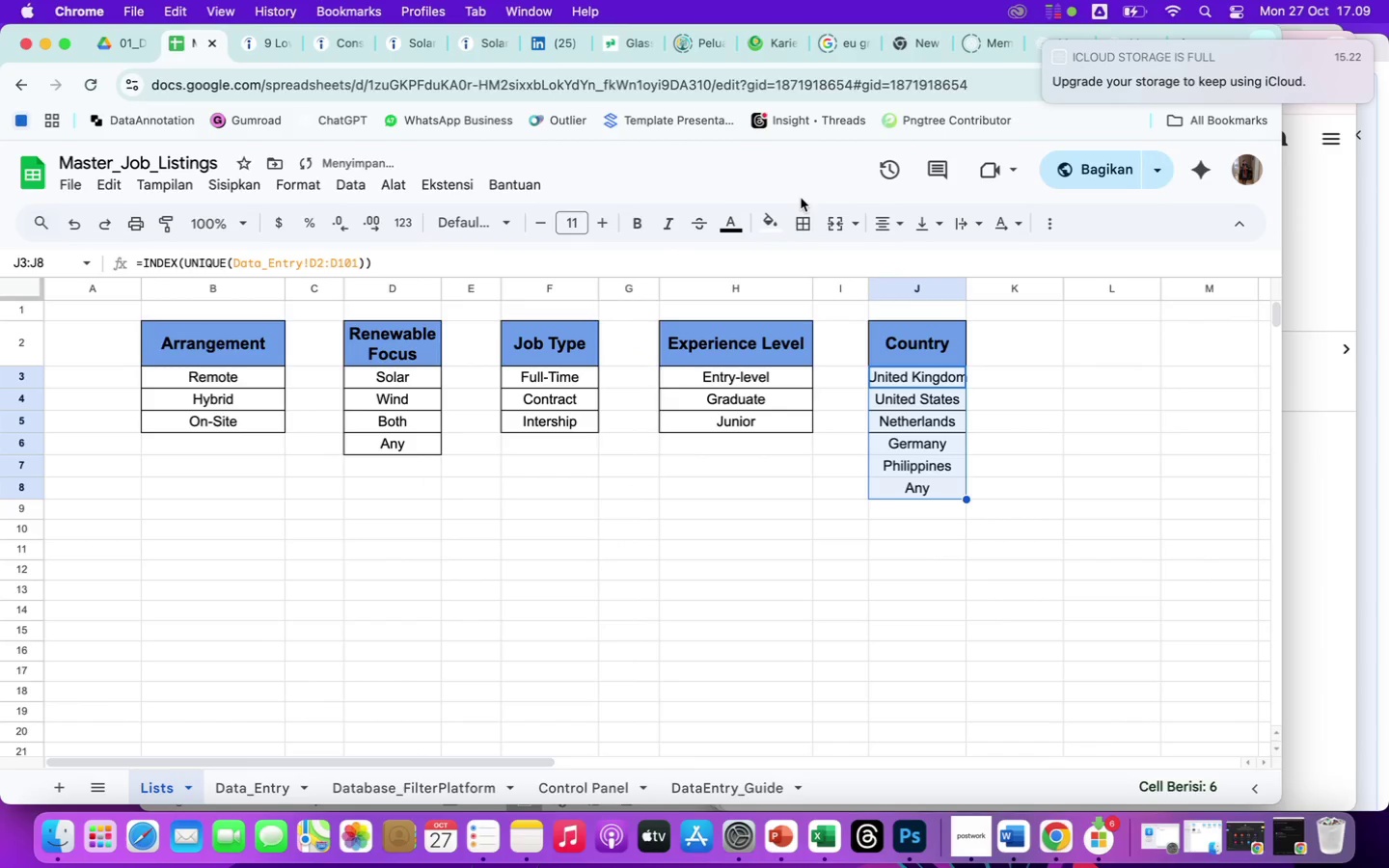 
left_click([801, 222])
 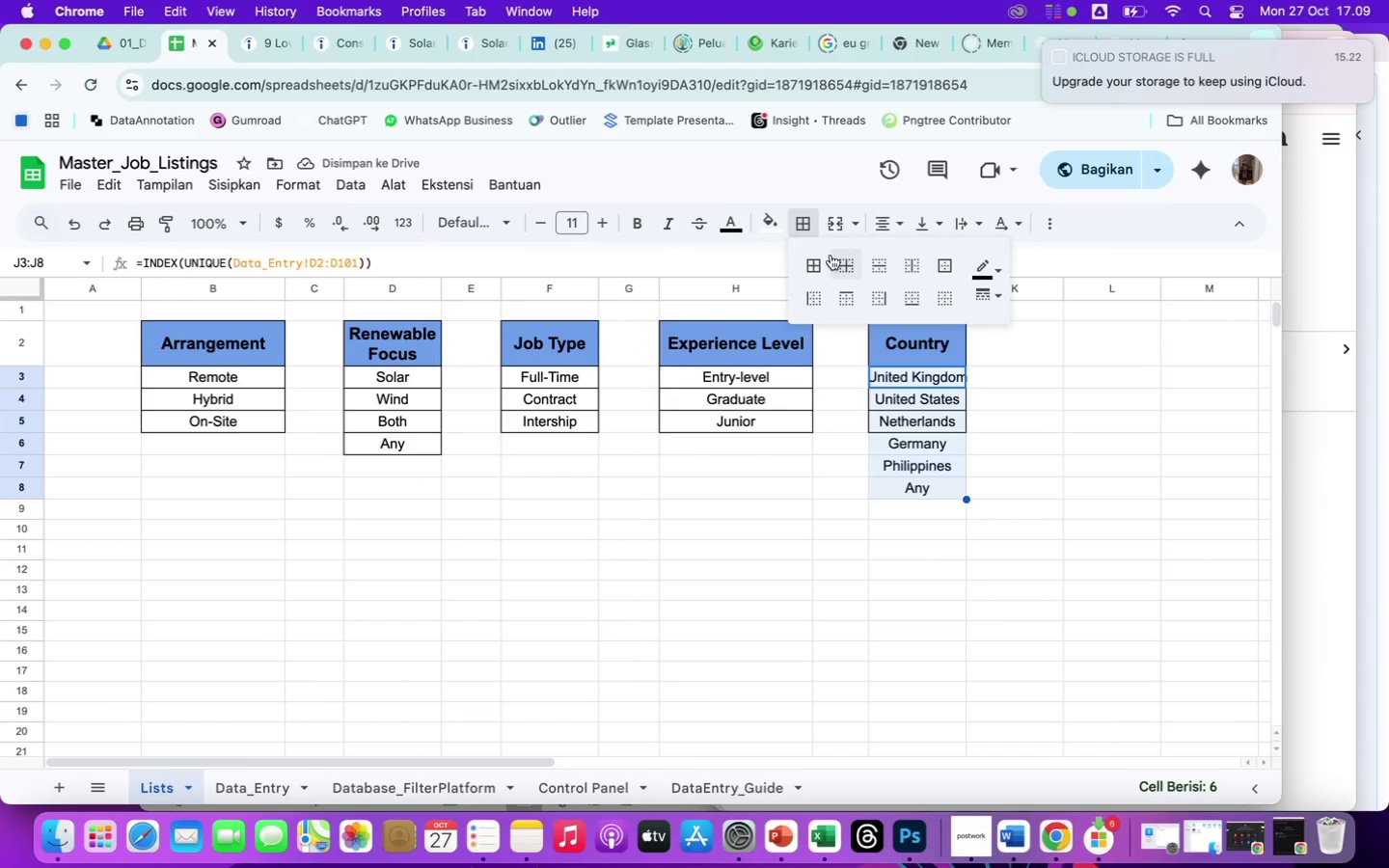 
left_click([817, 256])
 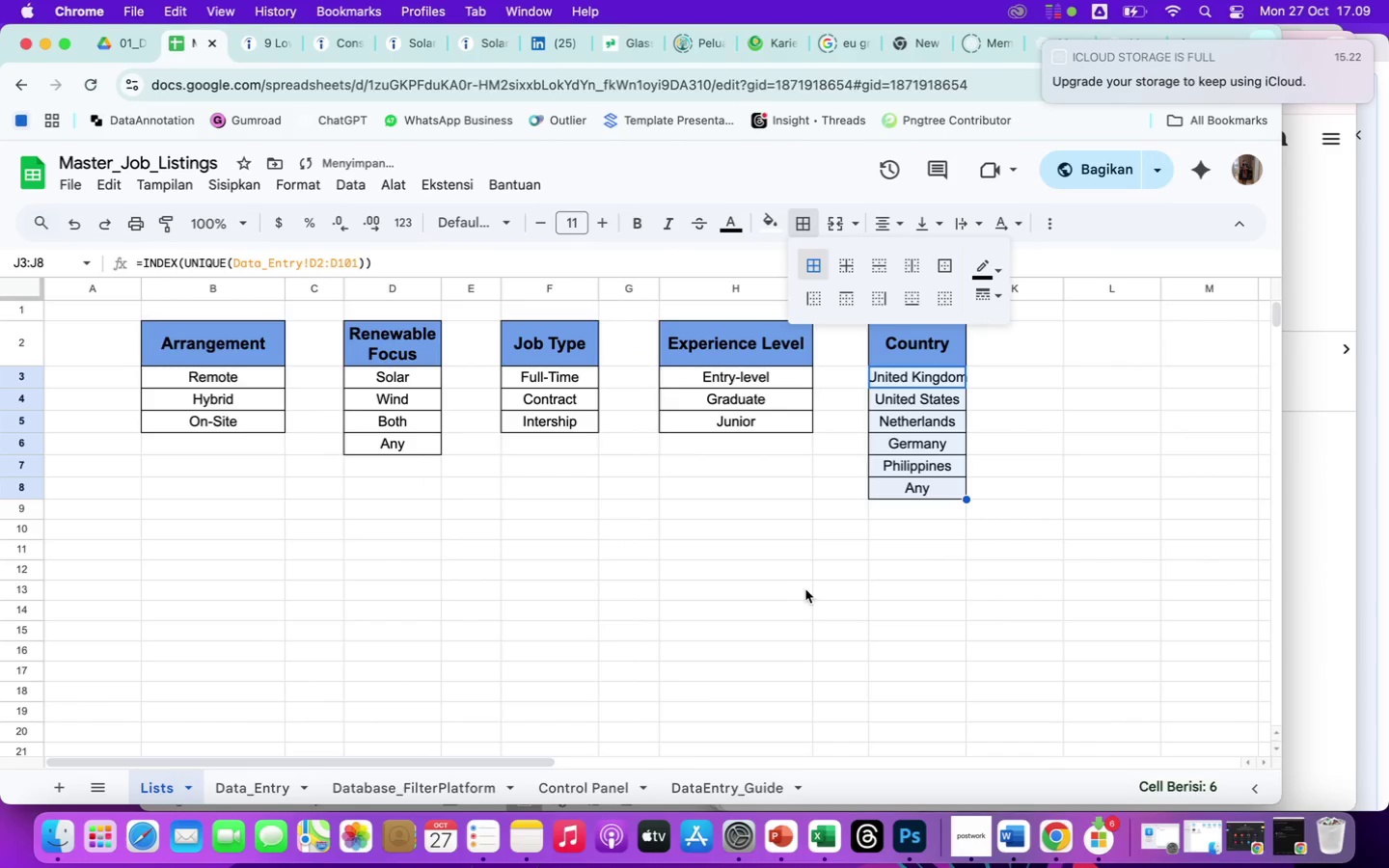 
left_click([766, 571])
 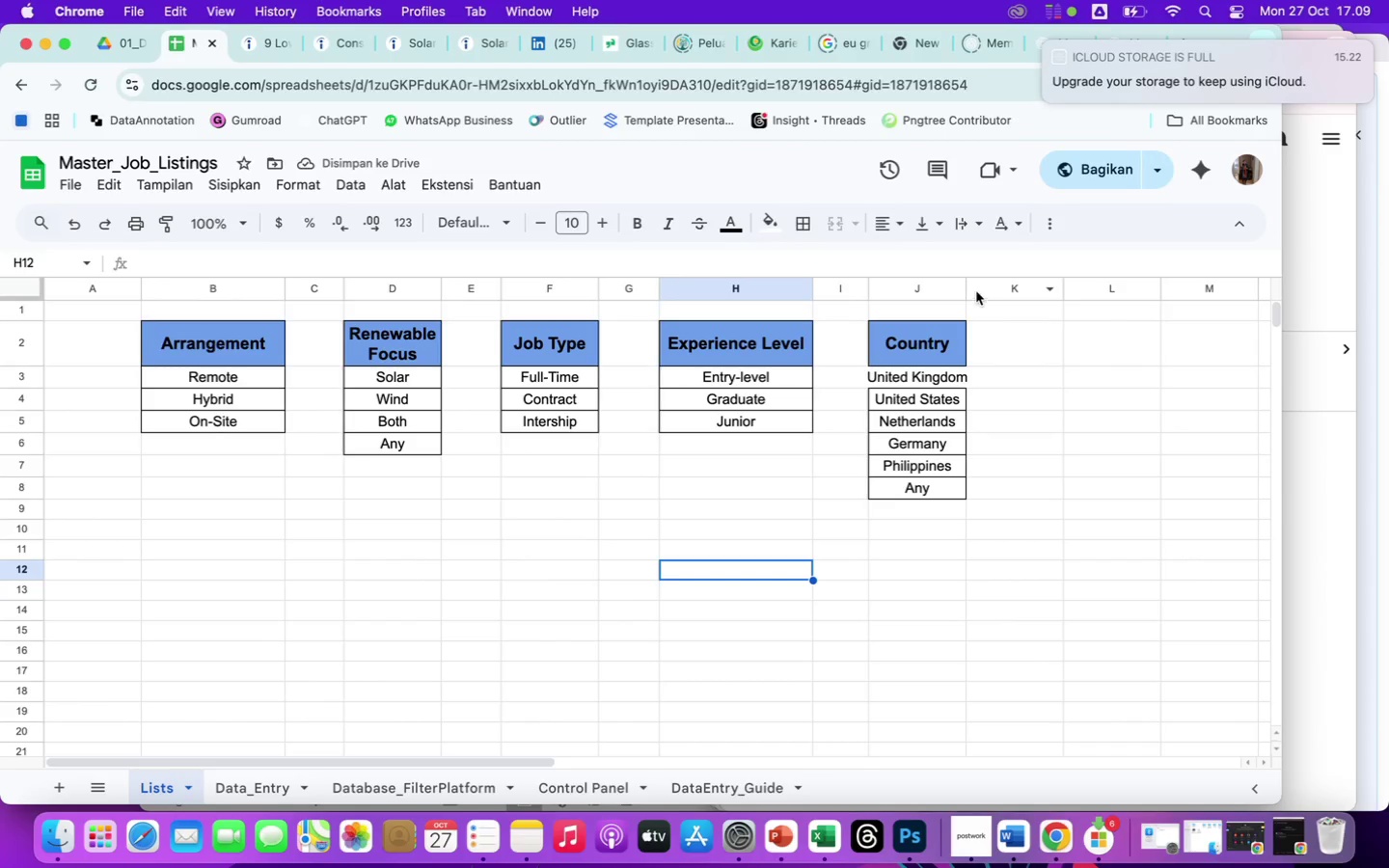 
left_click_drag(start_coordinate=[965, 285], to_coordinate=[985, 288])
 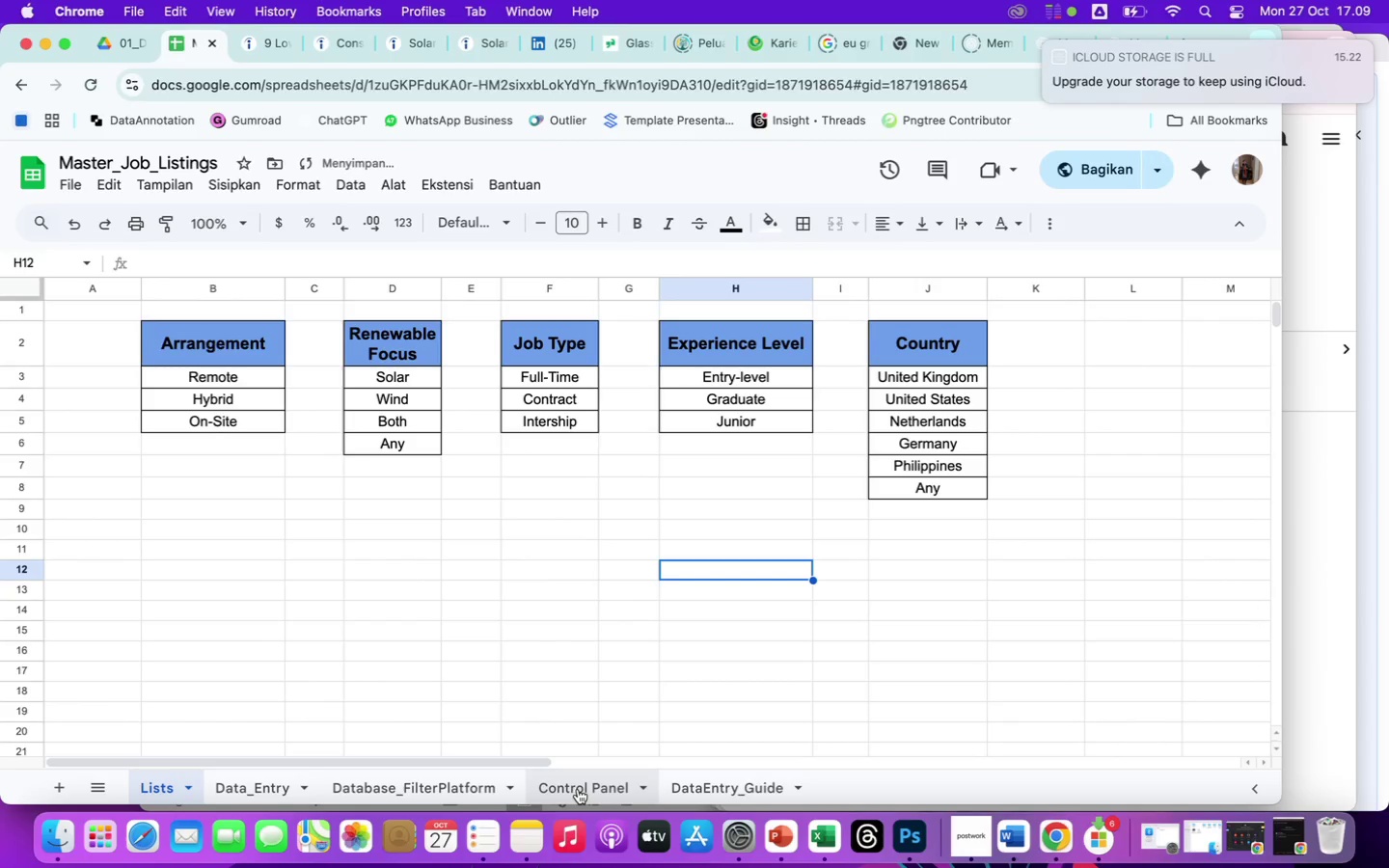 
left_click([577, 789])
 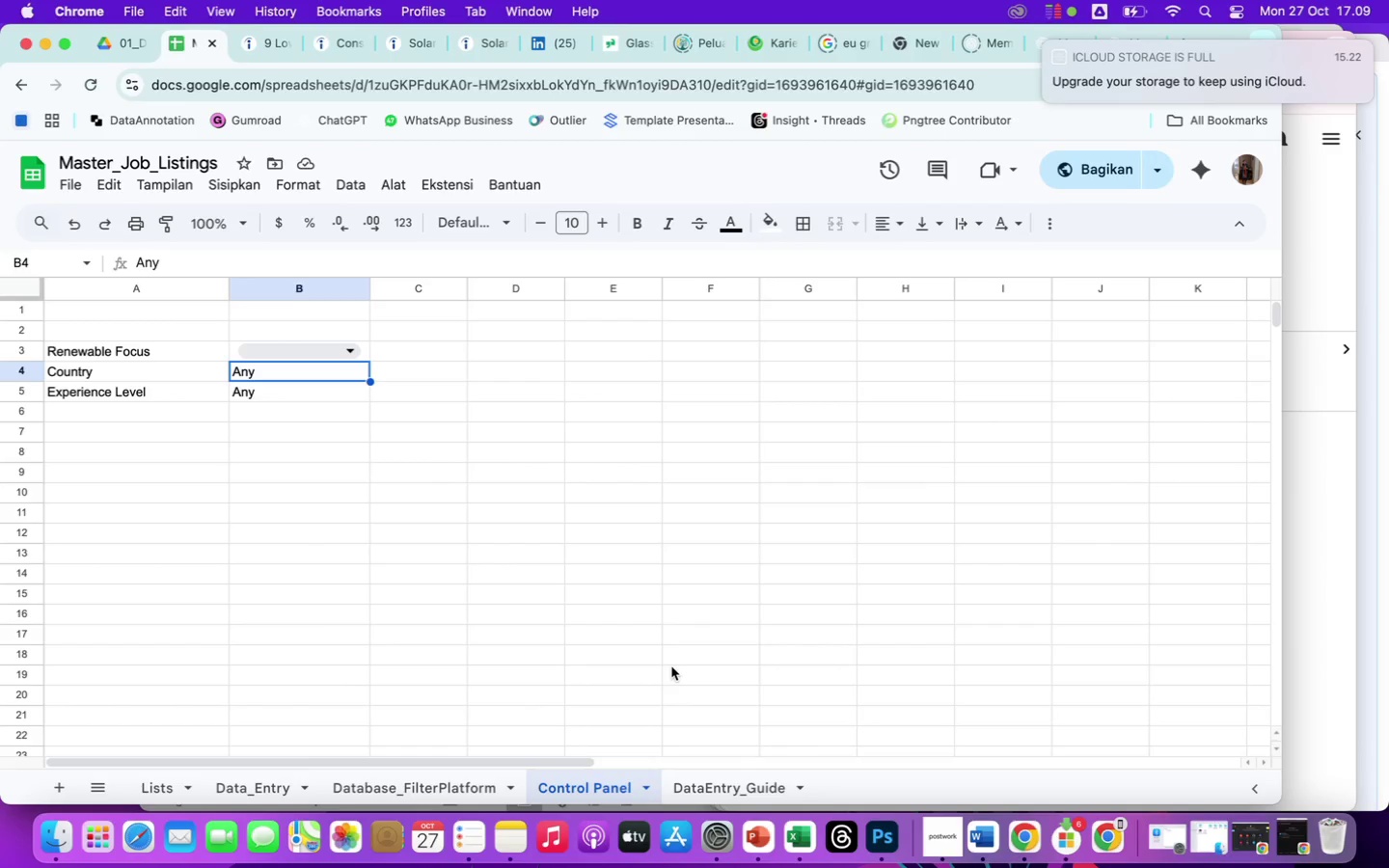 
wait(24.53)
 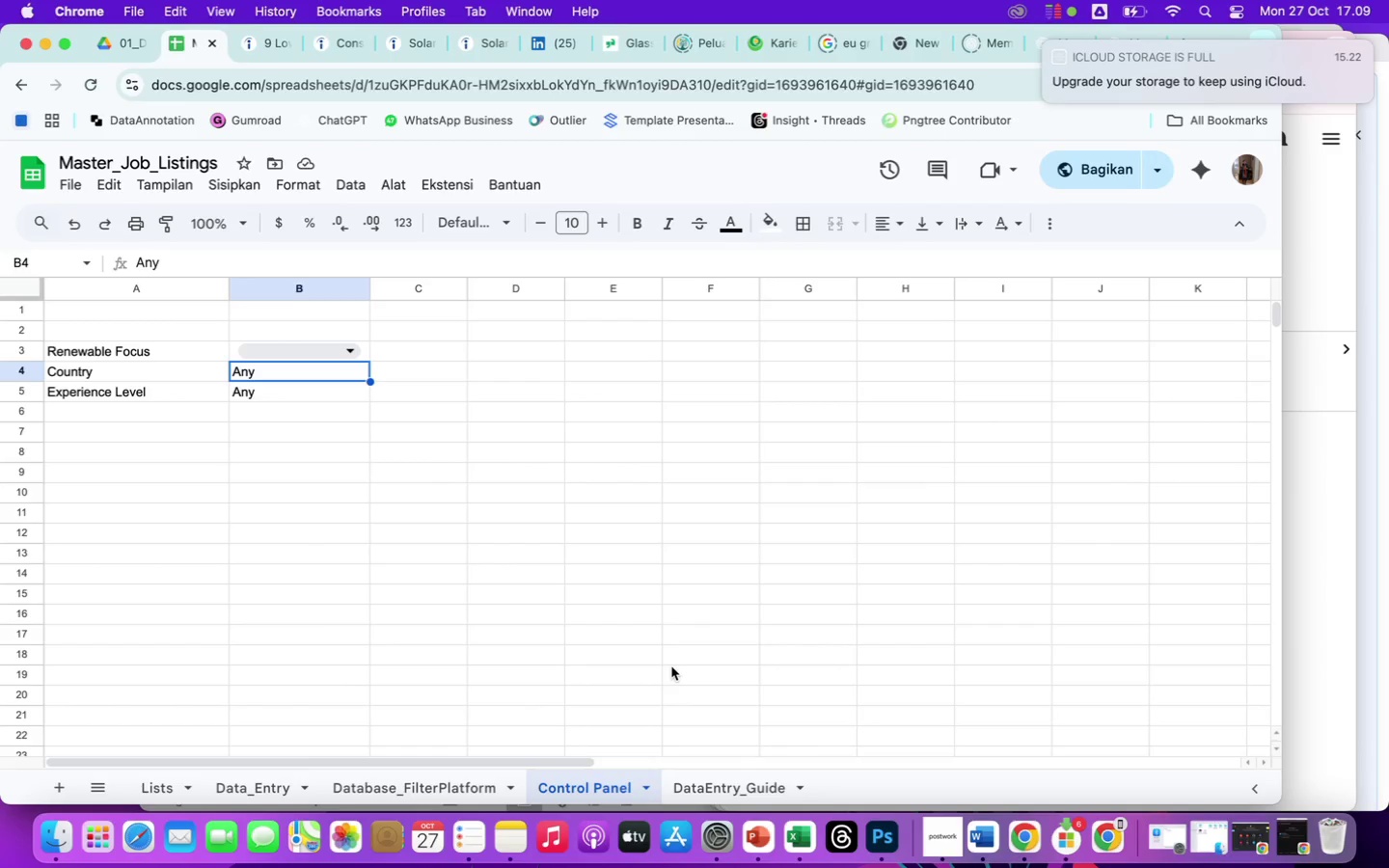 
left_click([341, 451])
 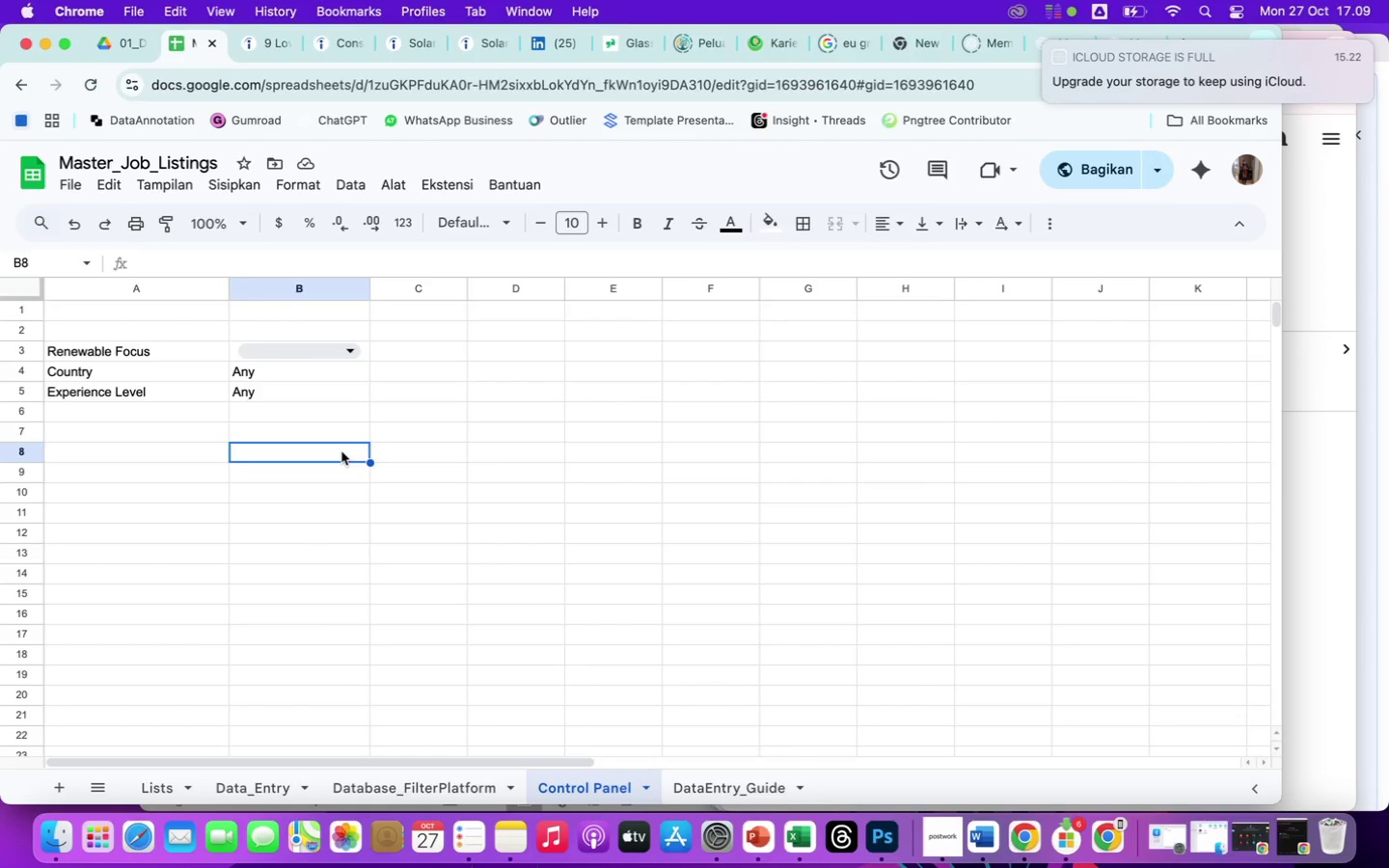 
wait(8.53)
 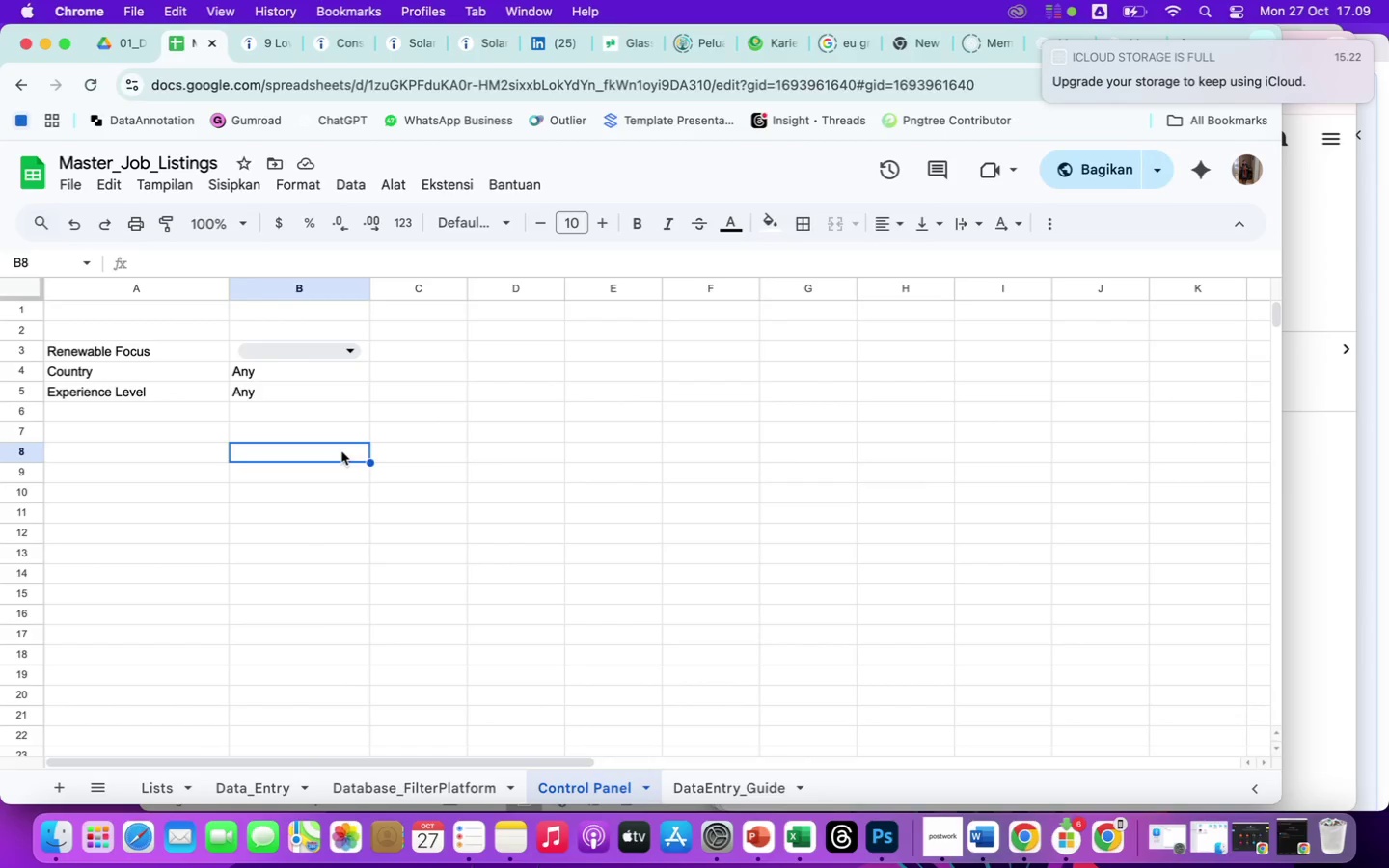 
left_click_drag(start_coordinate=[130, 307], to_coordinate=[229, 327])
 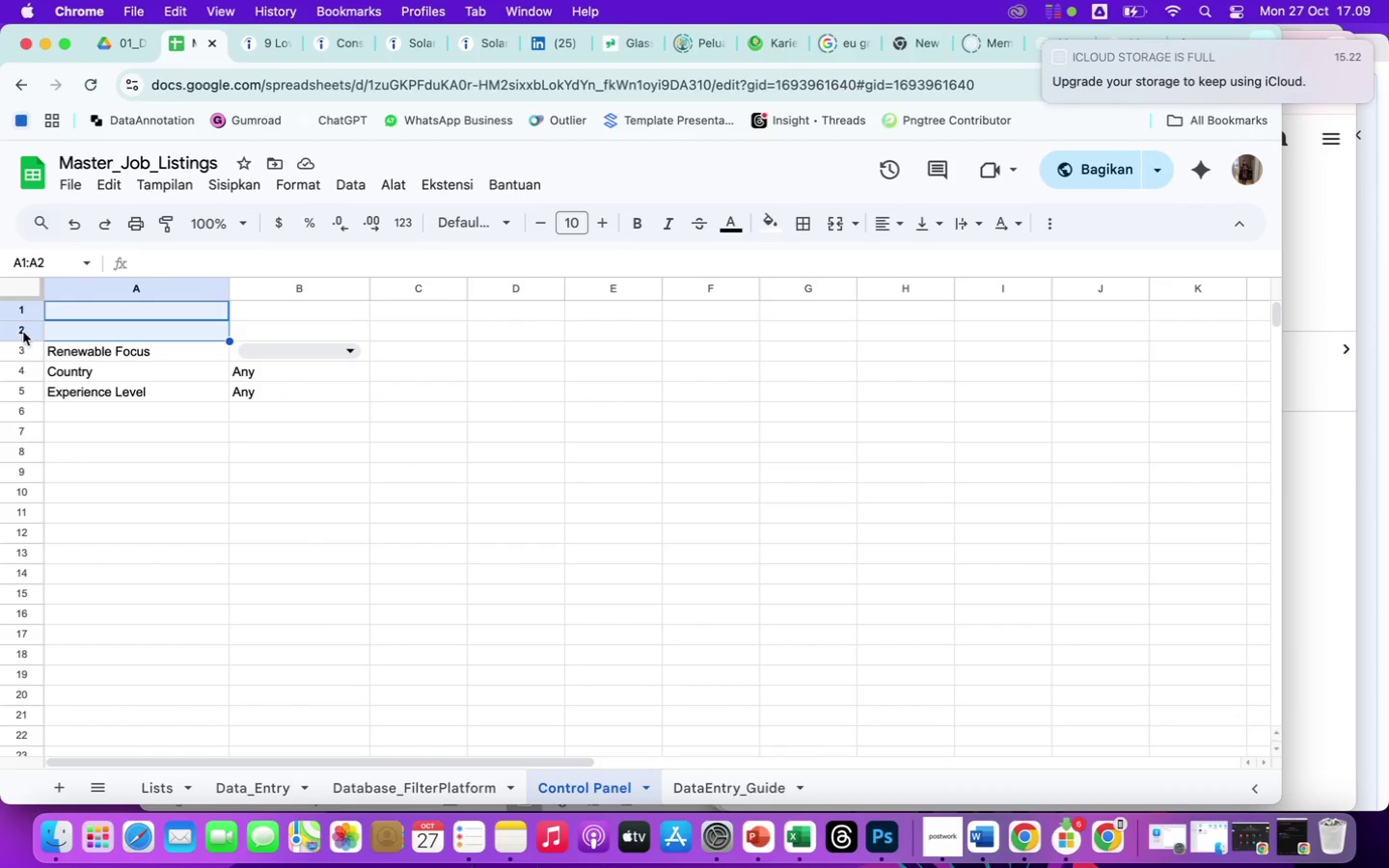 
right_click([23, 332])
 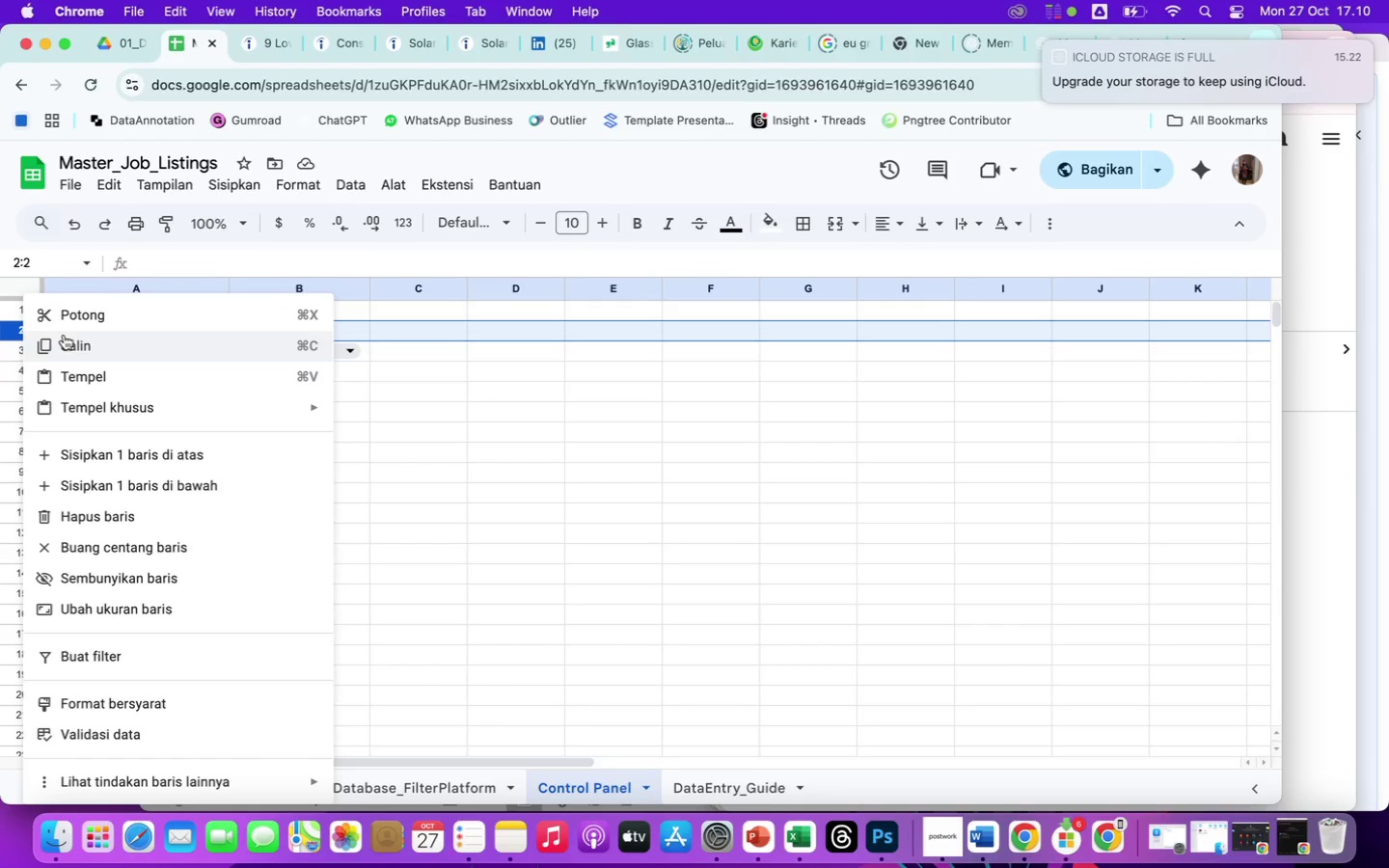 
left_click([430, 453])
 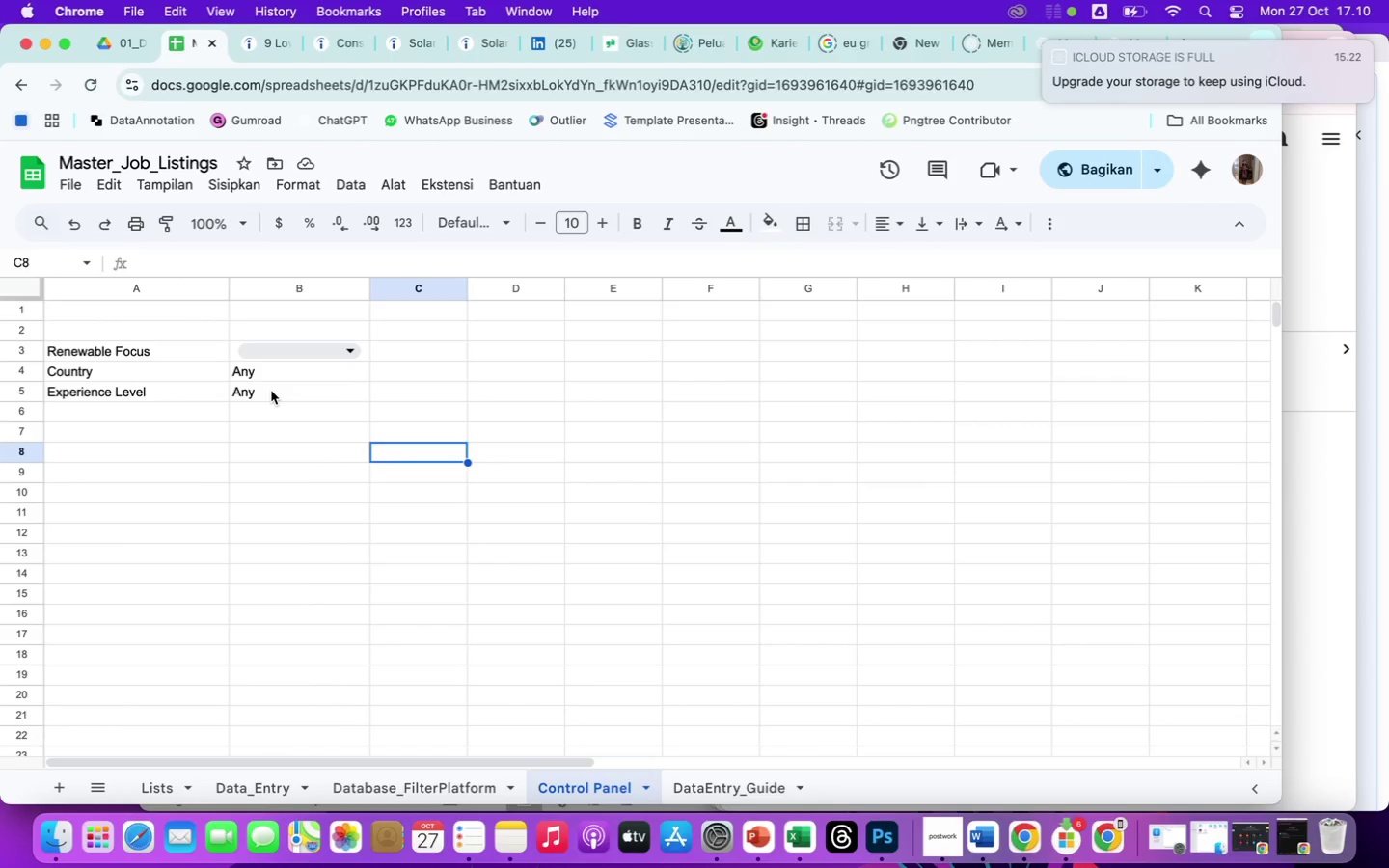 
wait(7.04)
 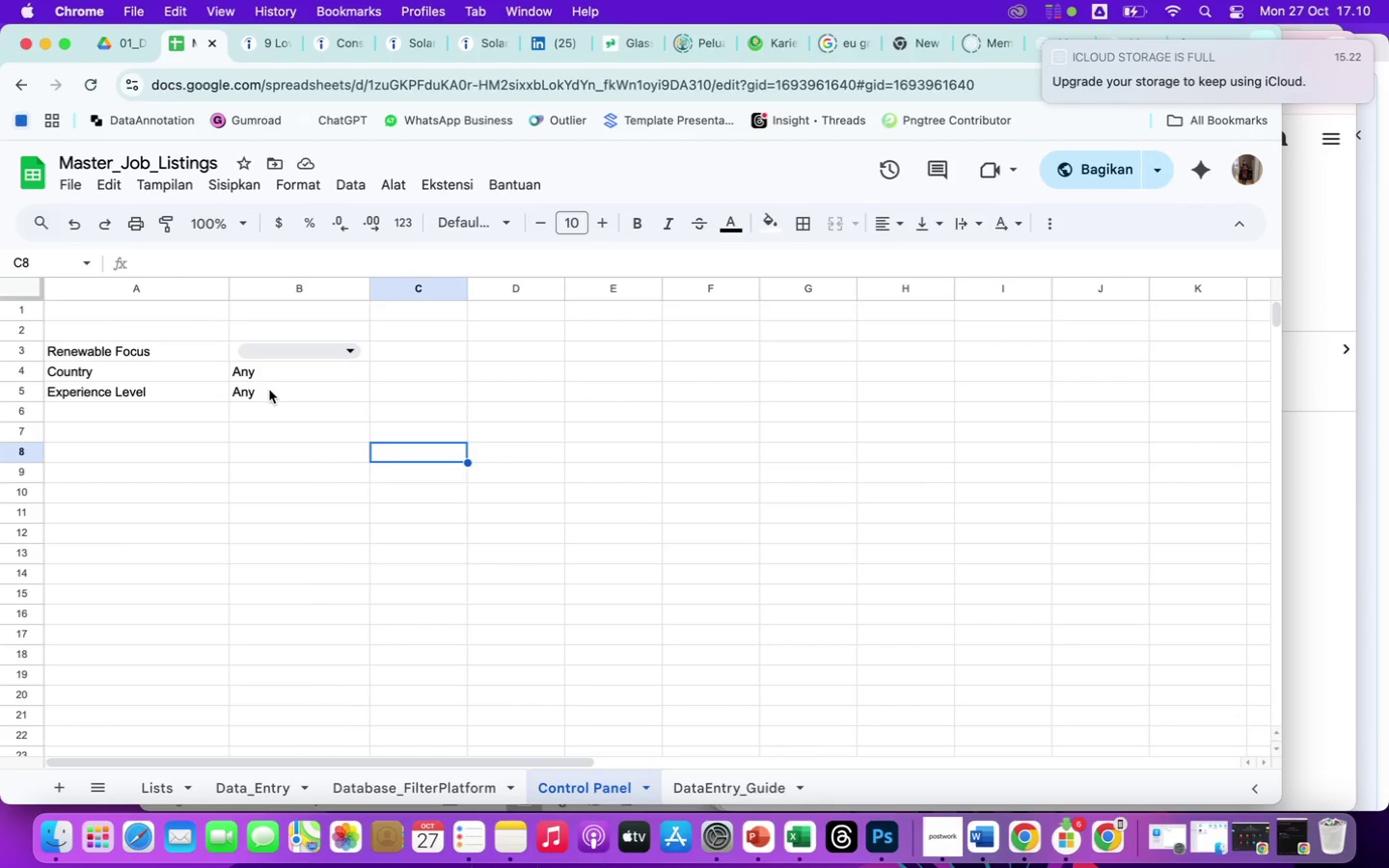 
scroll: coordinate [271, 391], scroll_direction: up, amount: 15.0
 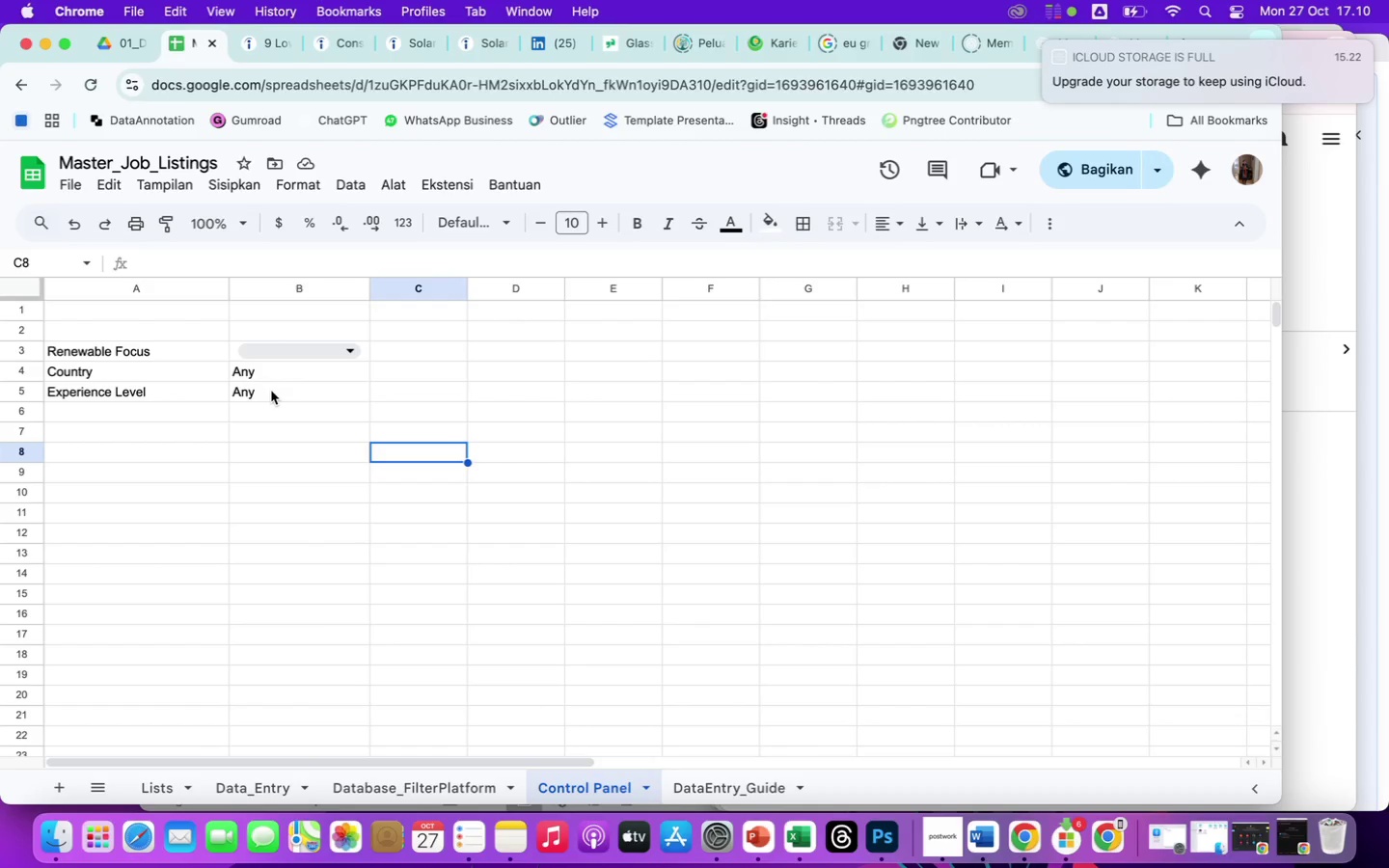 
wait(13.32)
 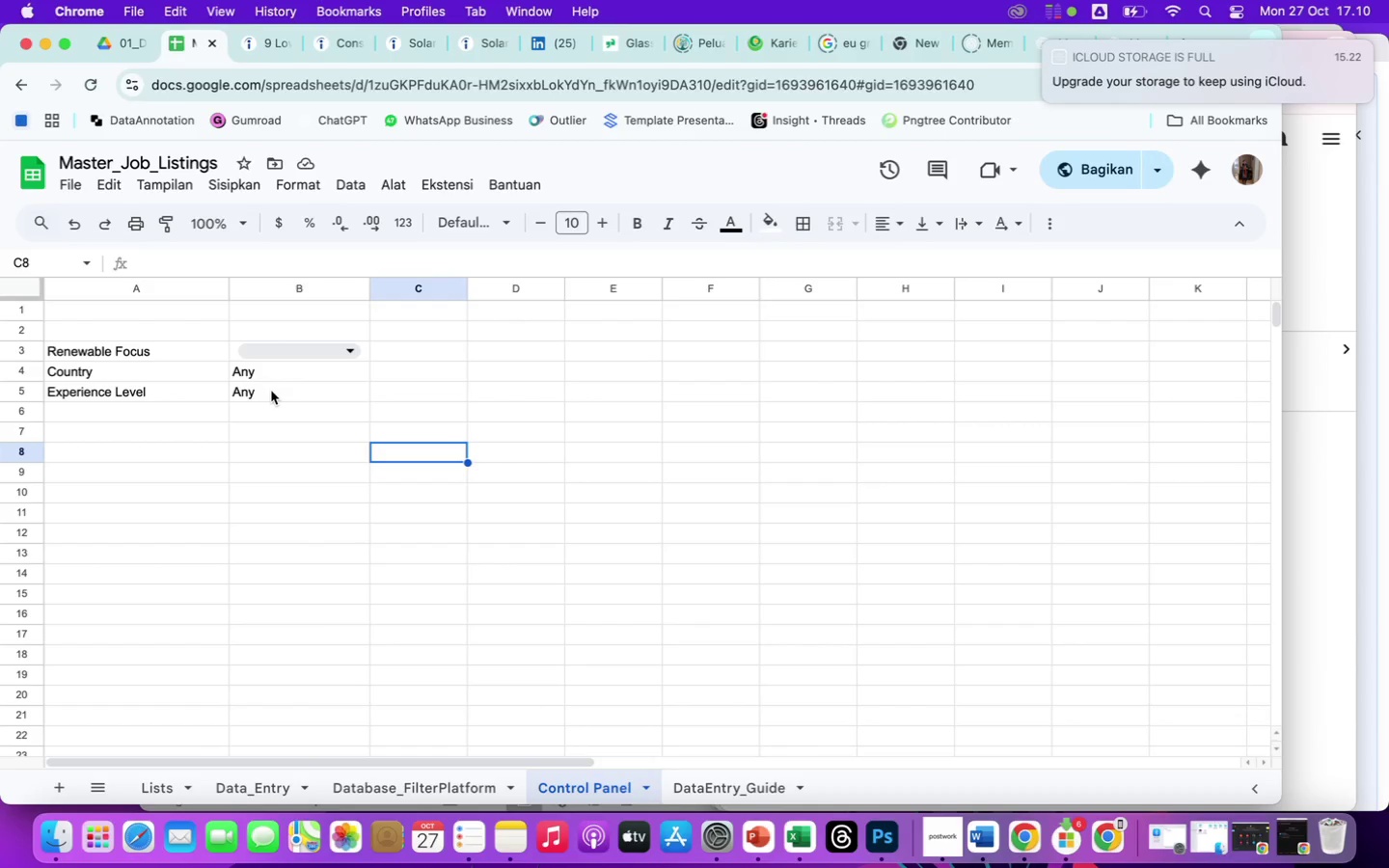 
left_click([422, 789])
 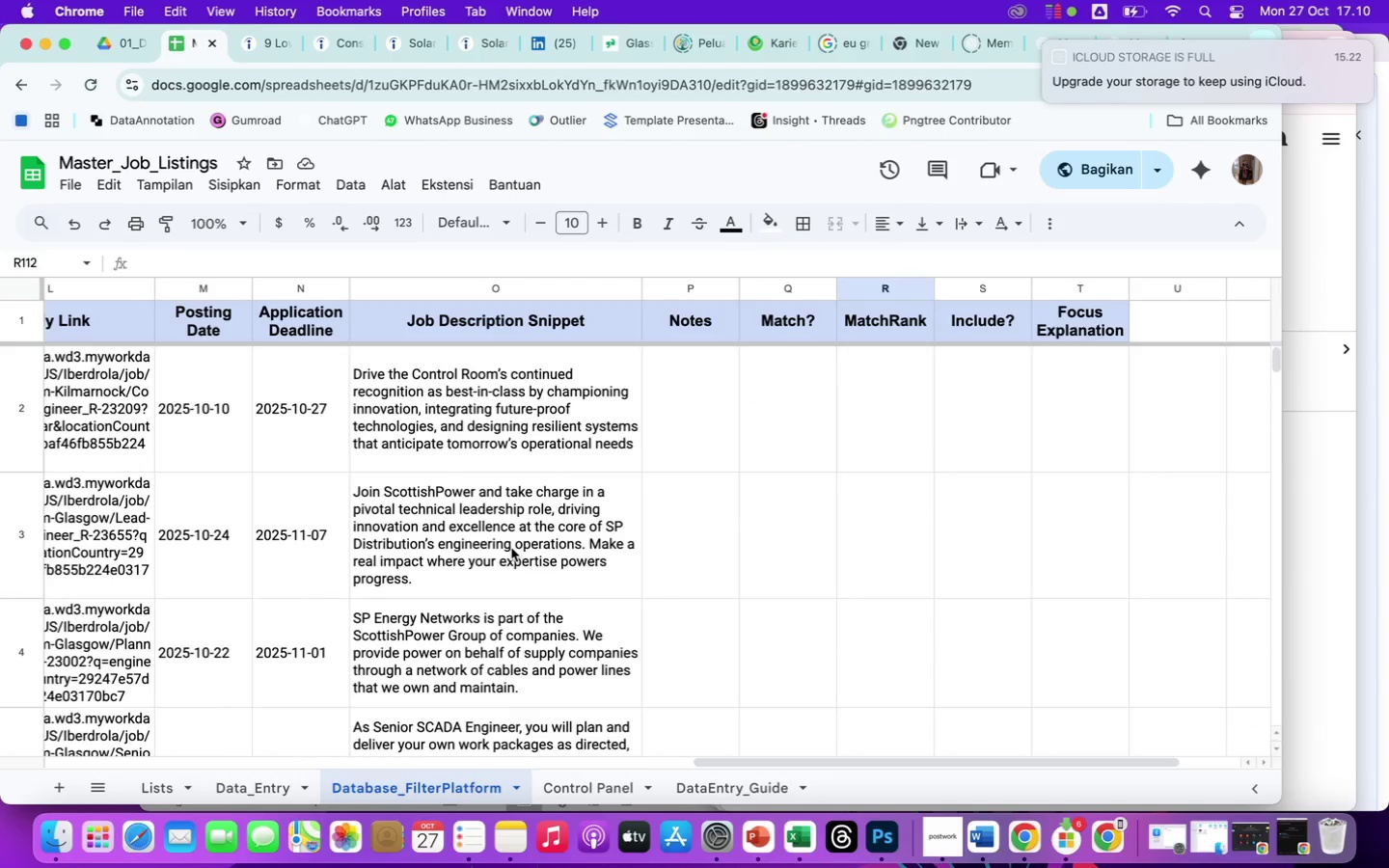 
scroll: coordinate [511, 550], scroll_direction: up, amount: 145.0
 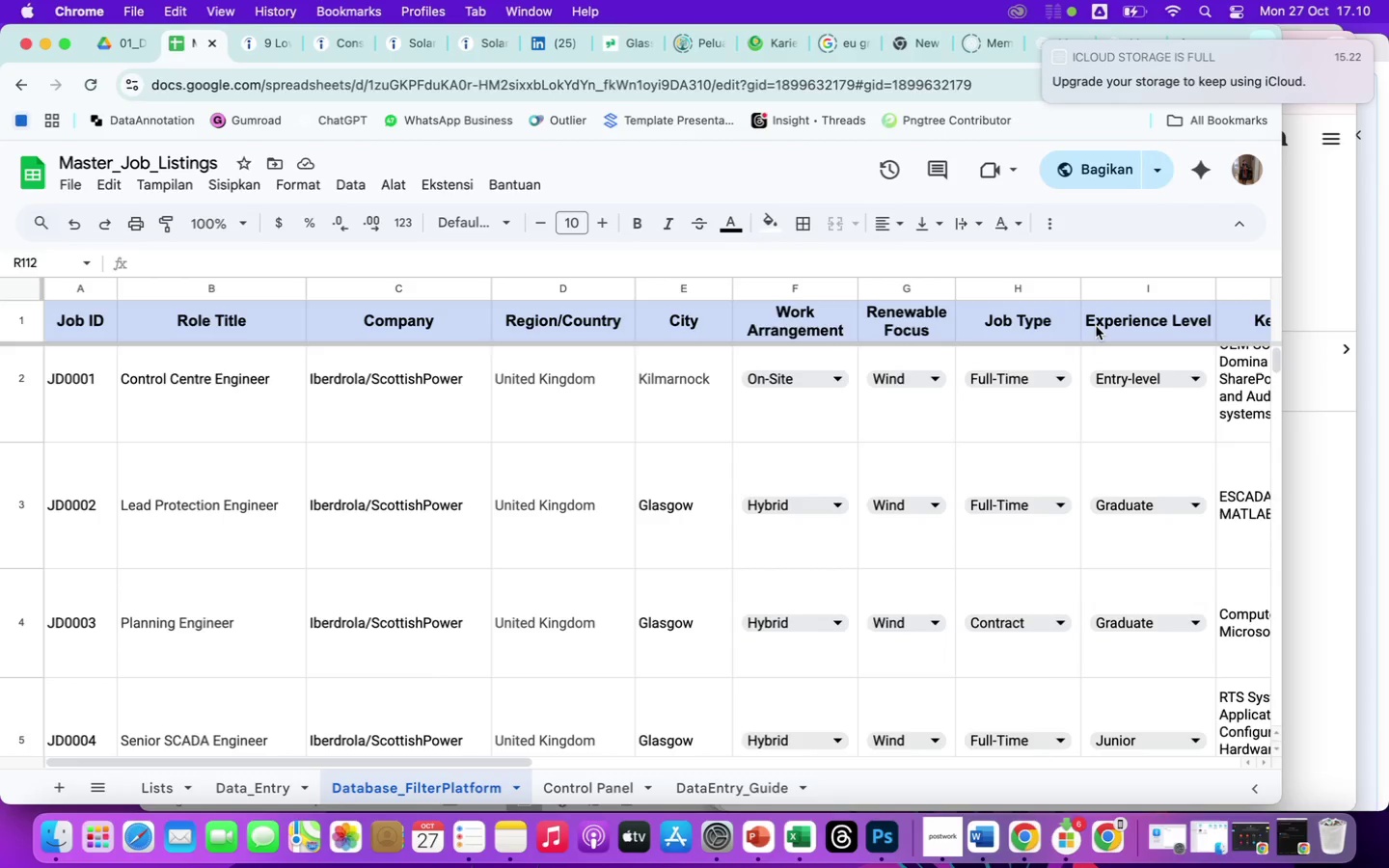 
wait(22.05)
 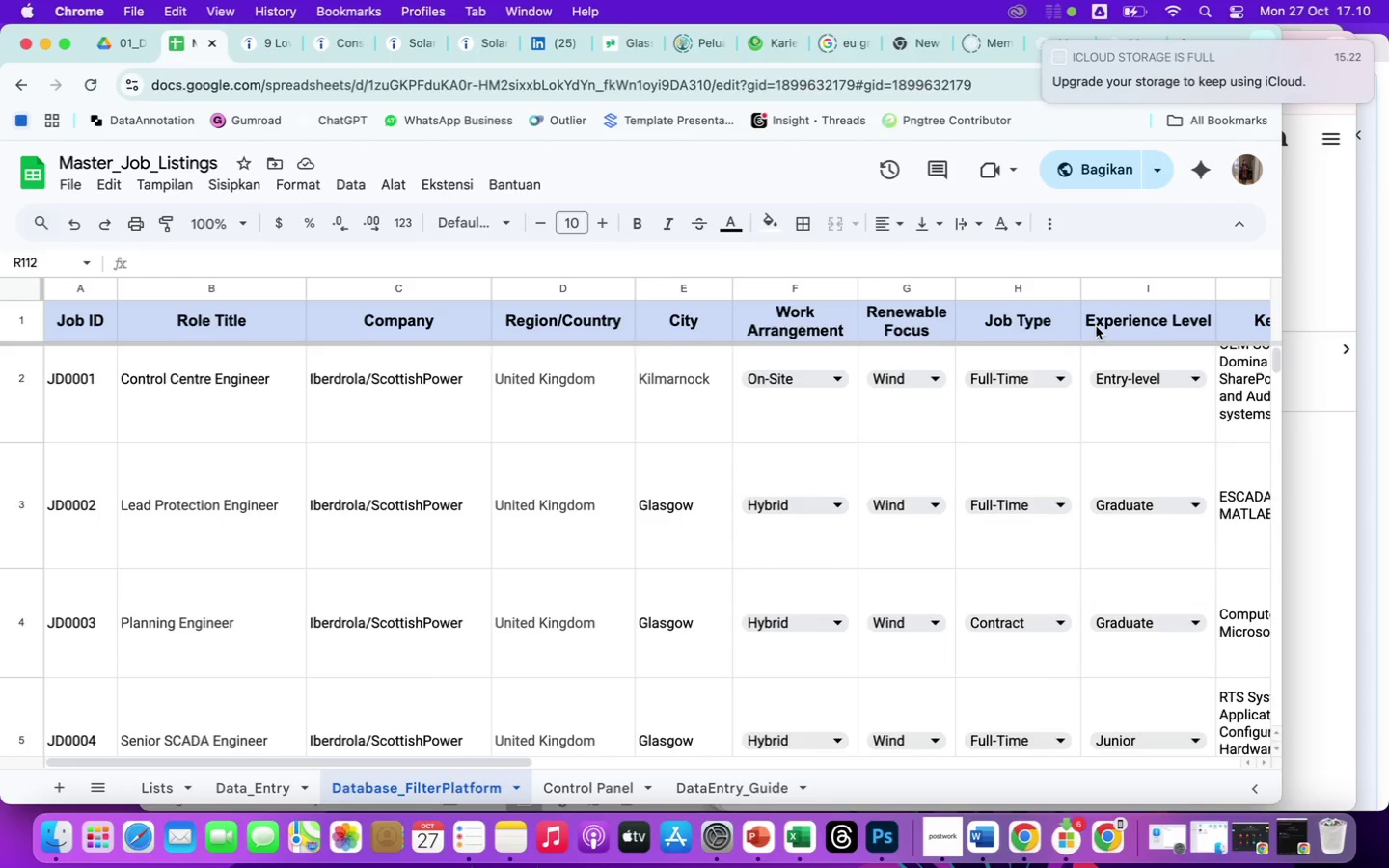 
left_click([582, 786])
 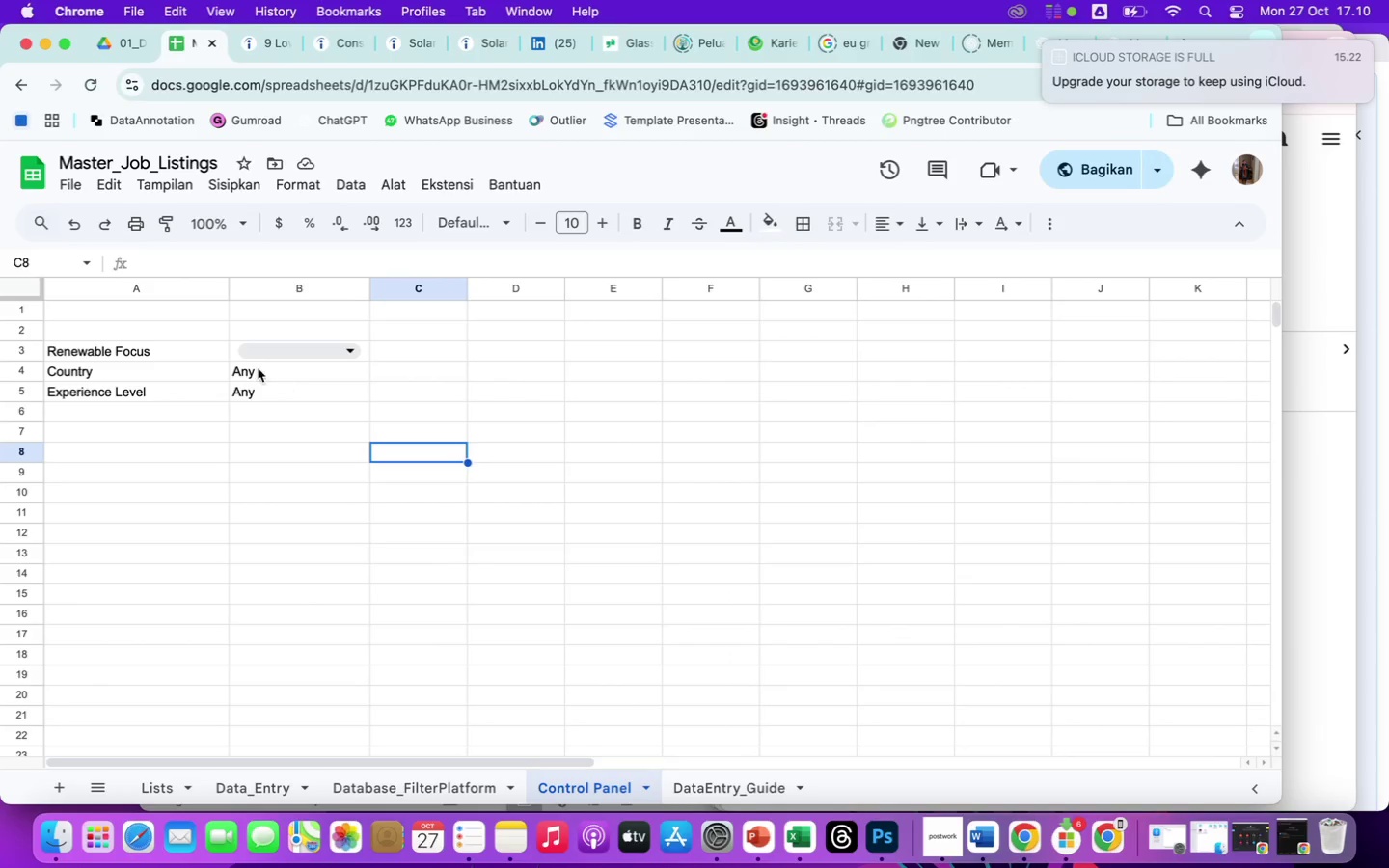 
left_click([12, 330])
 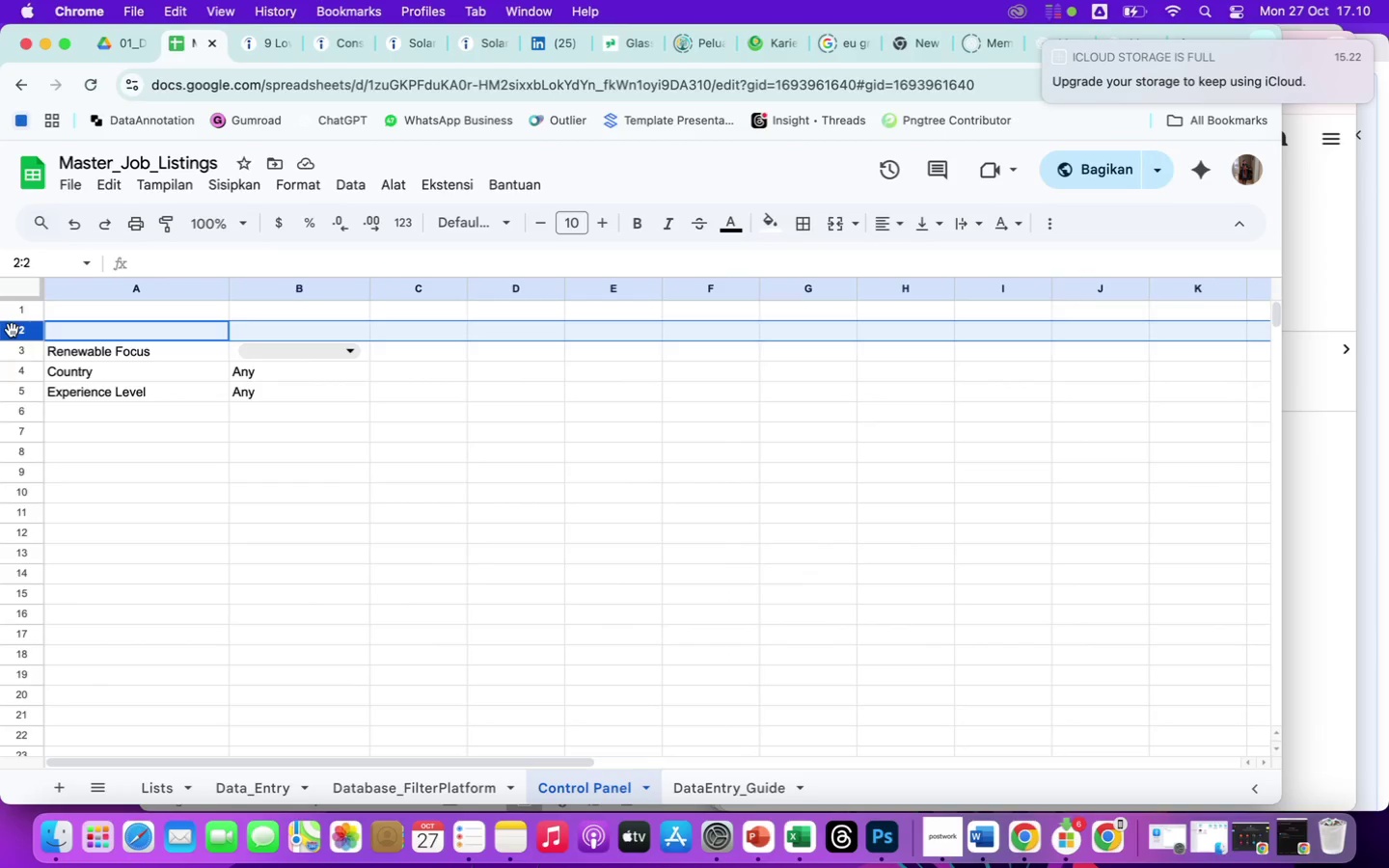 
right_click([12, 330])
 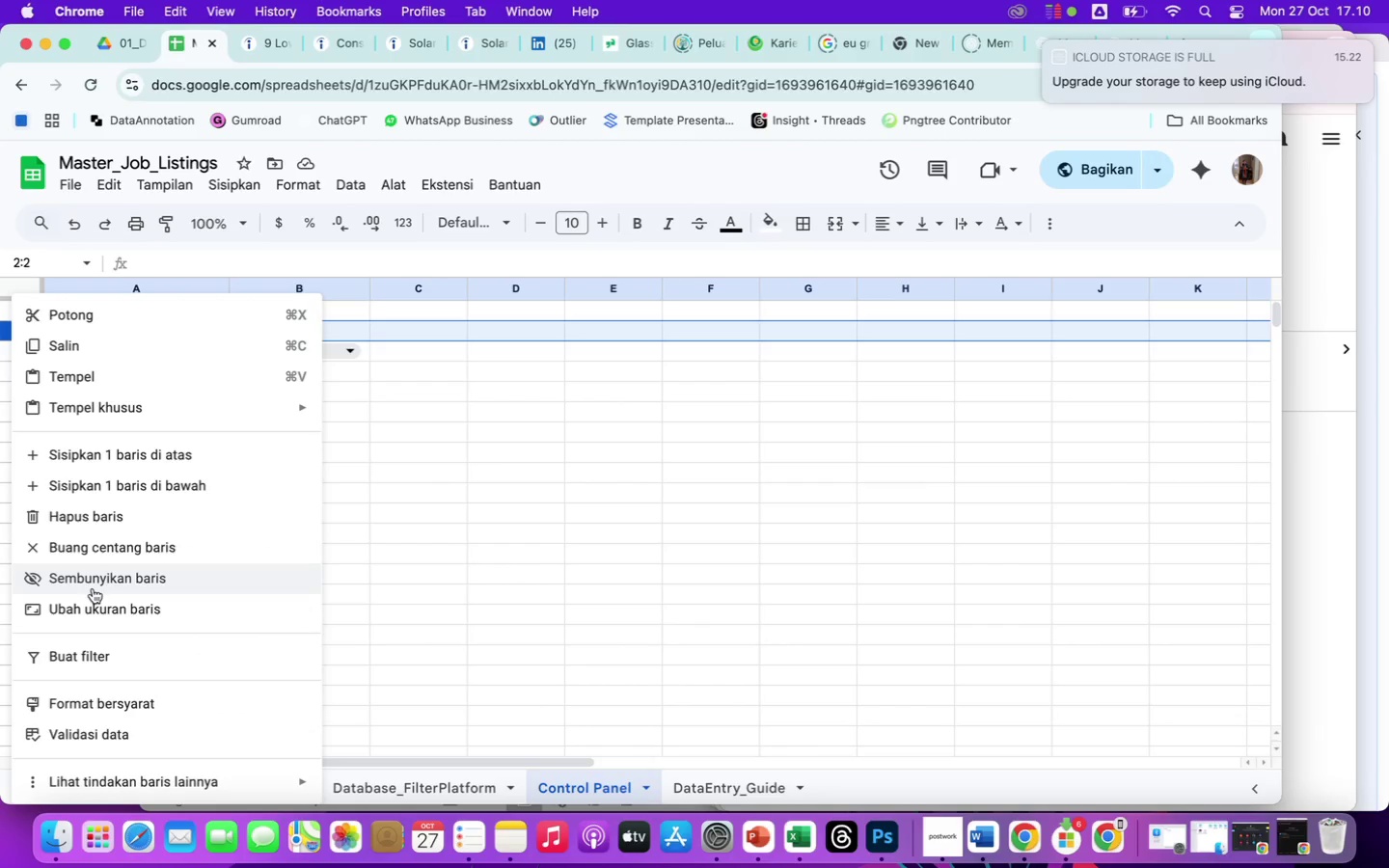 
left_click([97, 515])
 